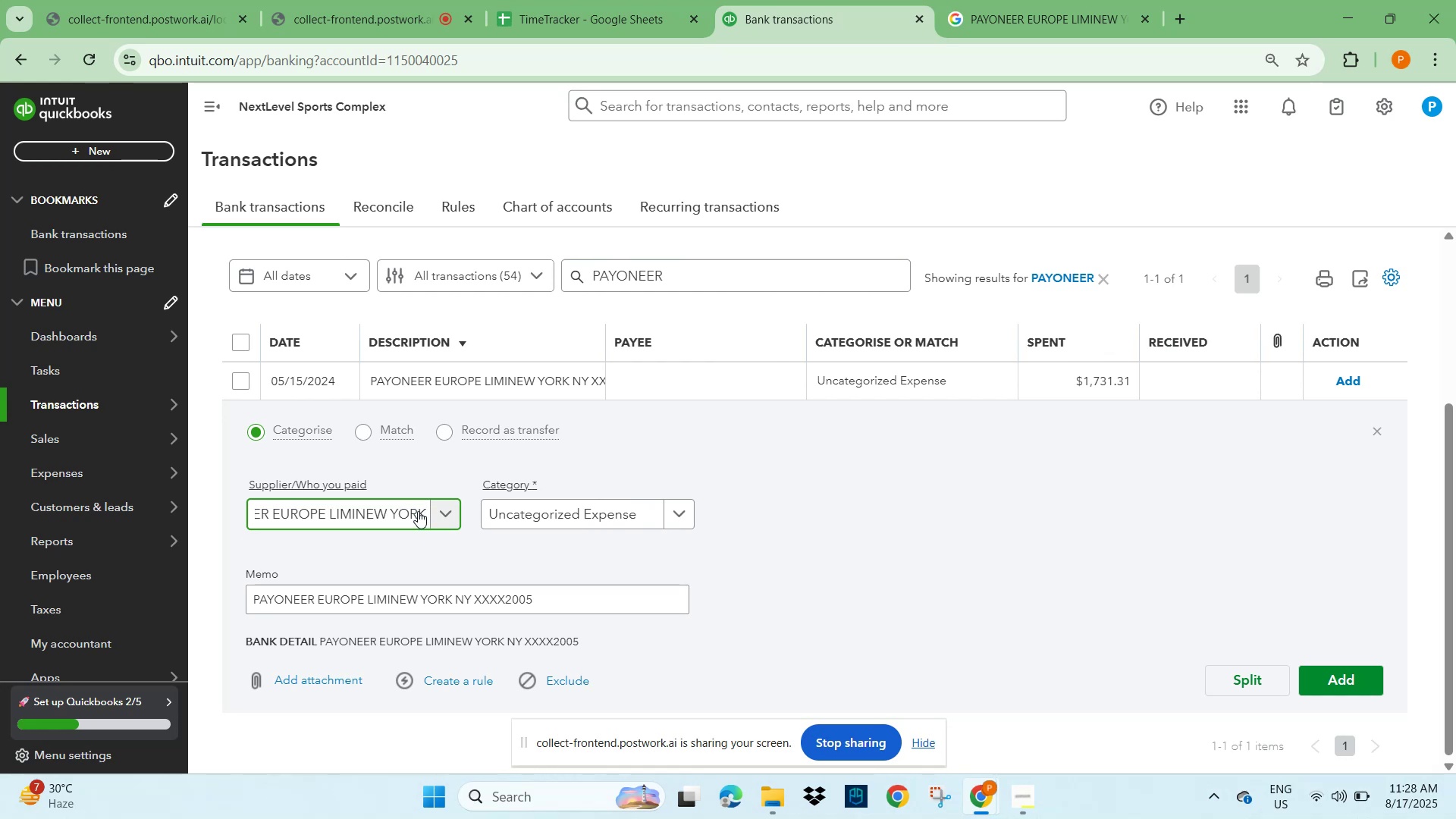 
key(ArrowRight)
 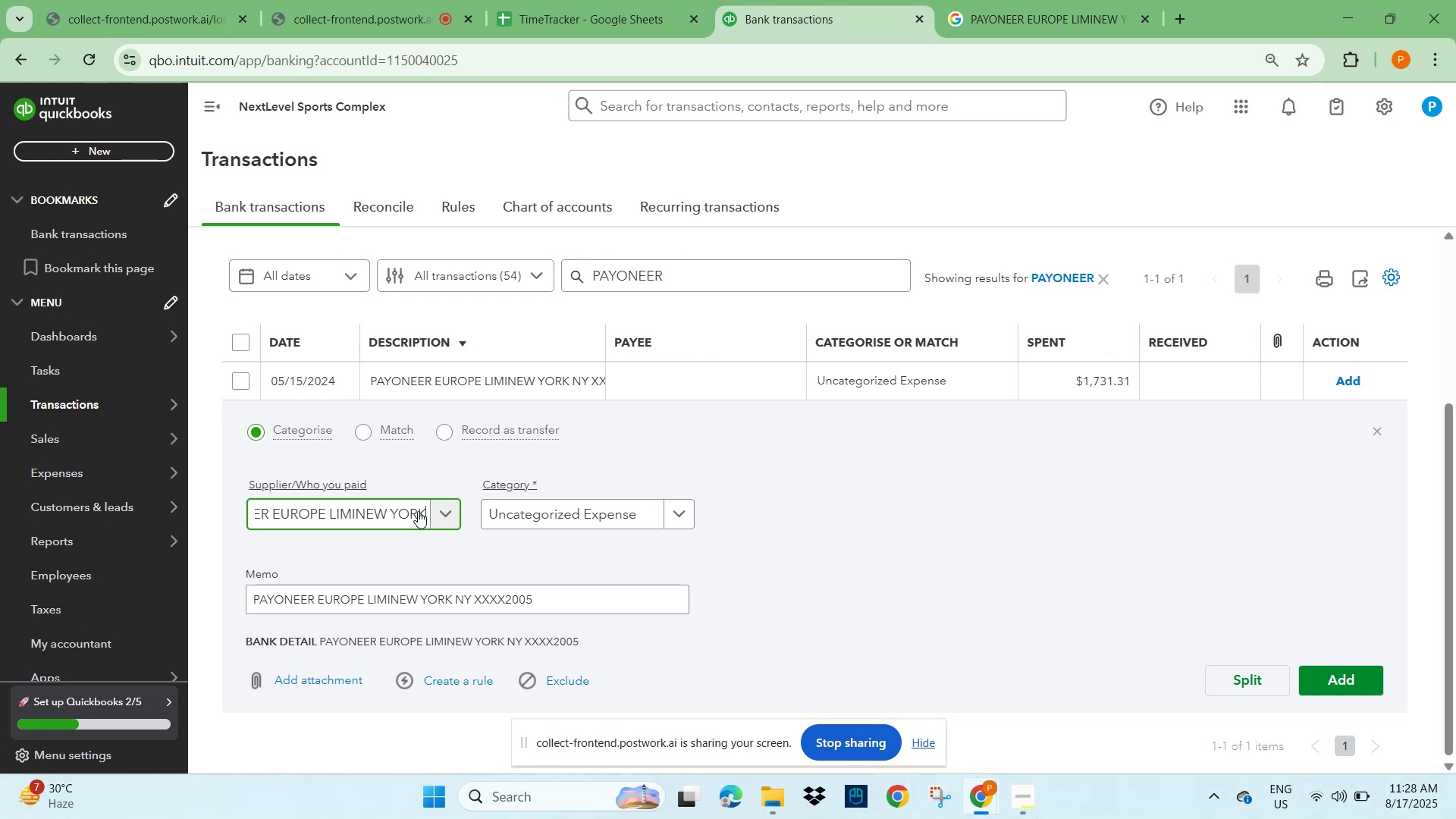 
hold_key(key=ArrowLeft, duration=1.5)
 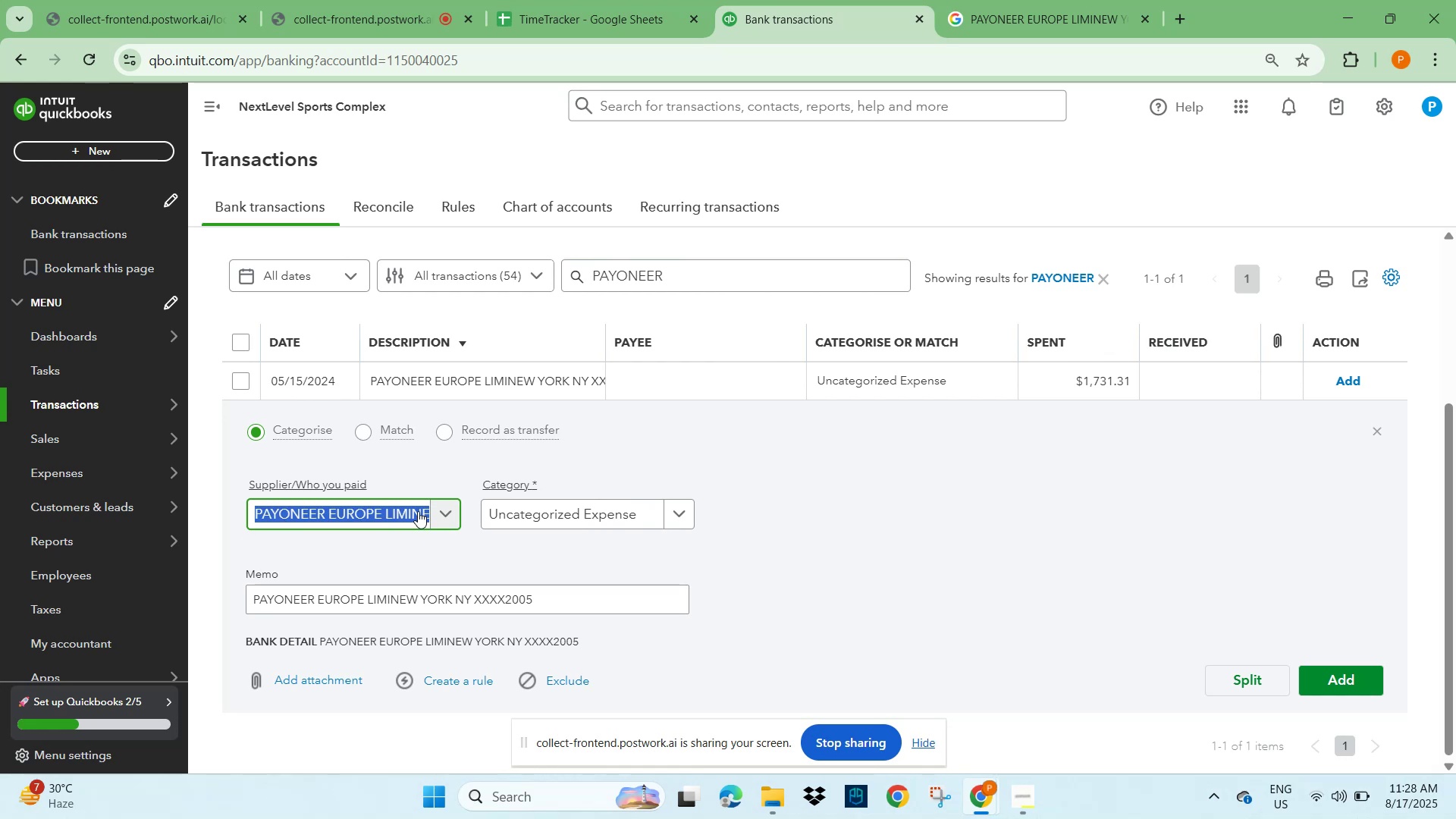 
key(Shift+ArrowLeft)
 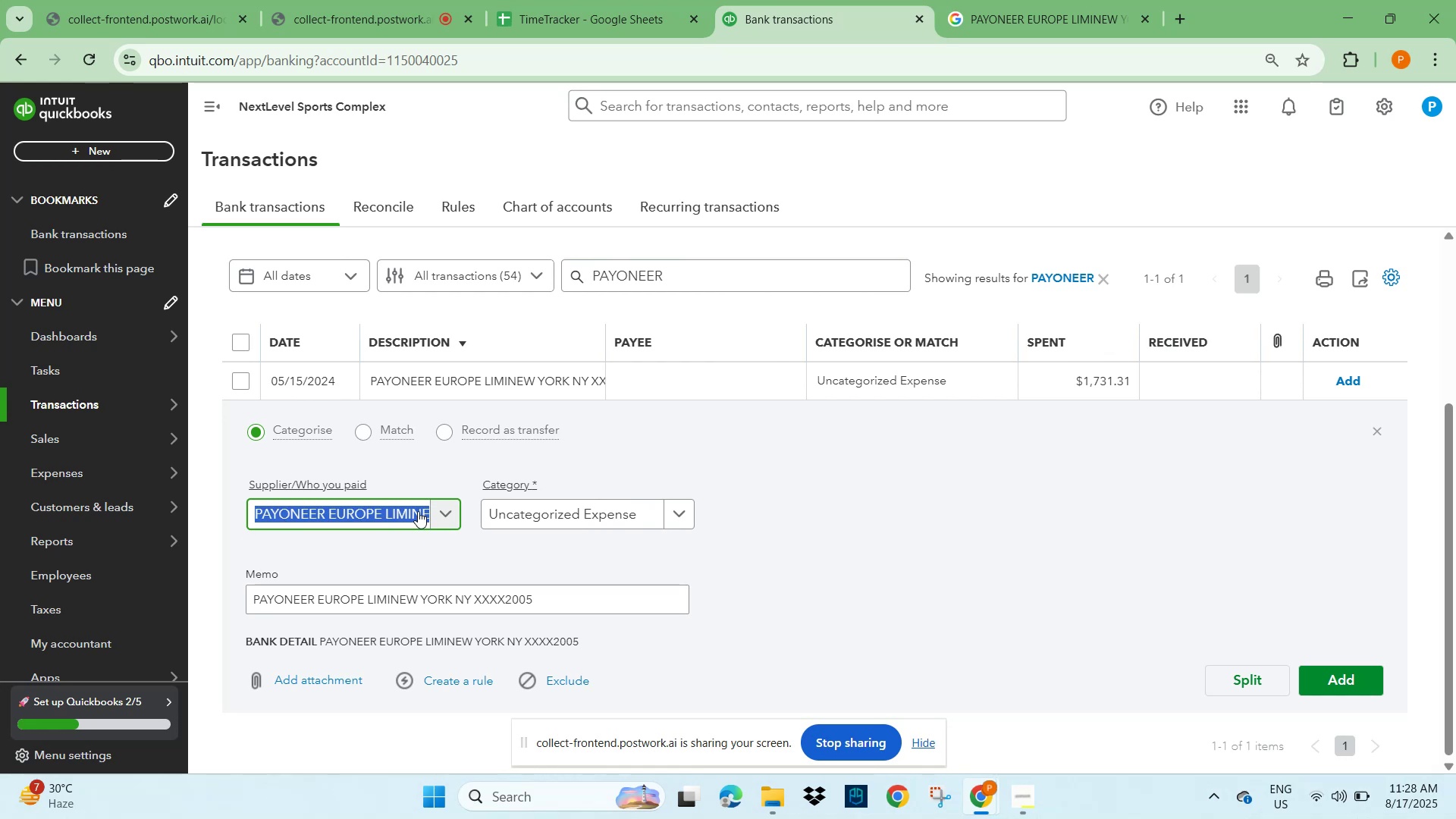 
key(Shift+ArrowLeft)
 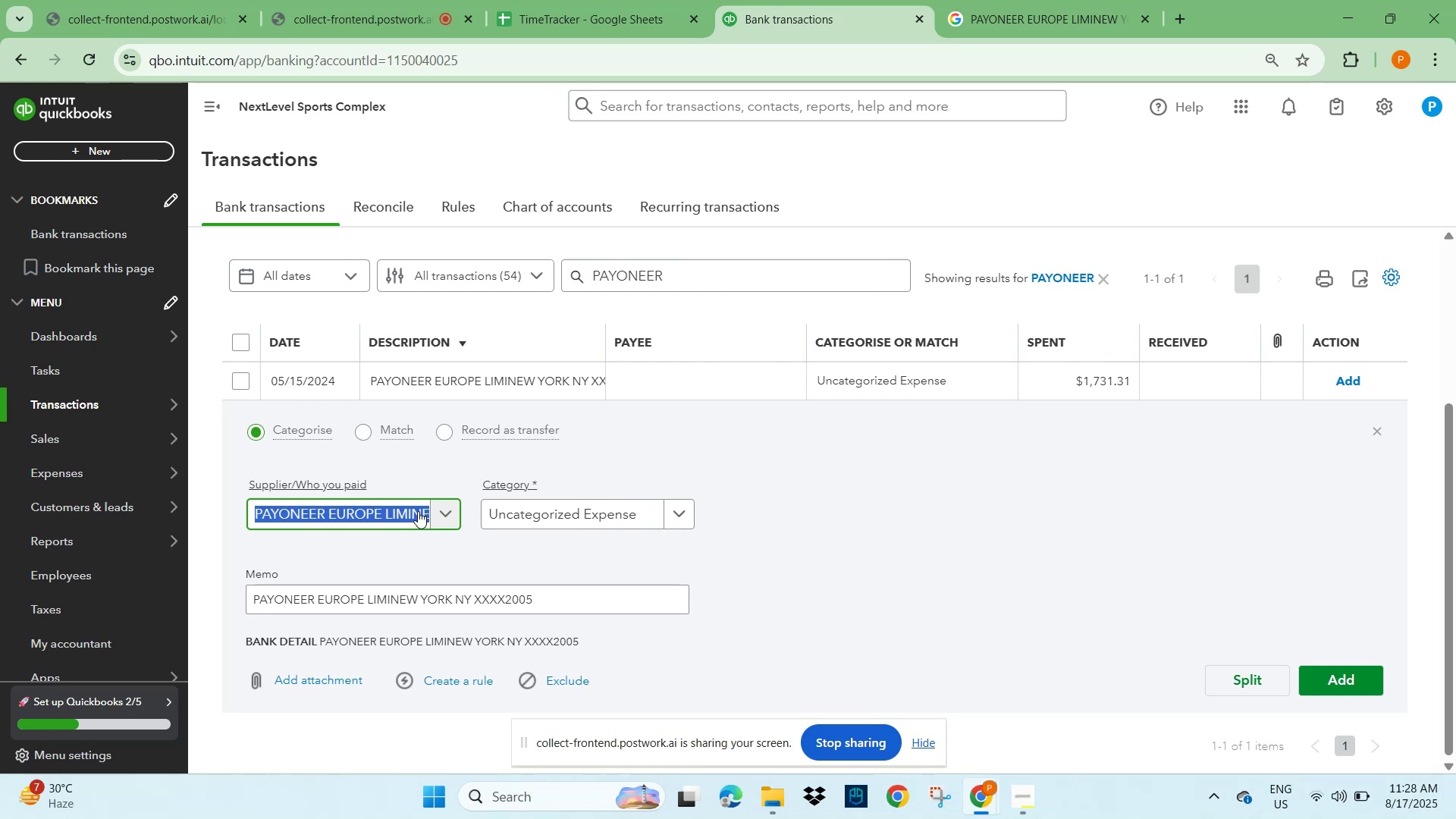 
key(Shift+ArrowLeft)
 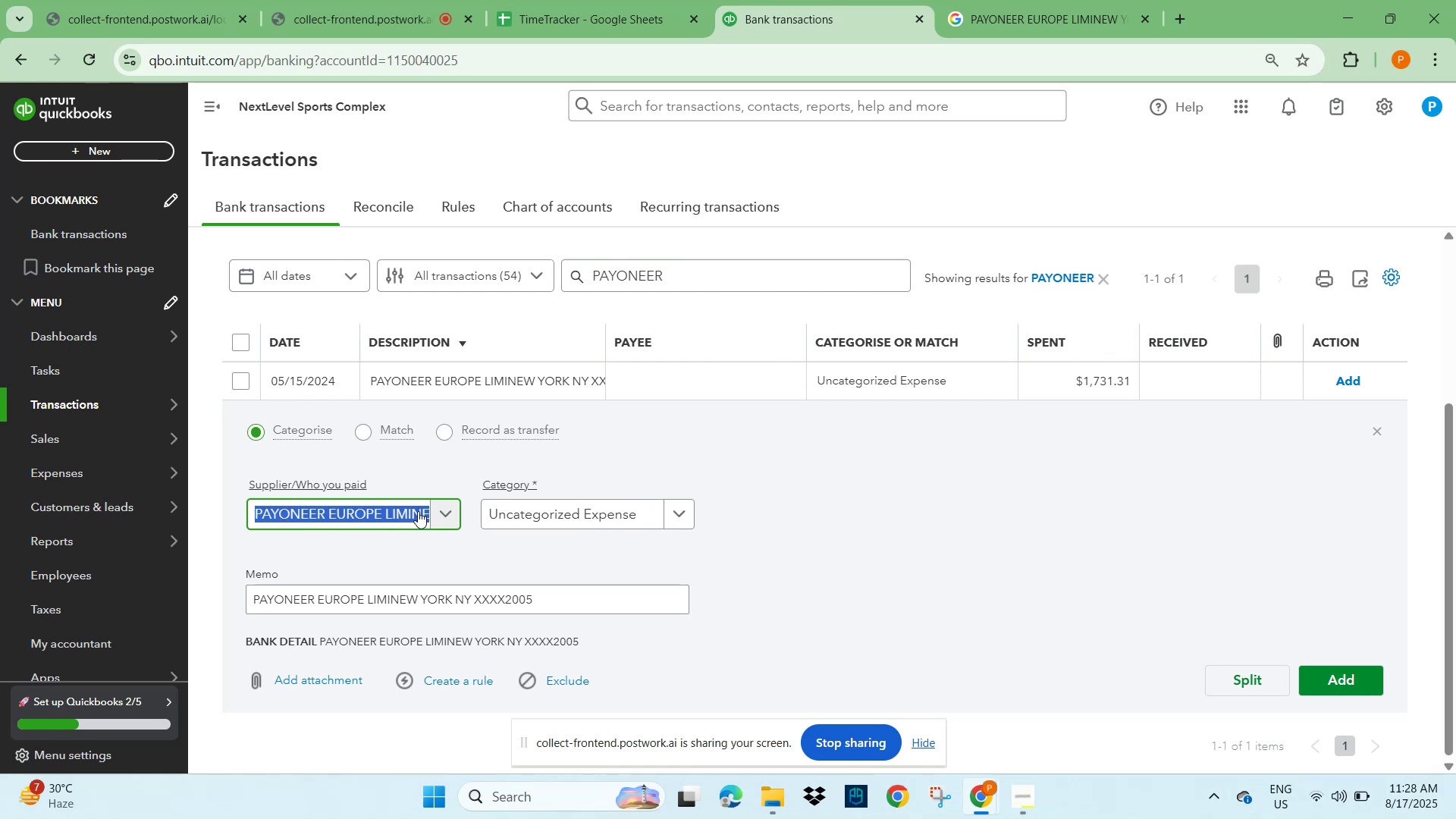 
key(Shift+ArrowLeft)
 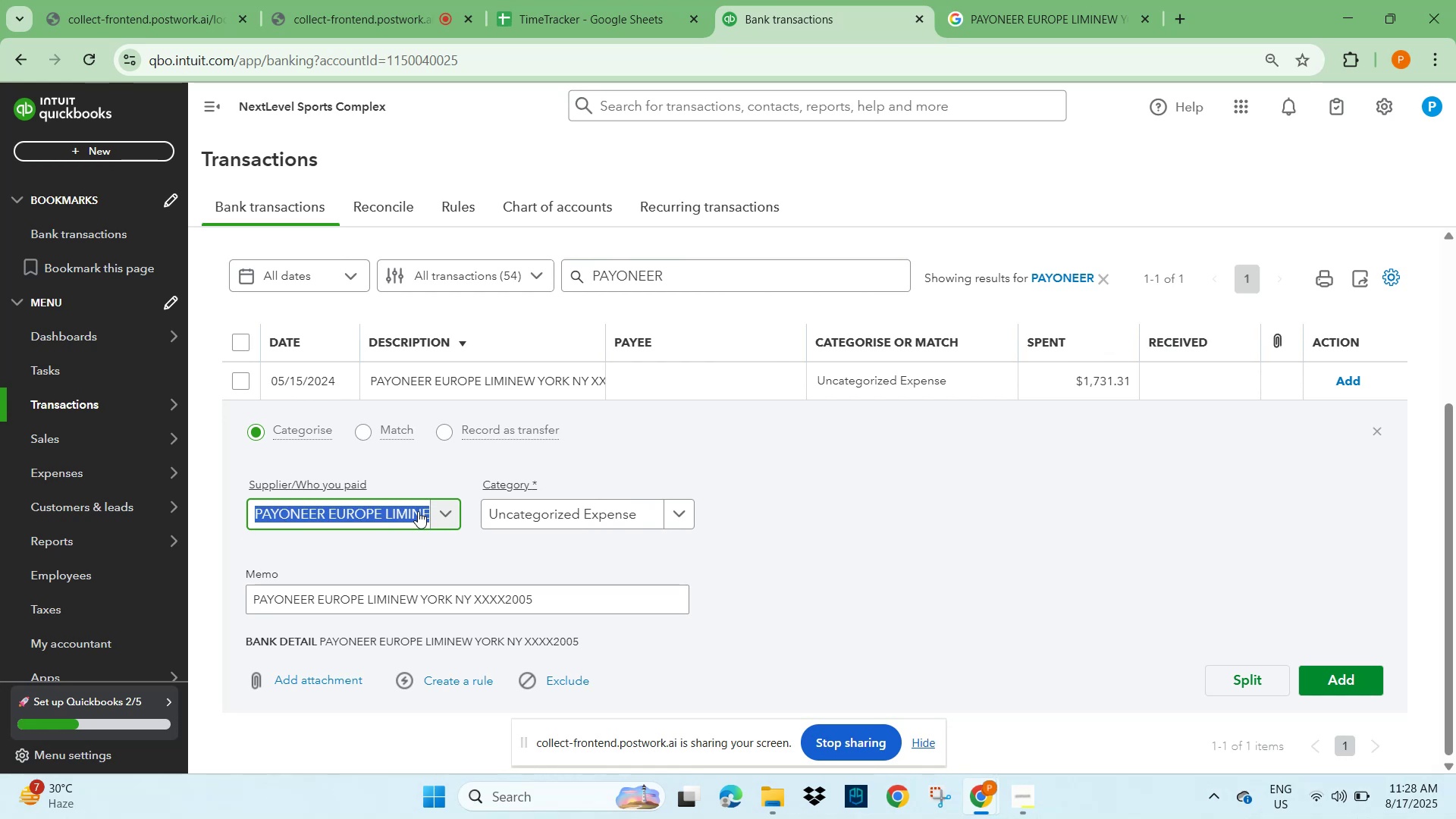 
key(Shift+ArrowLeft)
 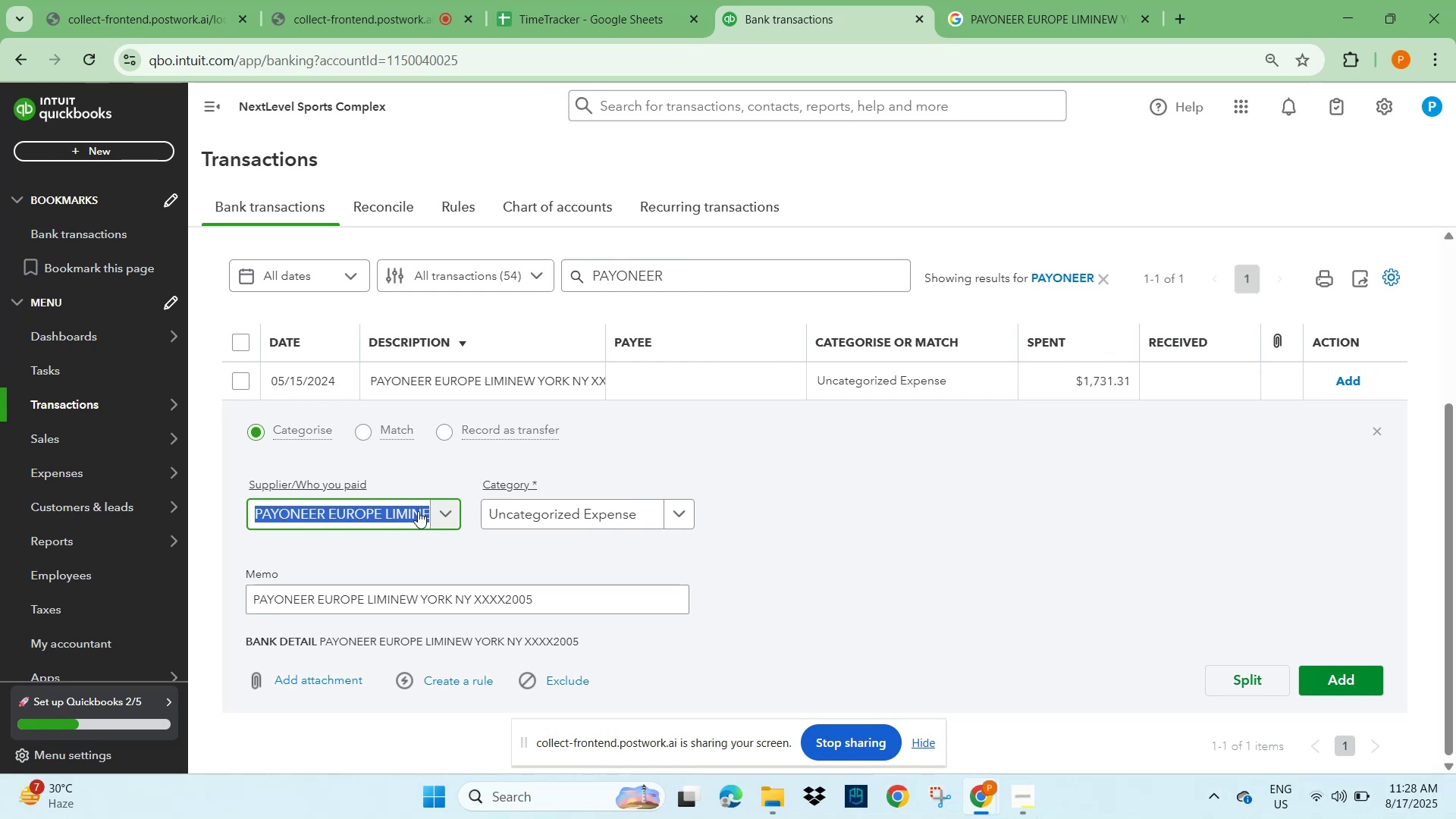 
hold_key(key=ArrowRight, duration=0.74)
 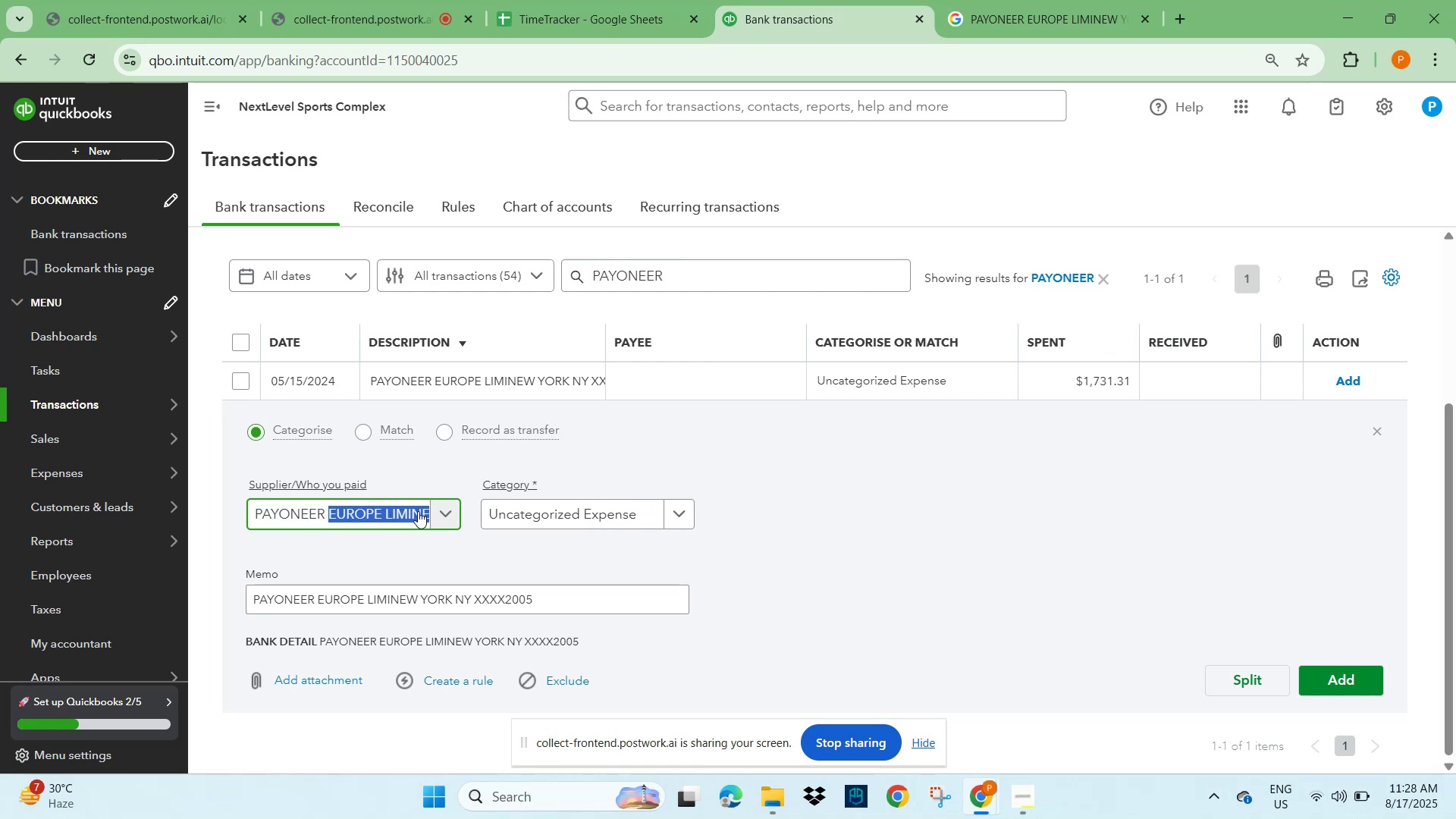 
key(Shift+ArrowLeft)
 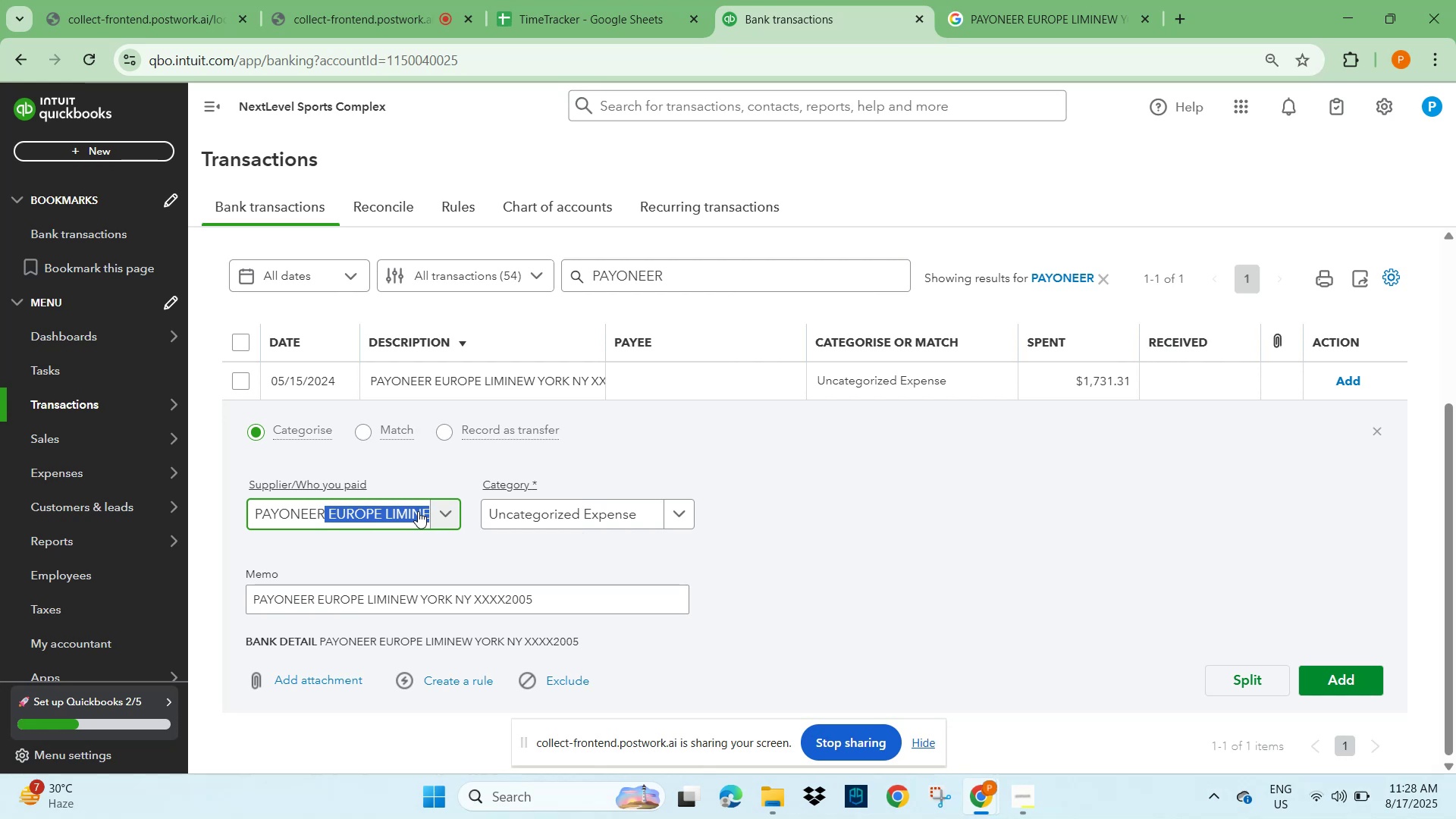 
key(Backspace)
 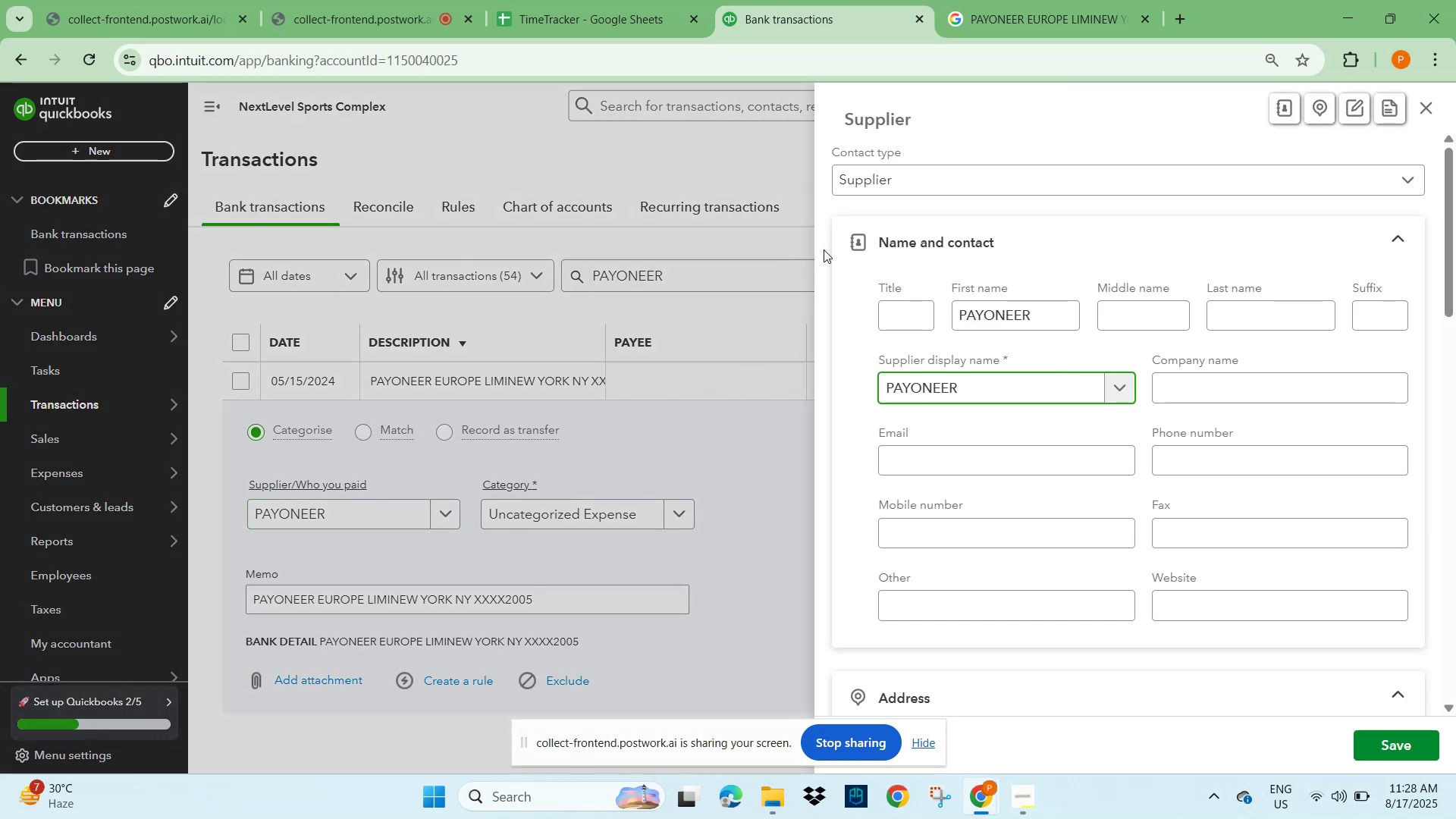 
left_click([1376, 752])
 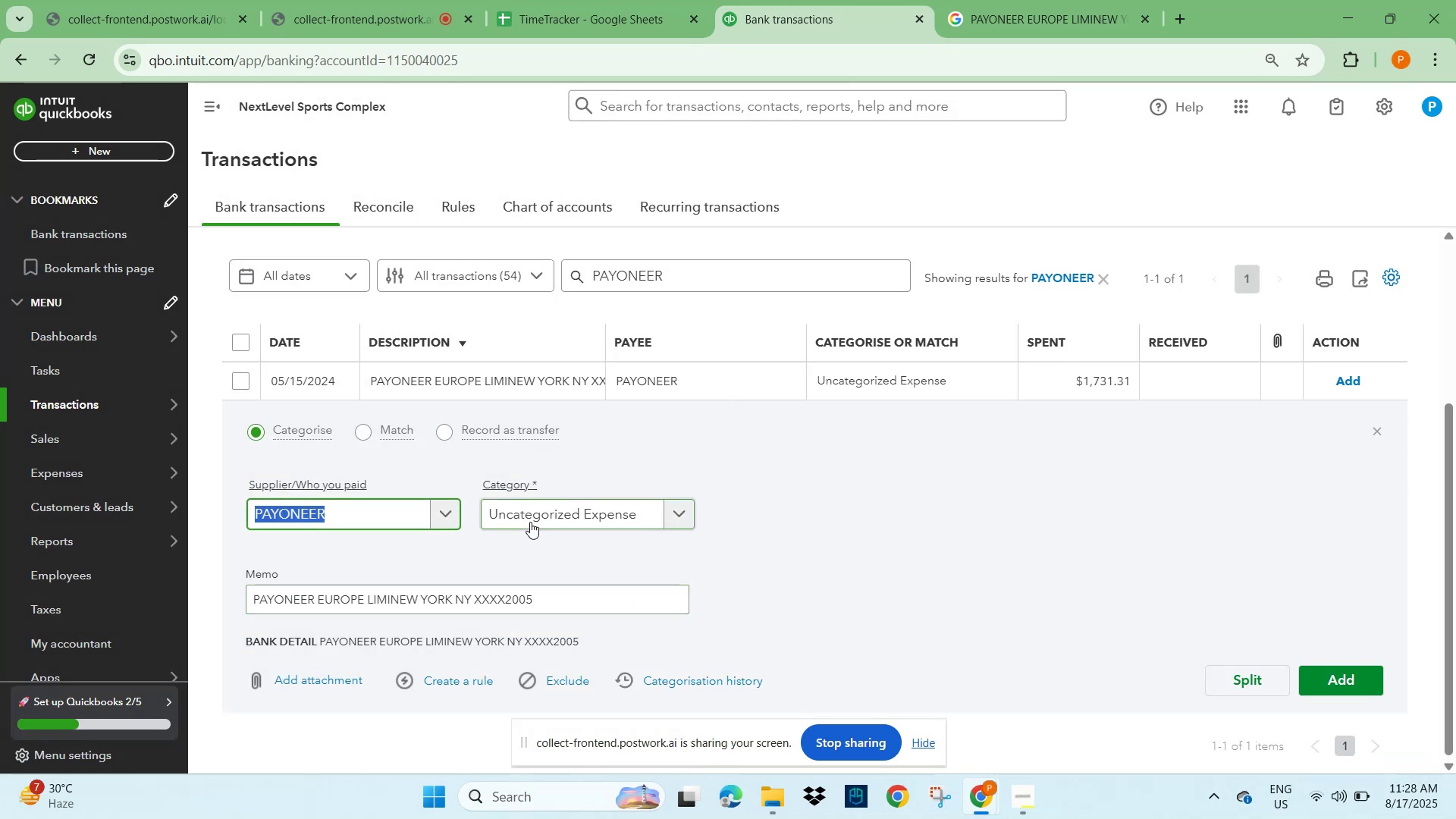 
left_click([530, 518])
 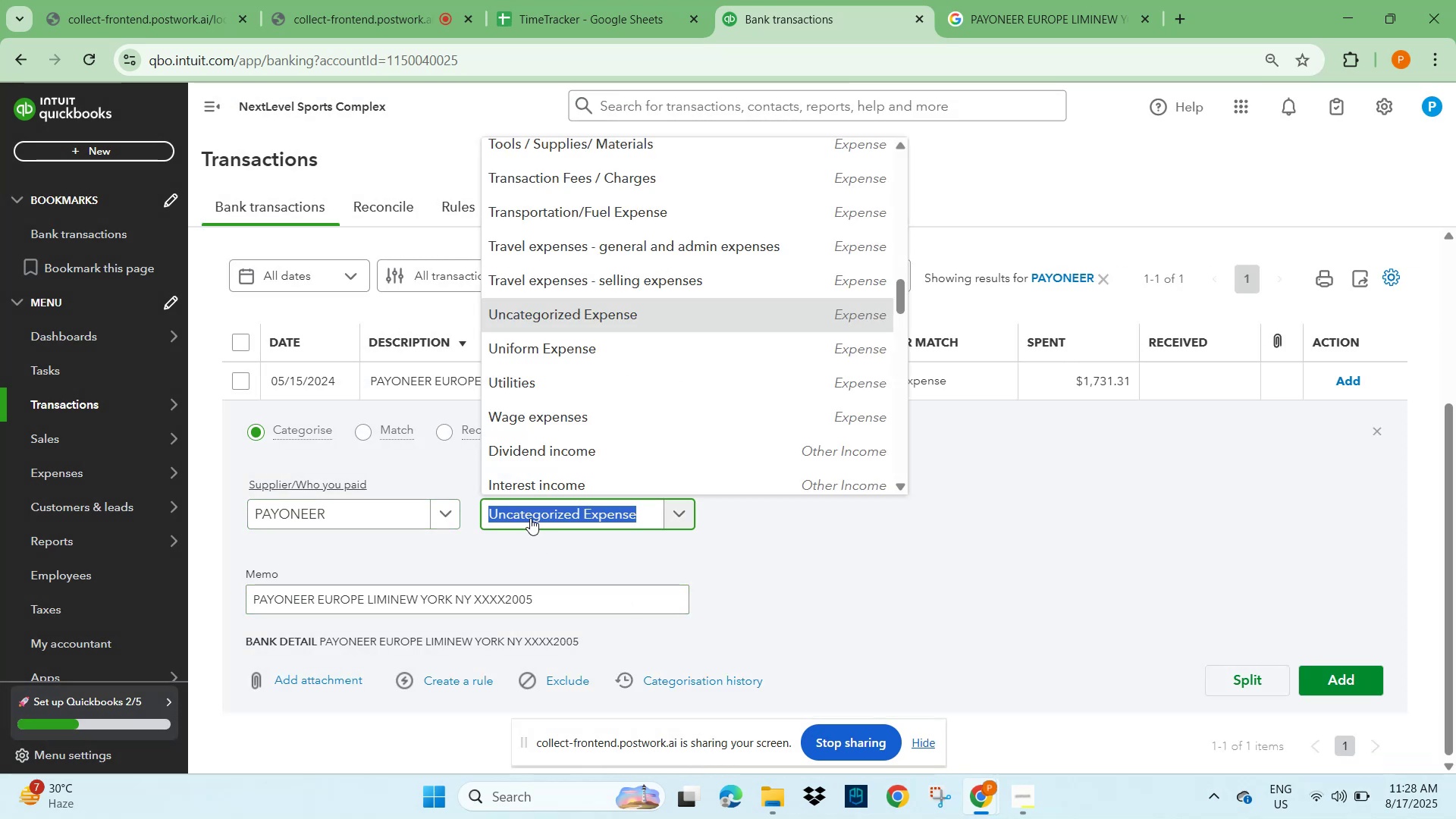 
type(subs)
 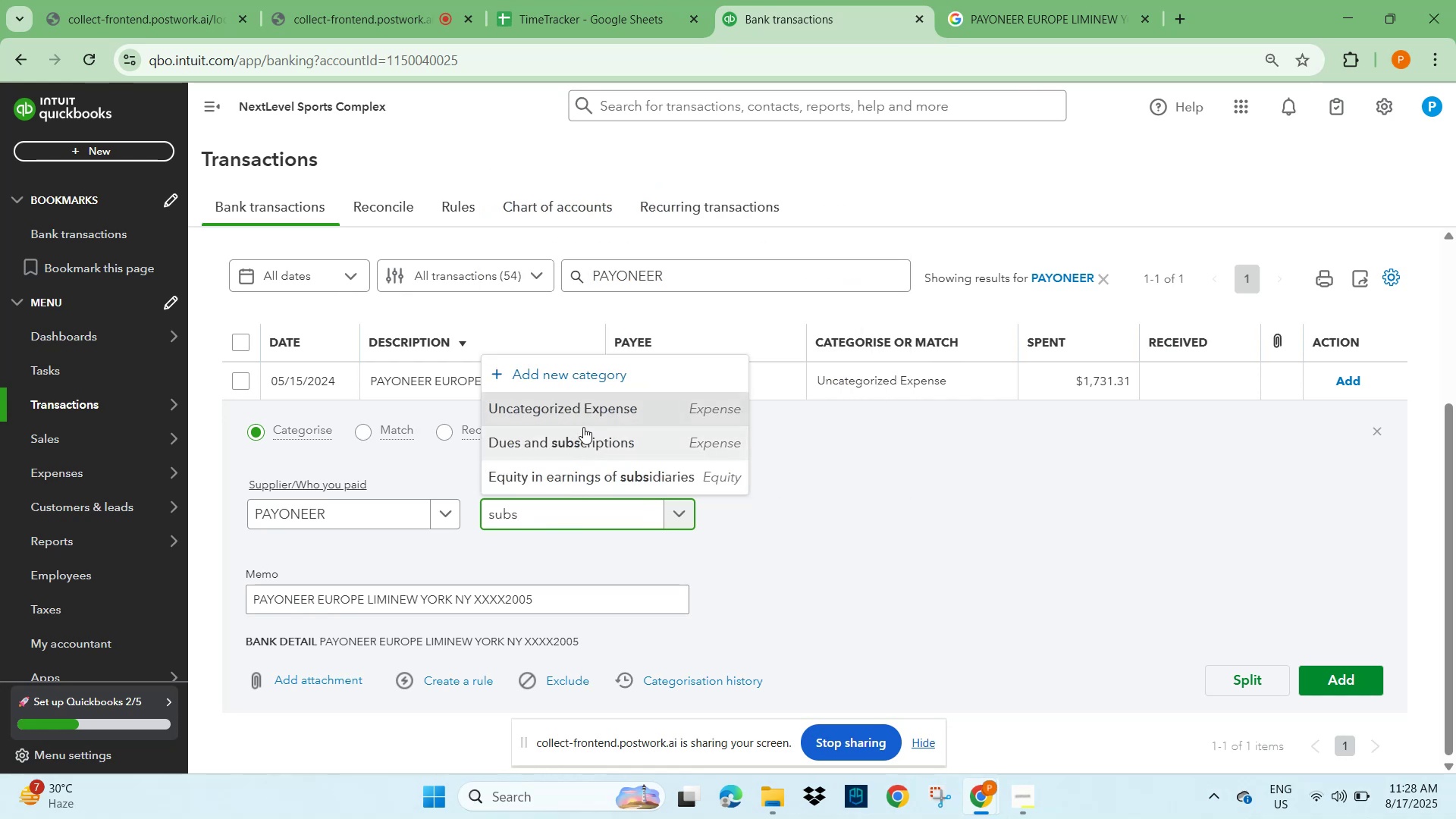 
left_click([575, 444])
 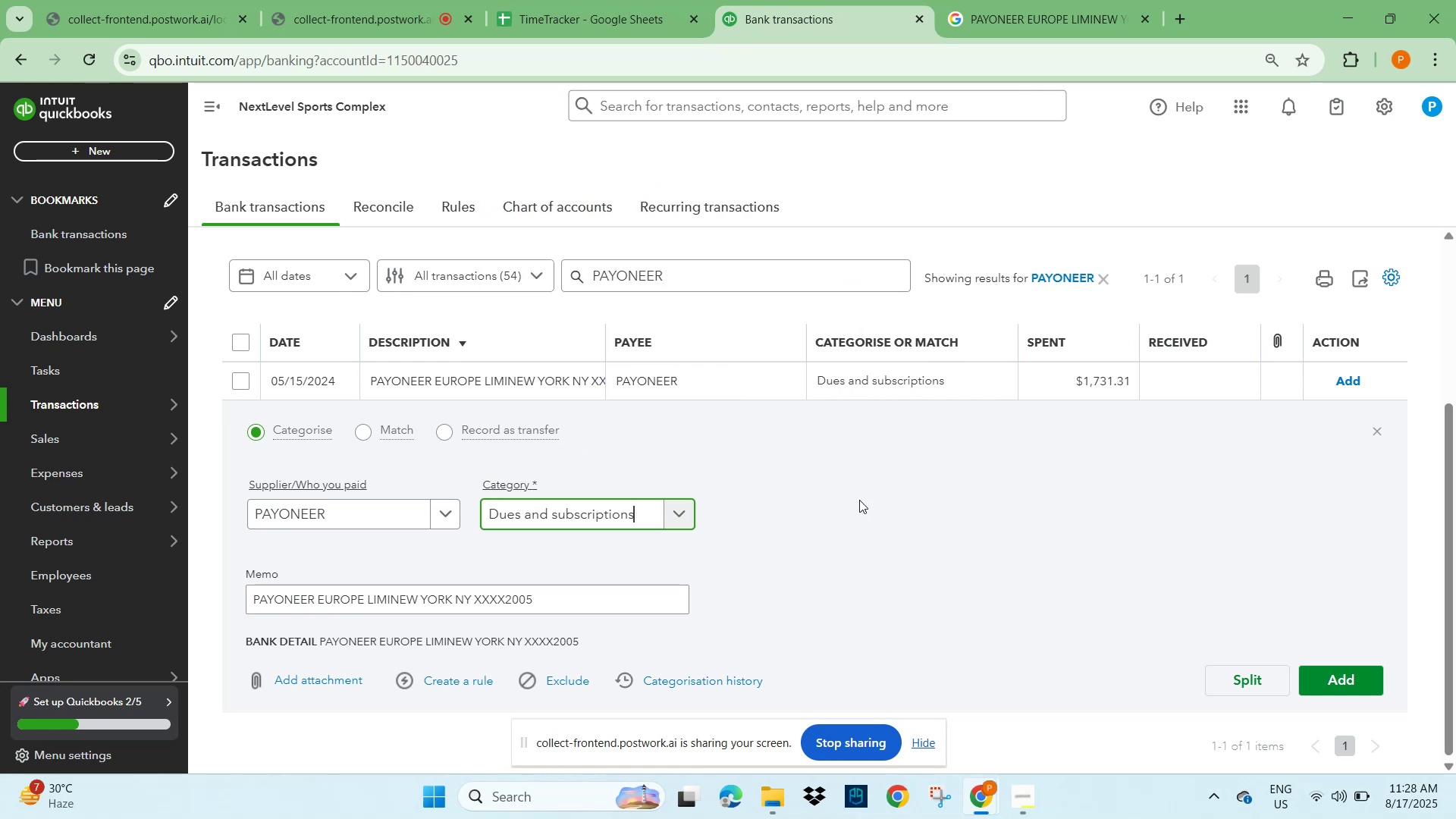 
left_click([1004, 508])
 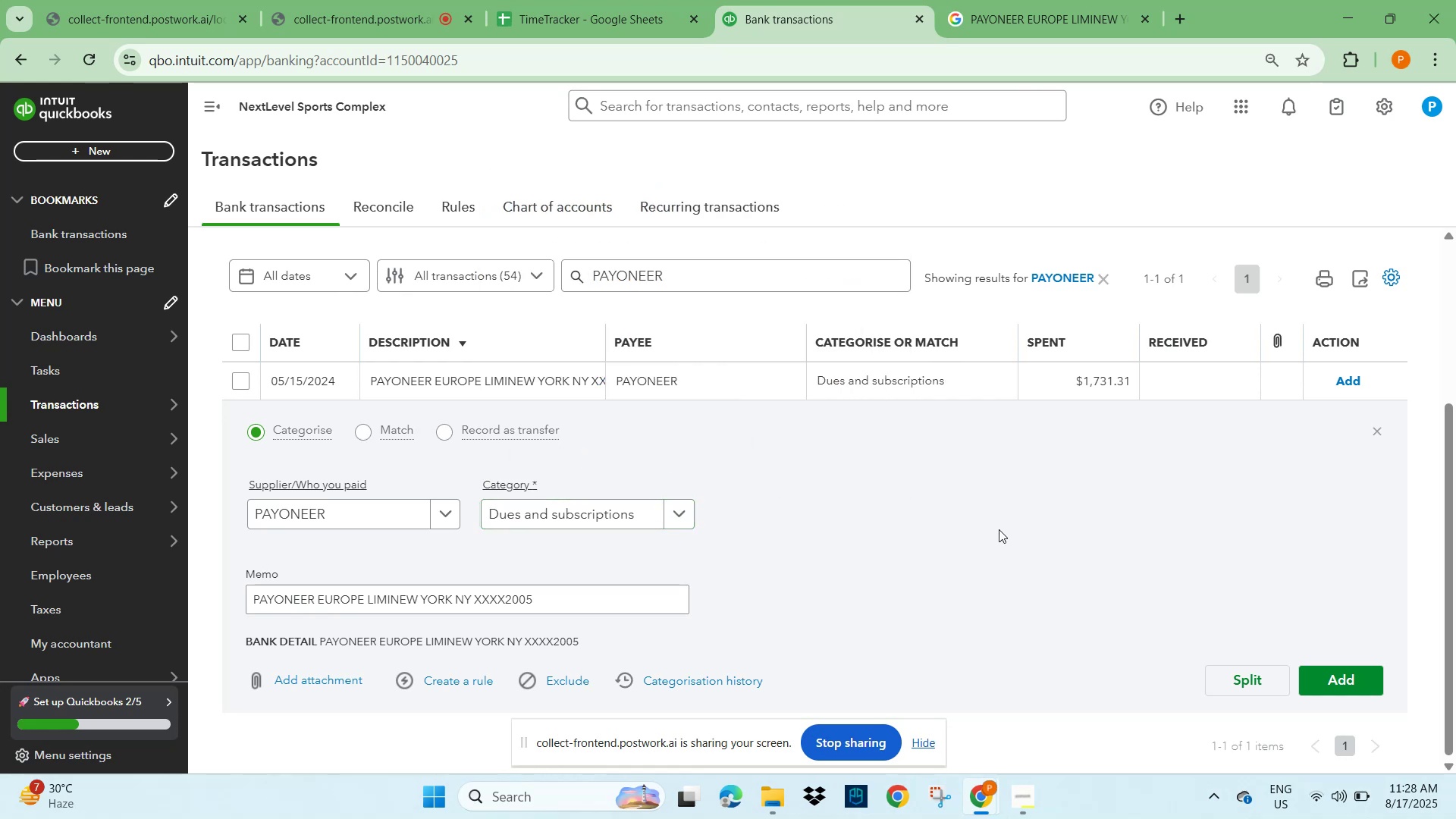 
scroll: coordinate [1020, 580], scroll_direction: down, amount: 1.0
 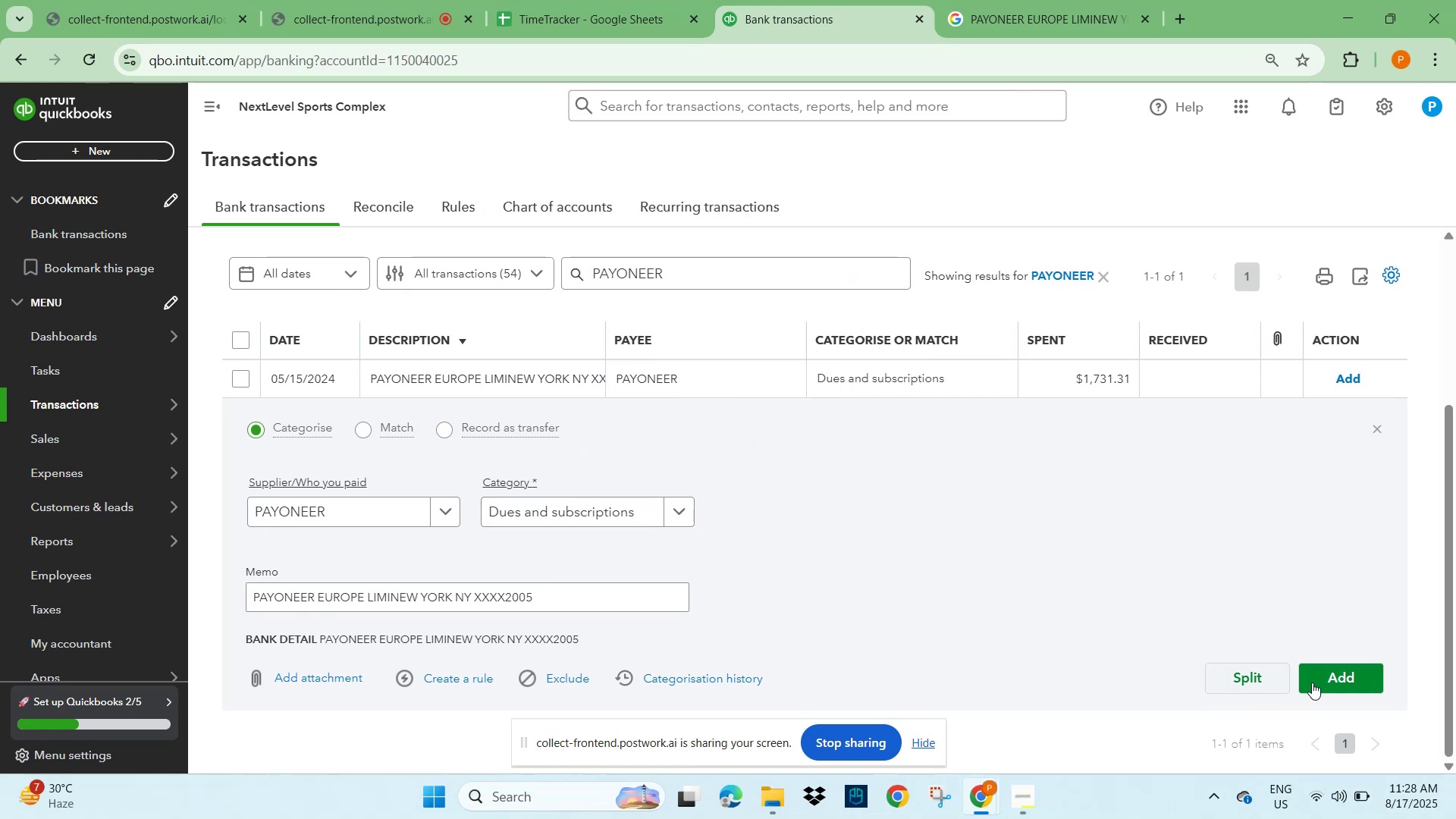 
left_click_drag(start_coordinate=[1347, 686], to_coordinate=[1351, 686])
 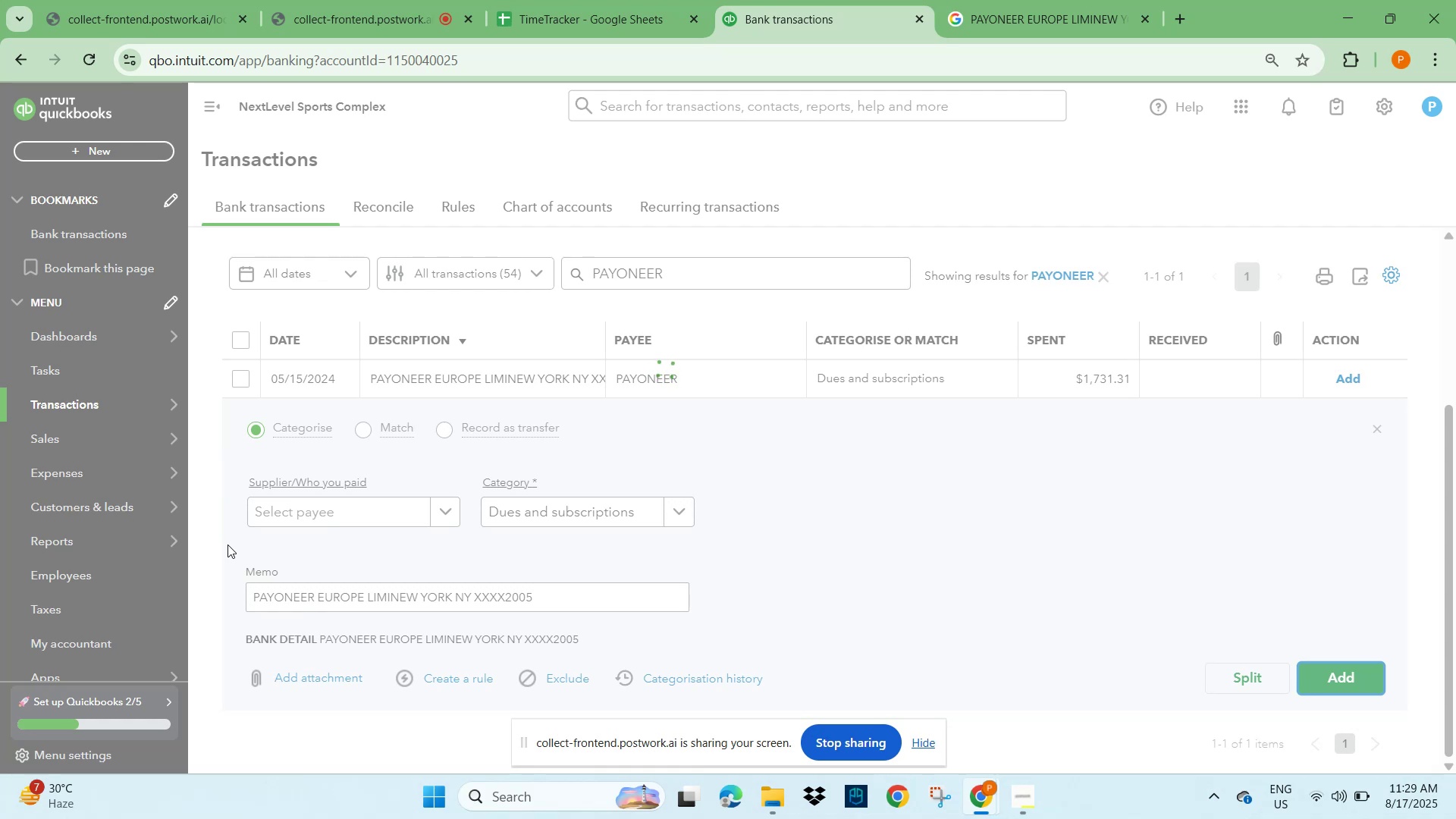 
wait(23.18)
 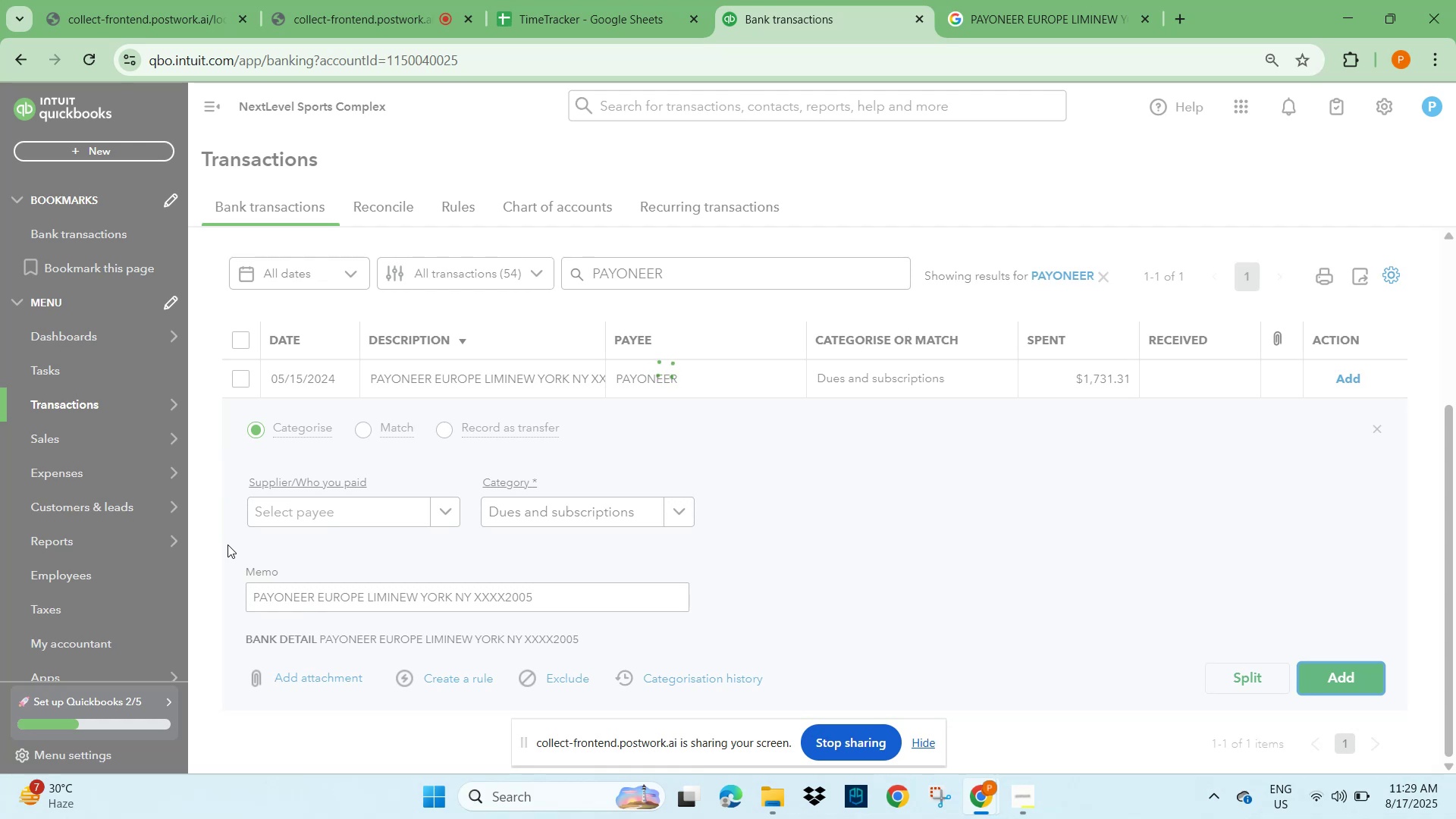 
scroll: coordinate [769, 500], scroll_direction: up, amount: 3.0
 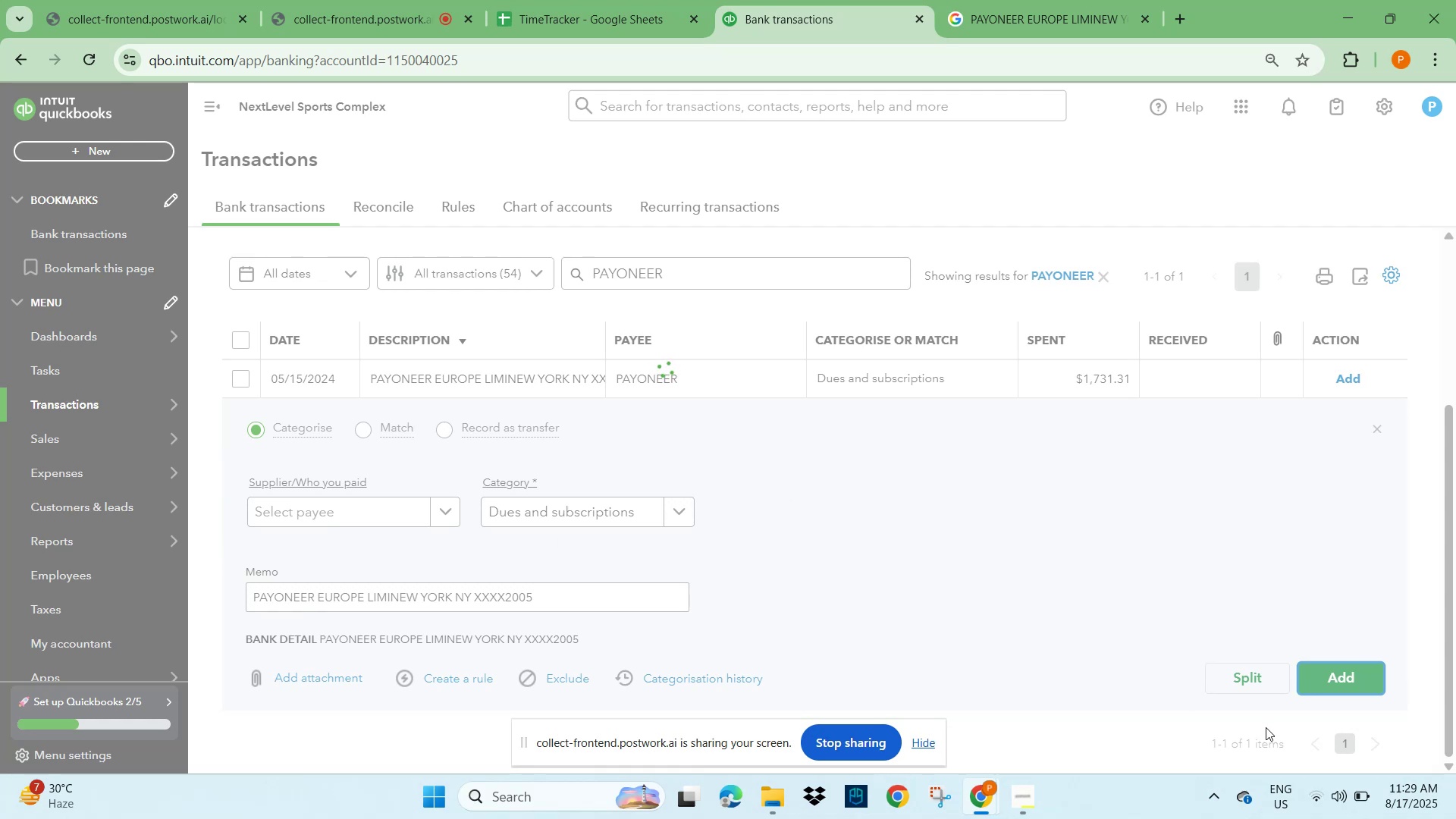 
left_click([1316, 798])
 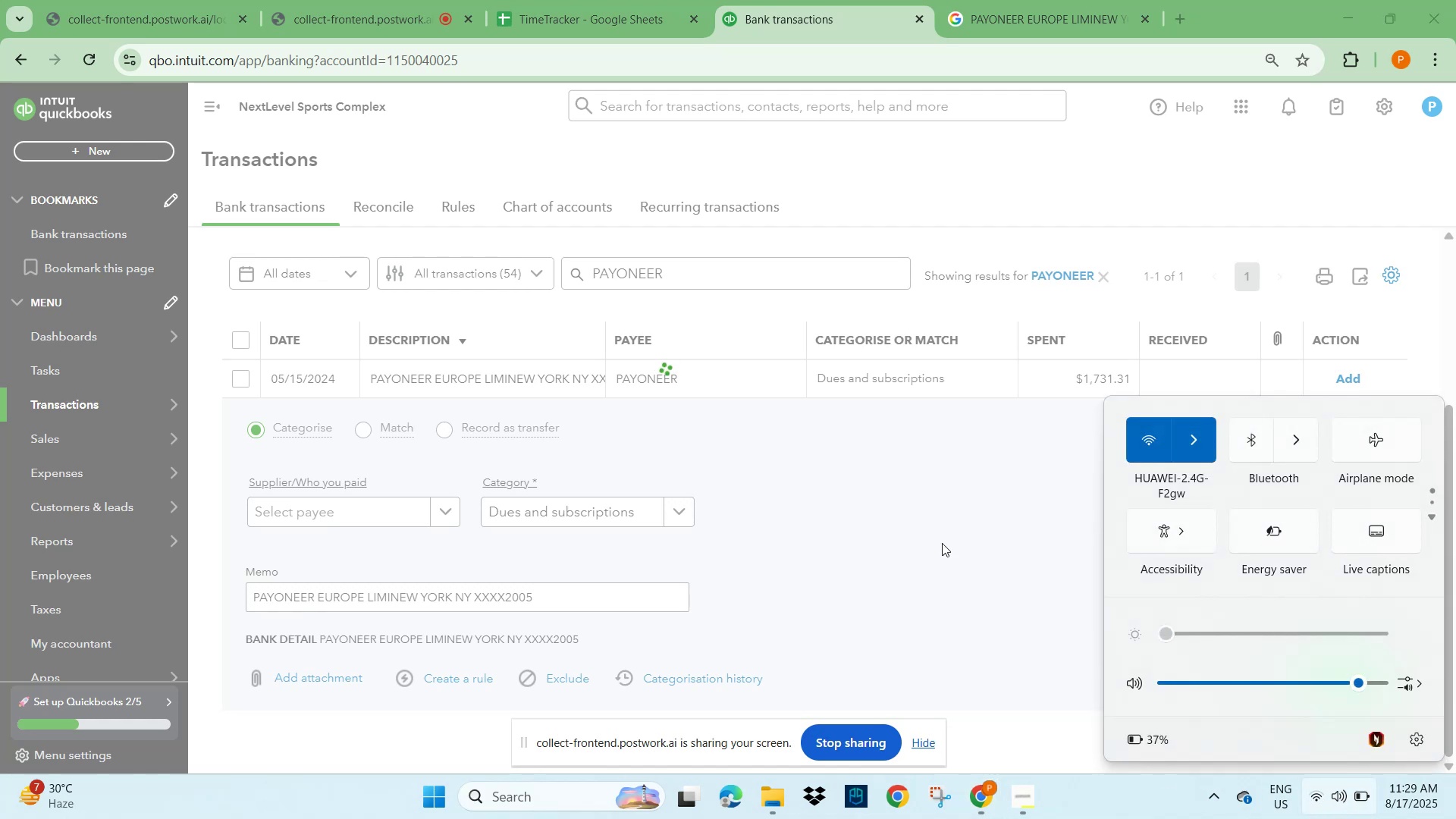 
left_click([851, 465])
 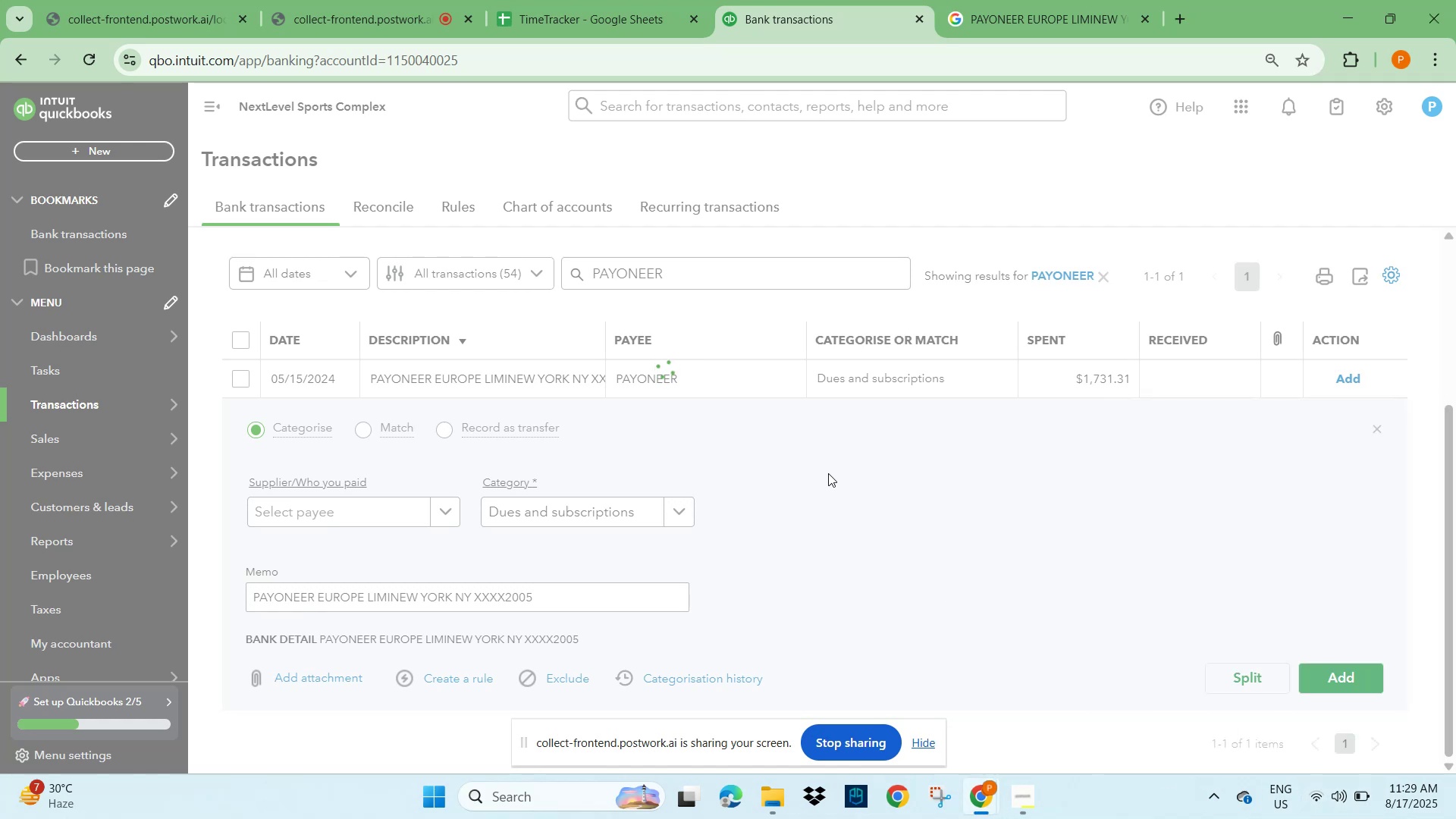 
scroll: coordinate [827, 485], scroll_direction: down, amount: 2.0
 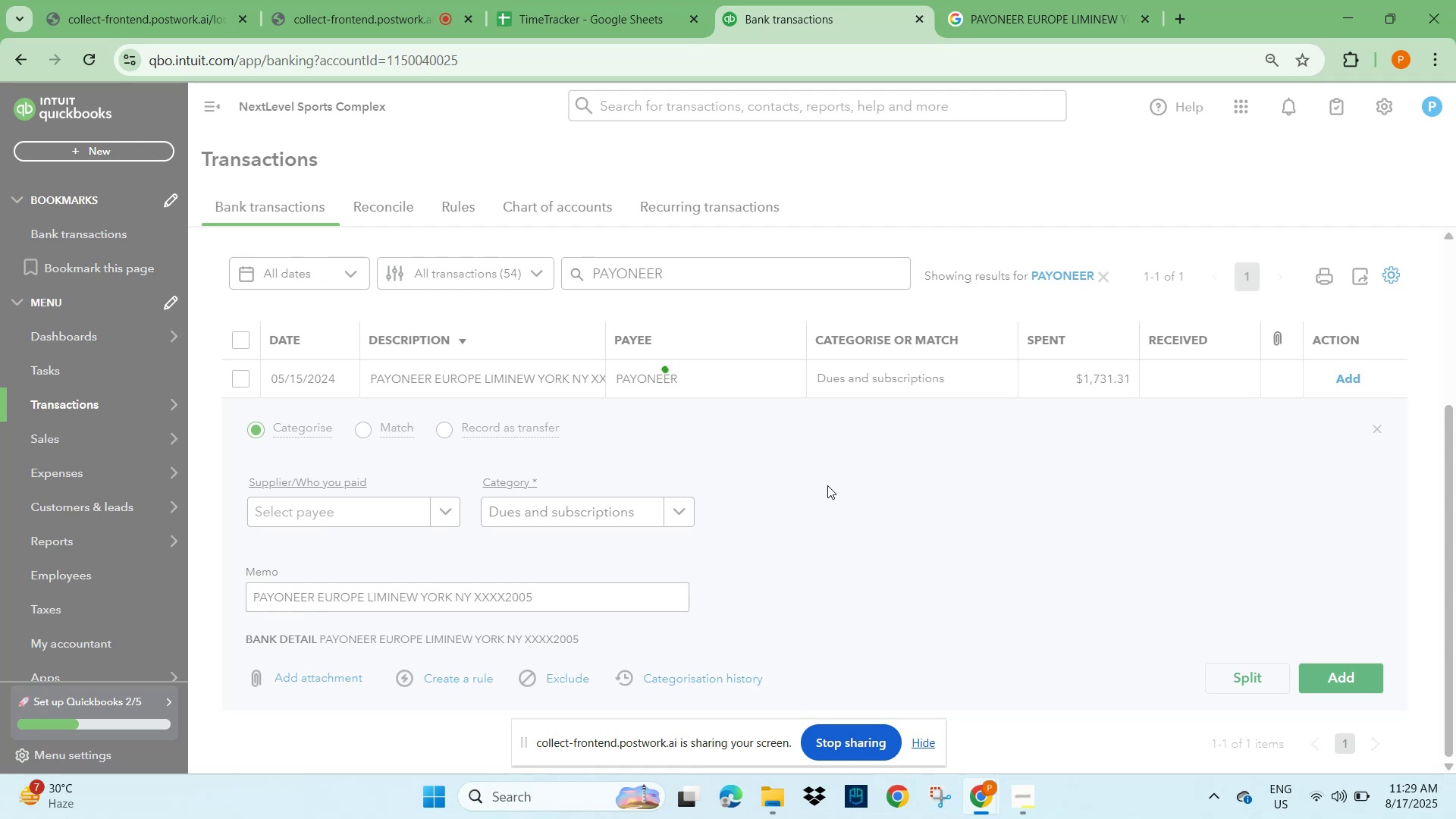 
wait(17.17)
 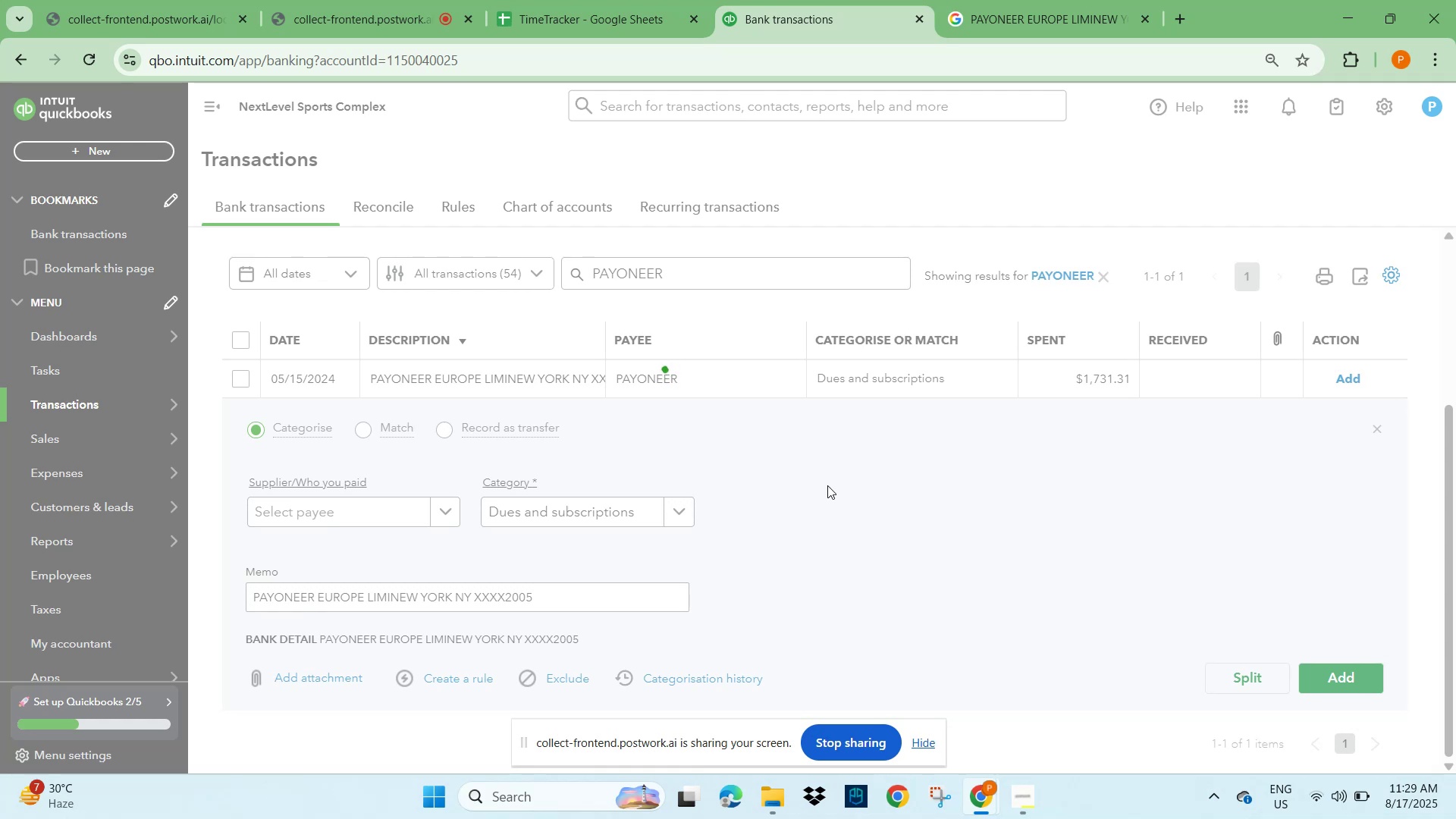 
scroll: coordinate [794, 519], scroll_direction: down, amount: 4.0
 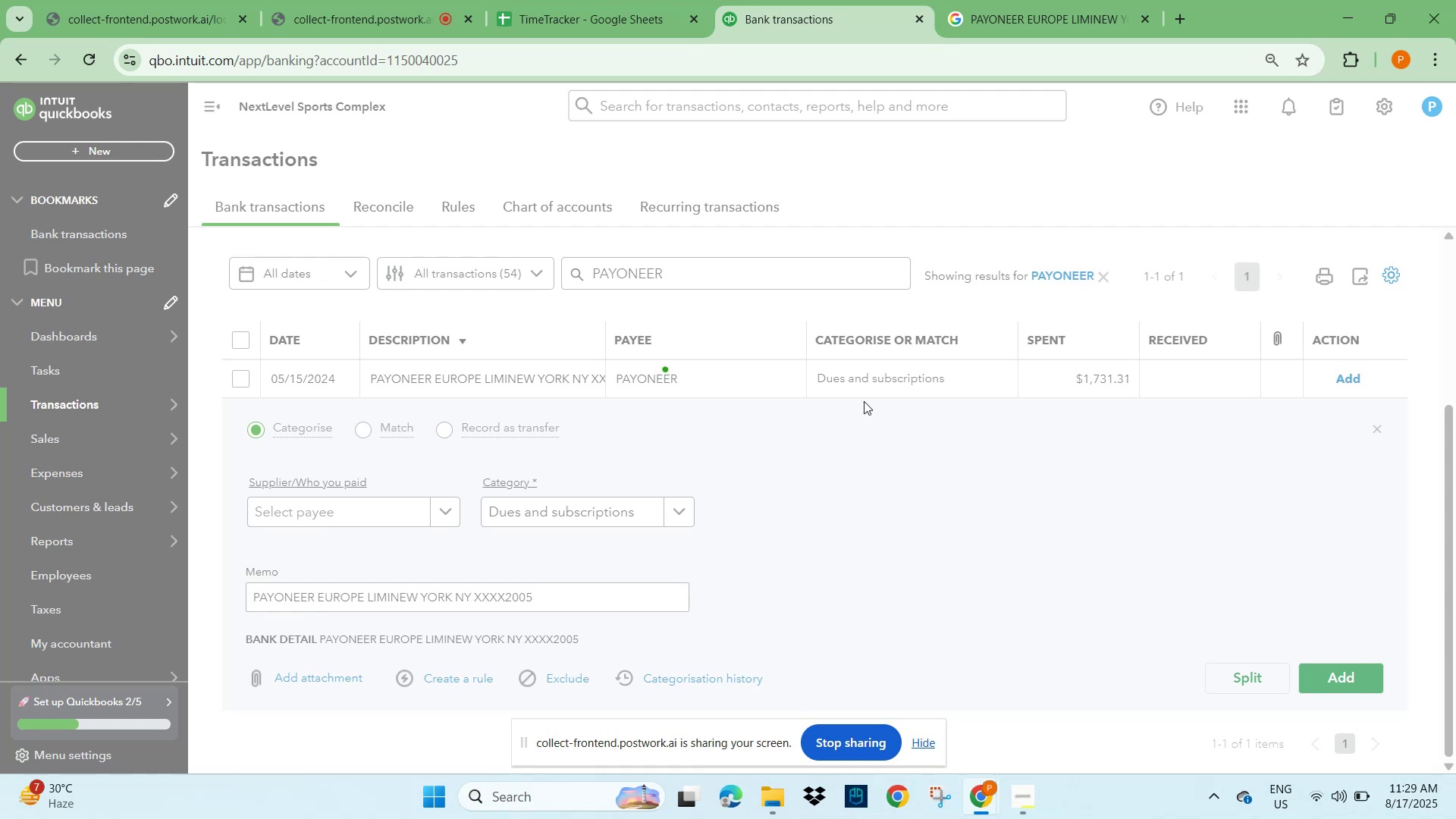 
left_click_drag(start_coordinate=[921, 531], to_coordinate=[921, 523])
 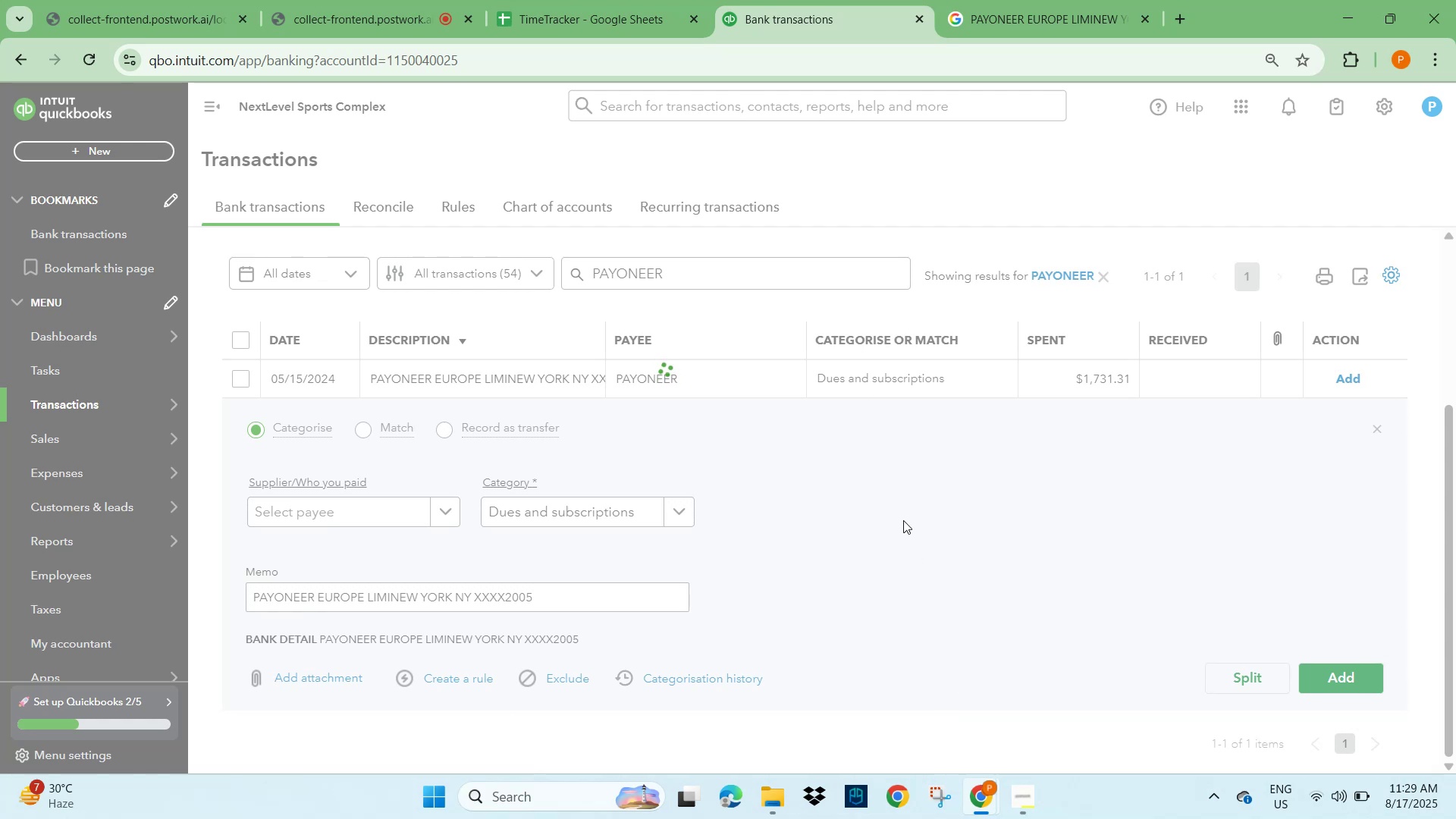 
key(F5)
 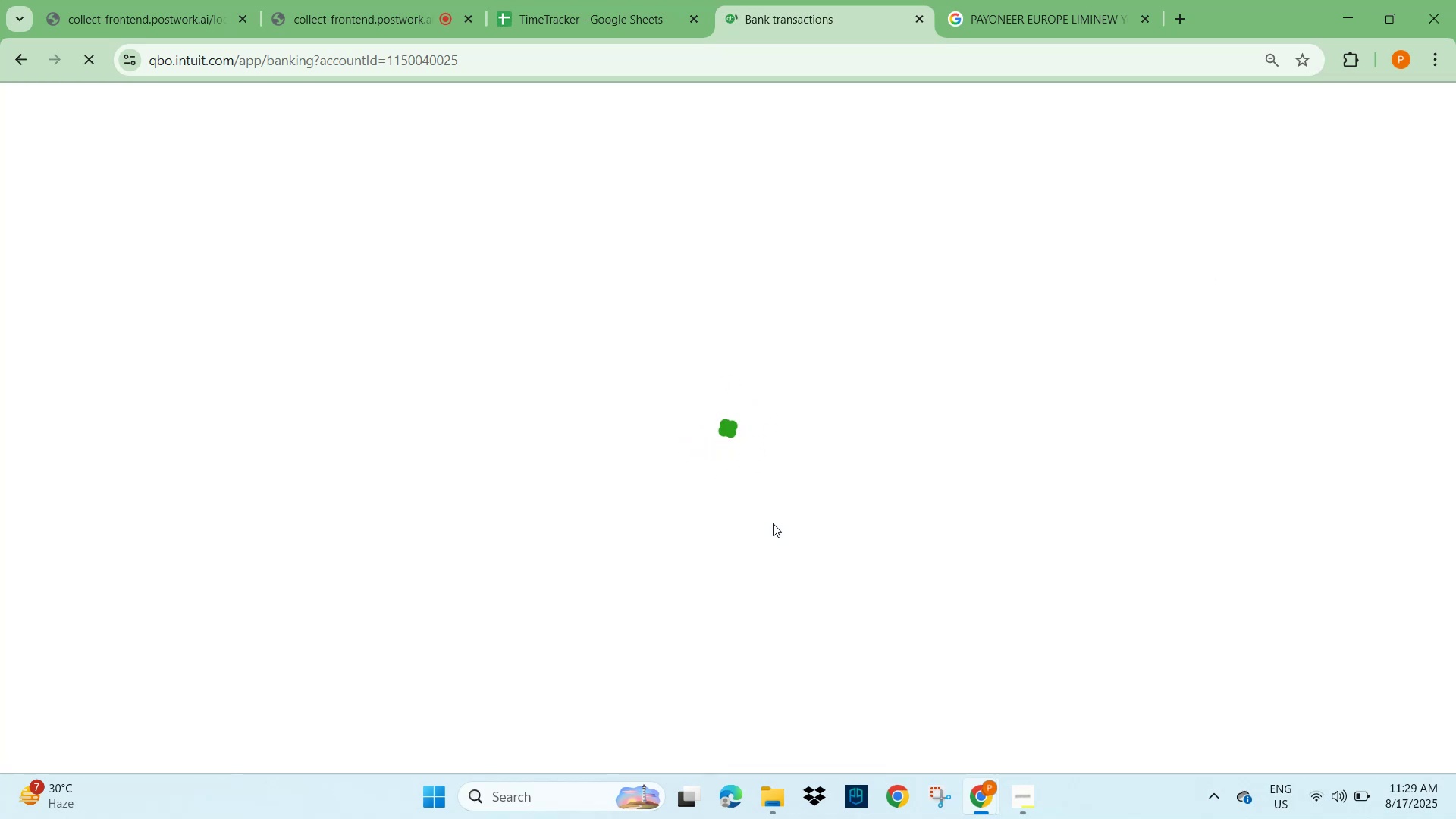 
wait(7.07)
 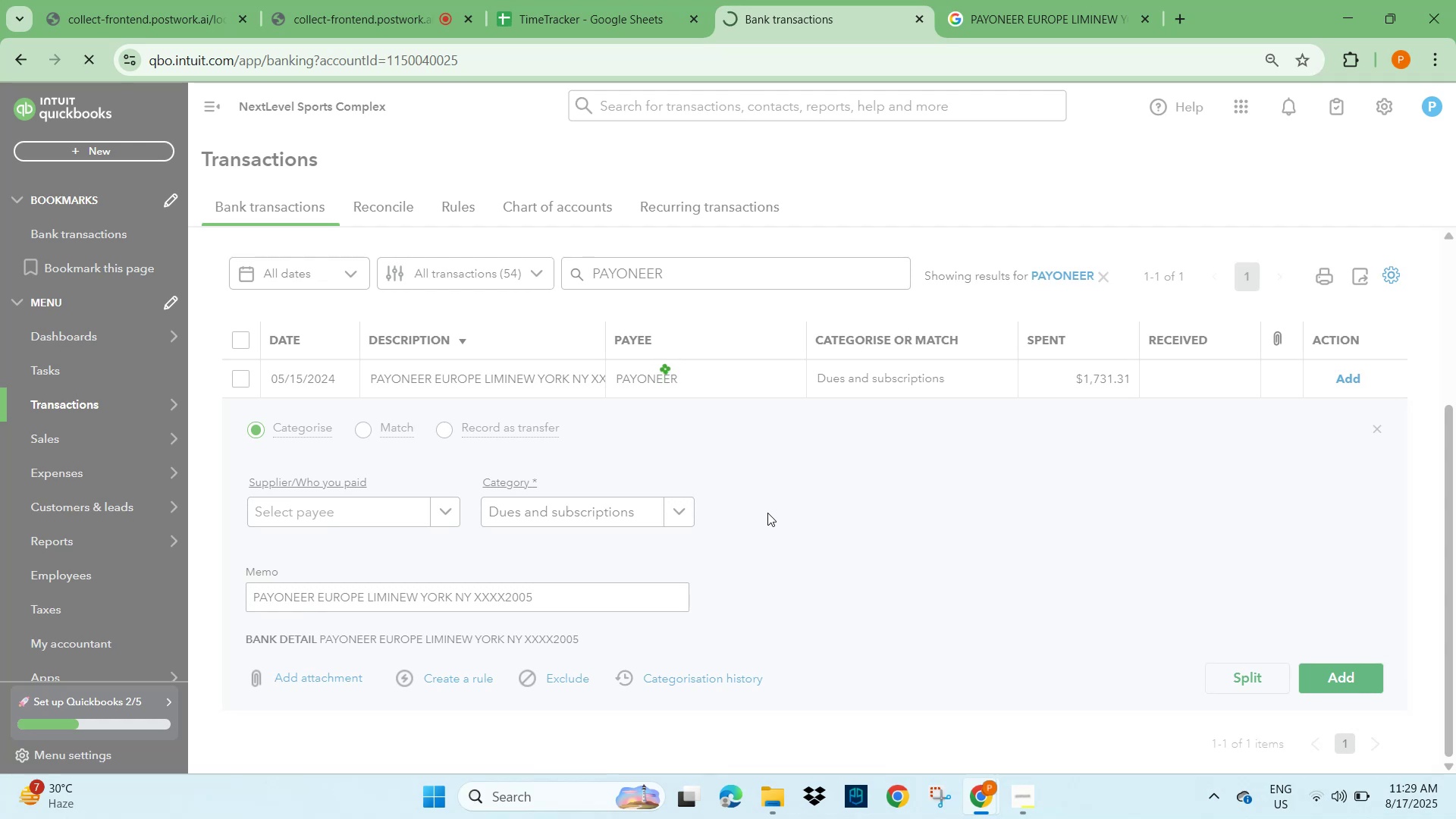 
scroll: coordinate [522, 589], scroll_direction: down, amount: 9.0
 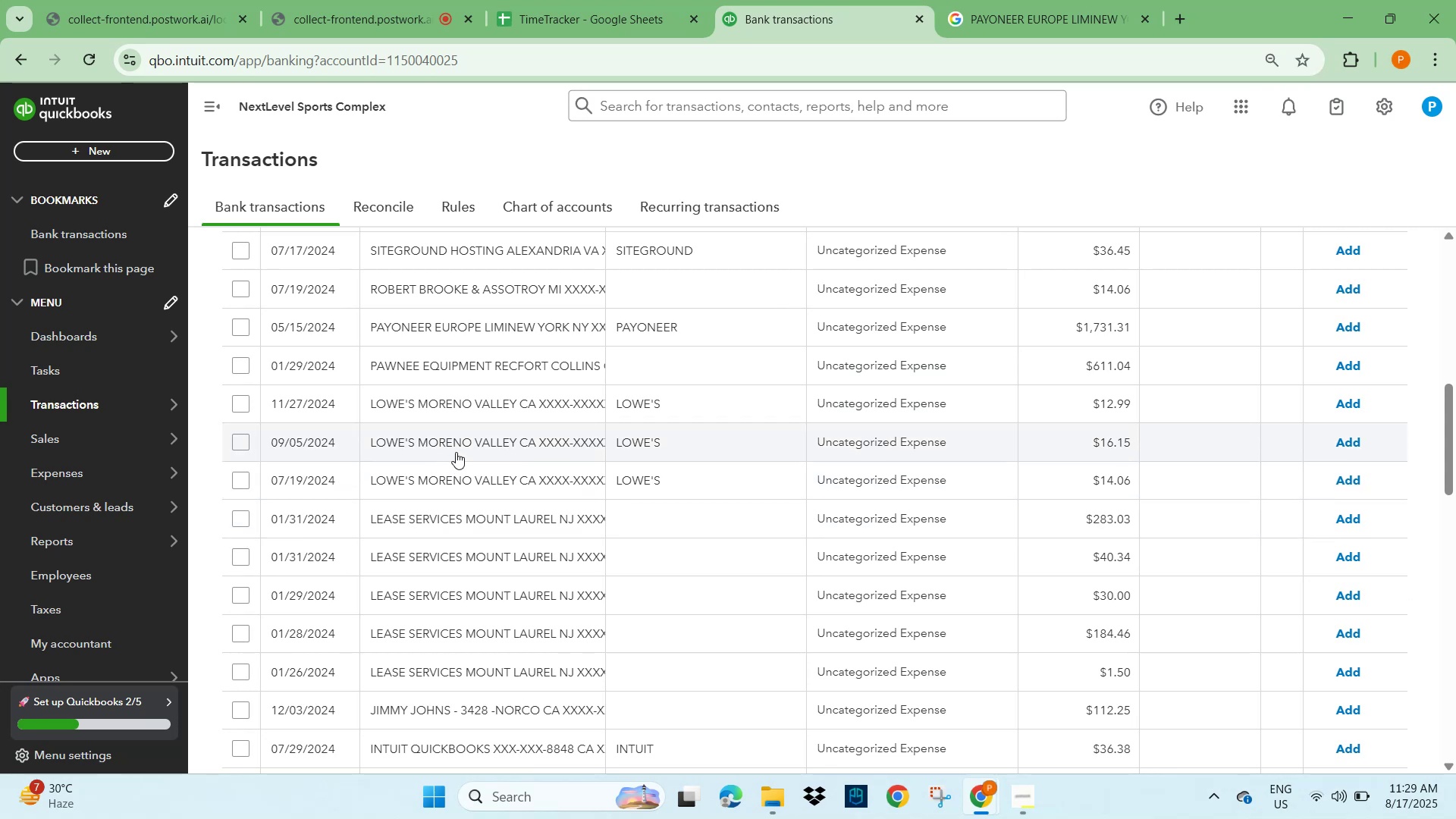 
left_click([456, 447])
 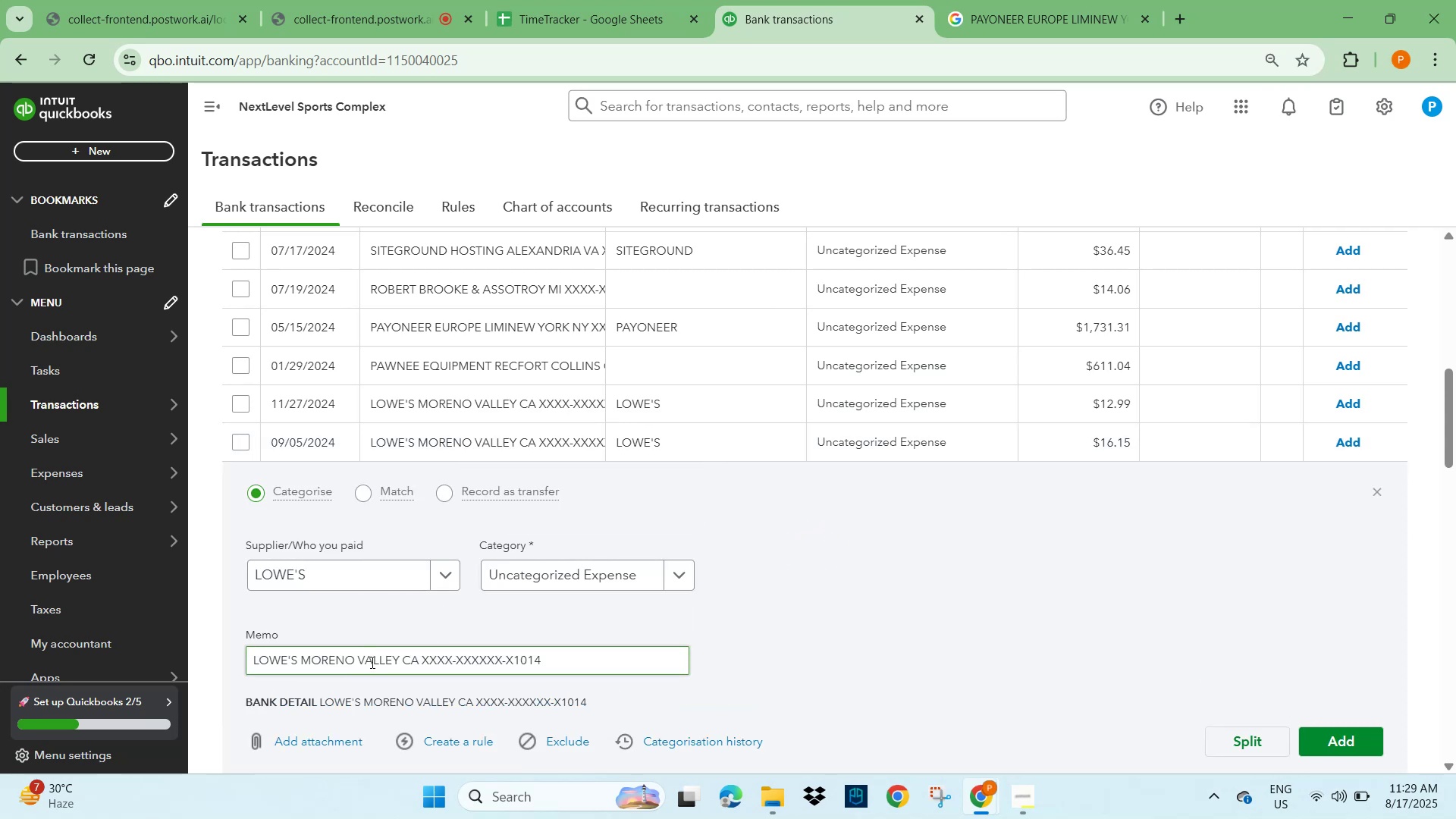 
left_click_drag(start_coordinate=[350, 662], to_coordinate=[252, 663])
 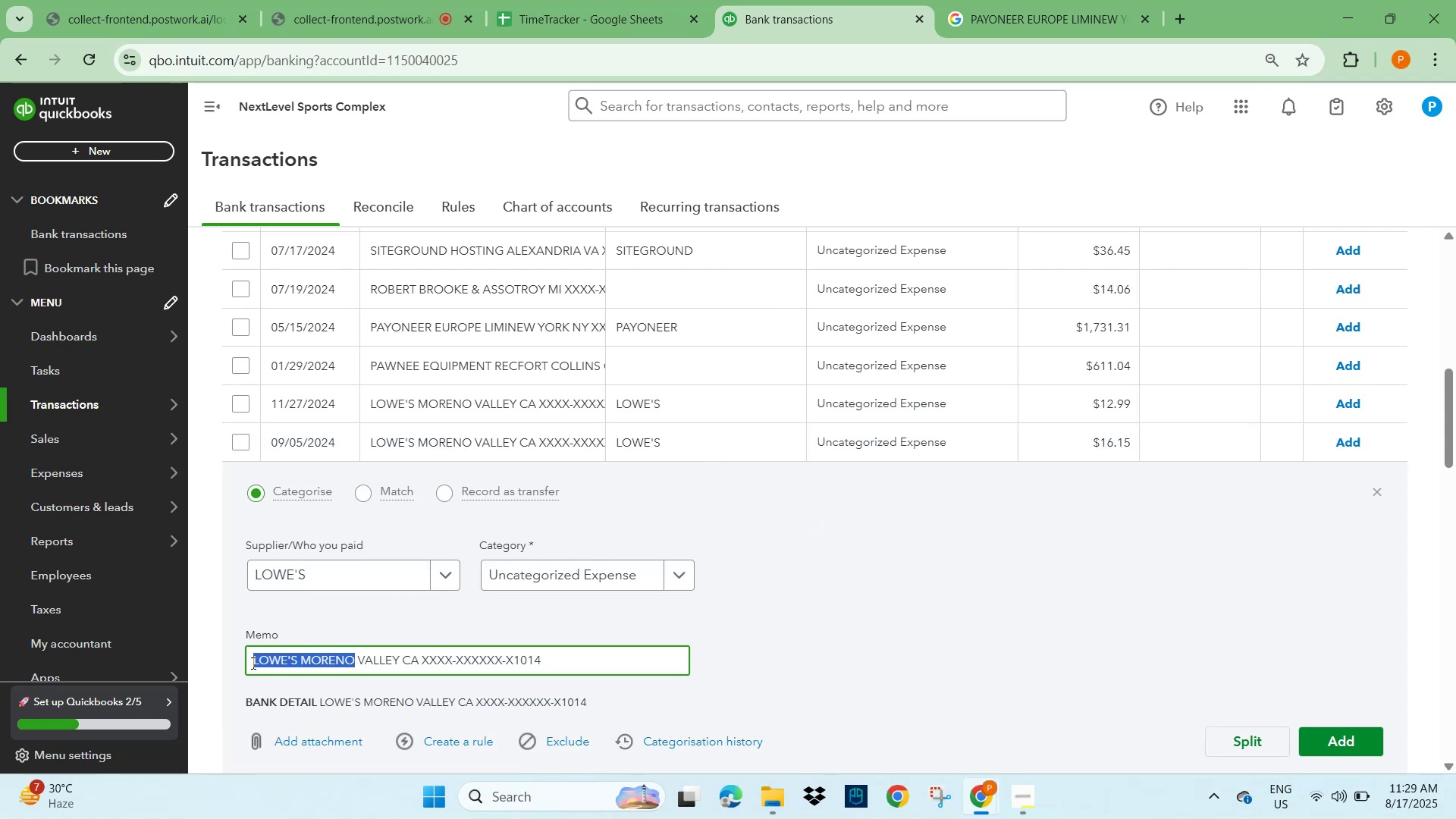 
key(Control+C)
 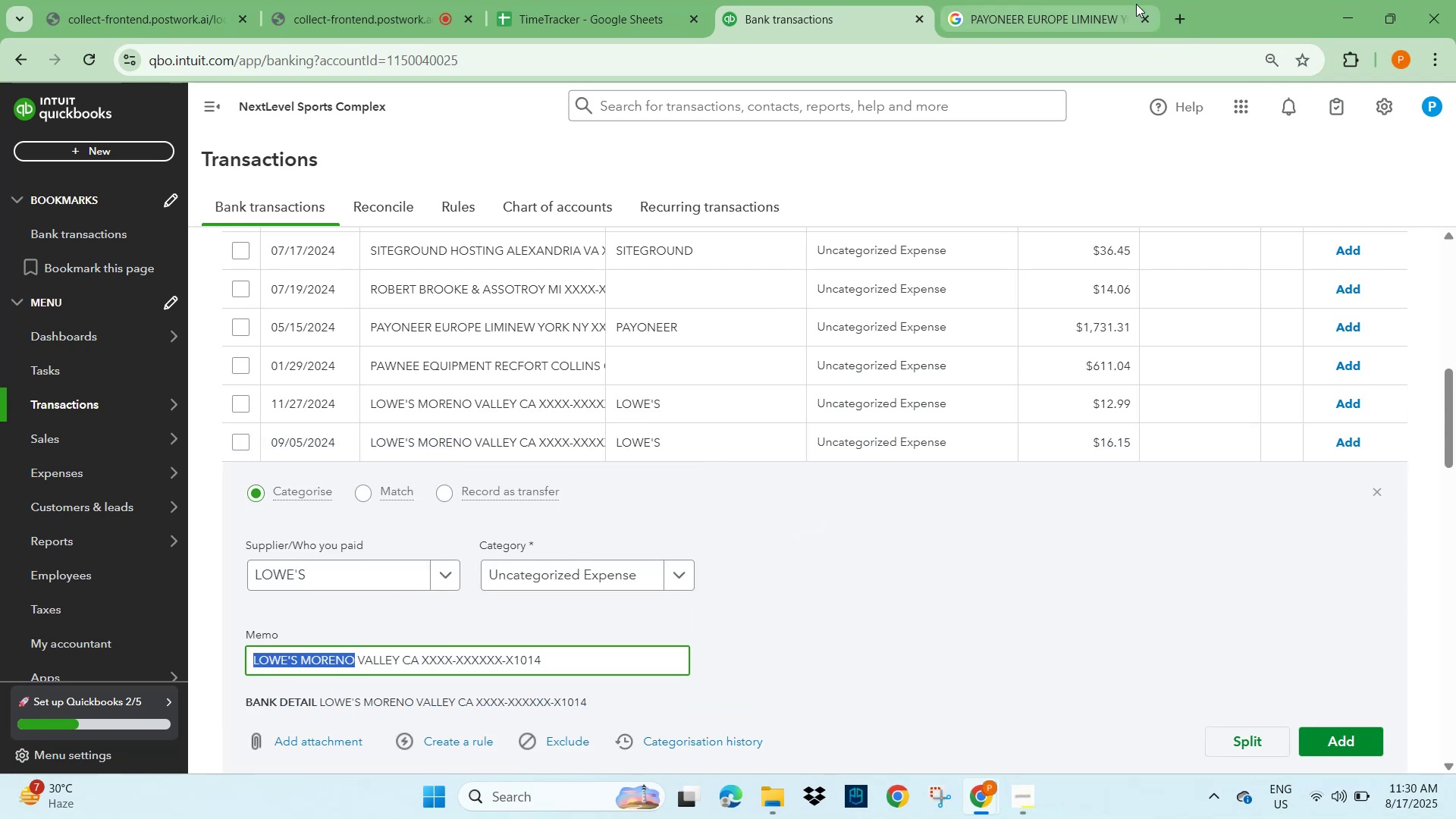 
left_click([1059, 20])
 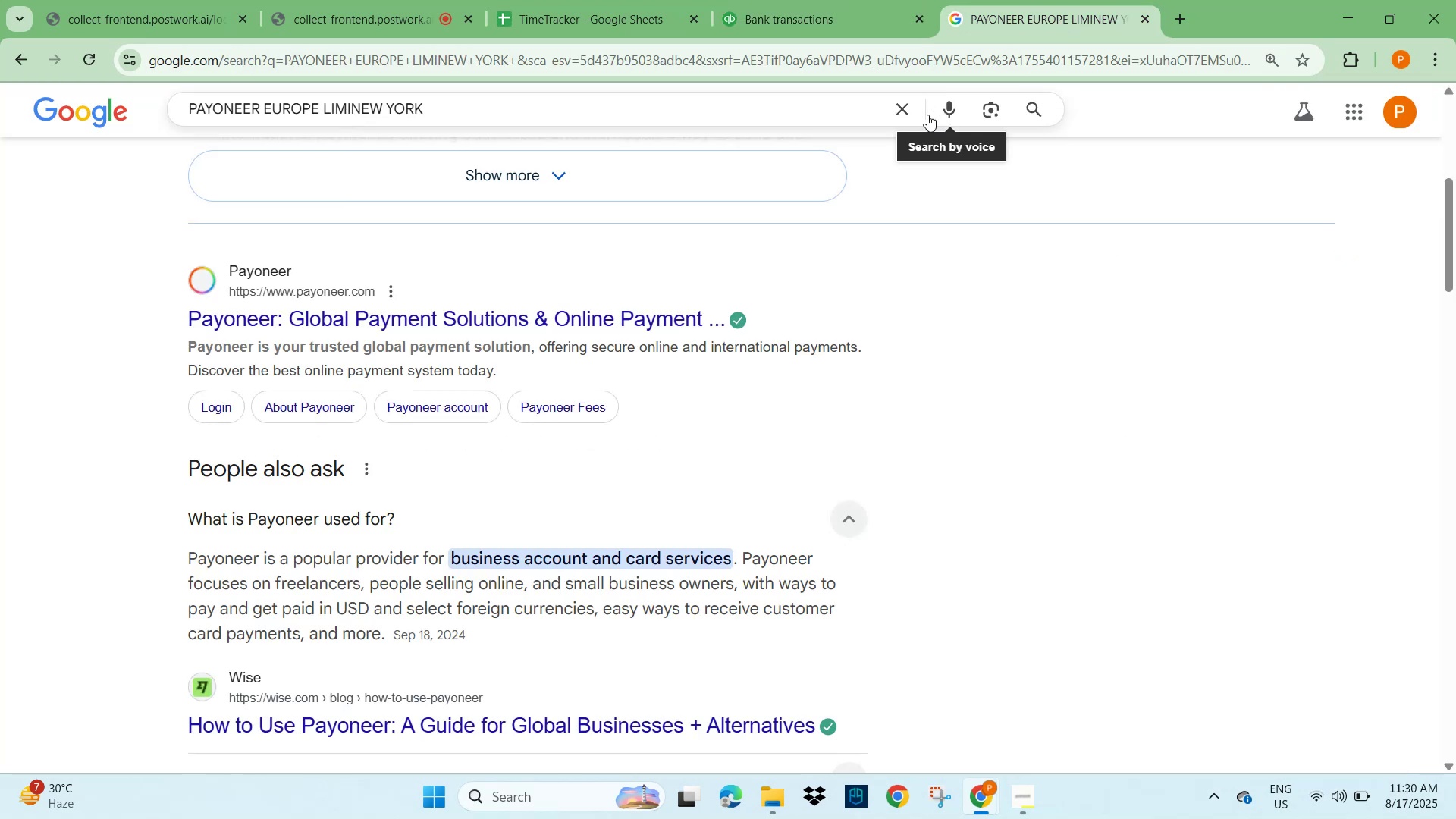 
left_click([909, 104])
 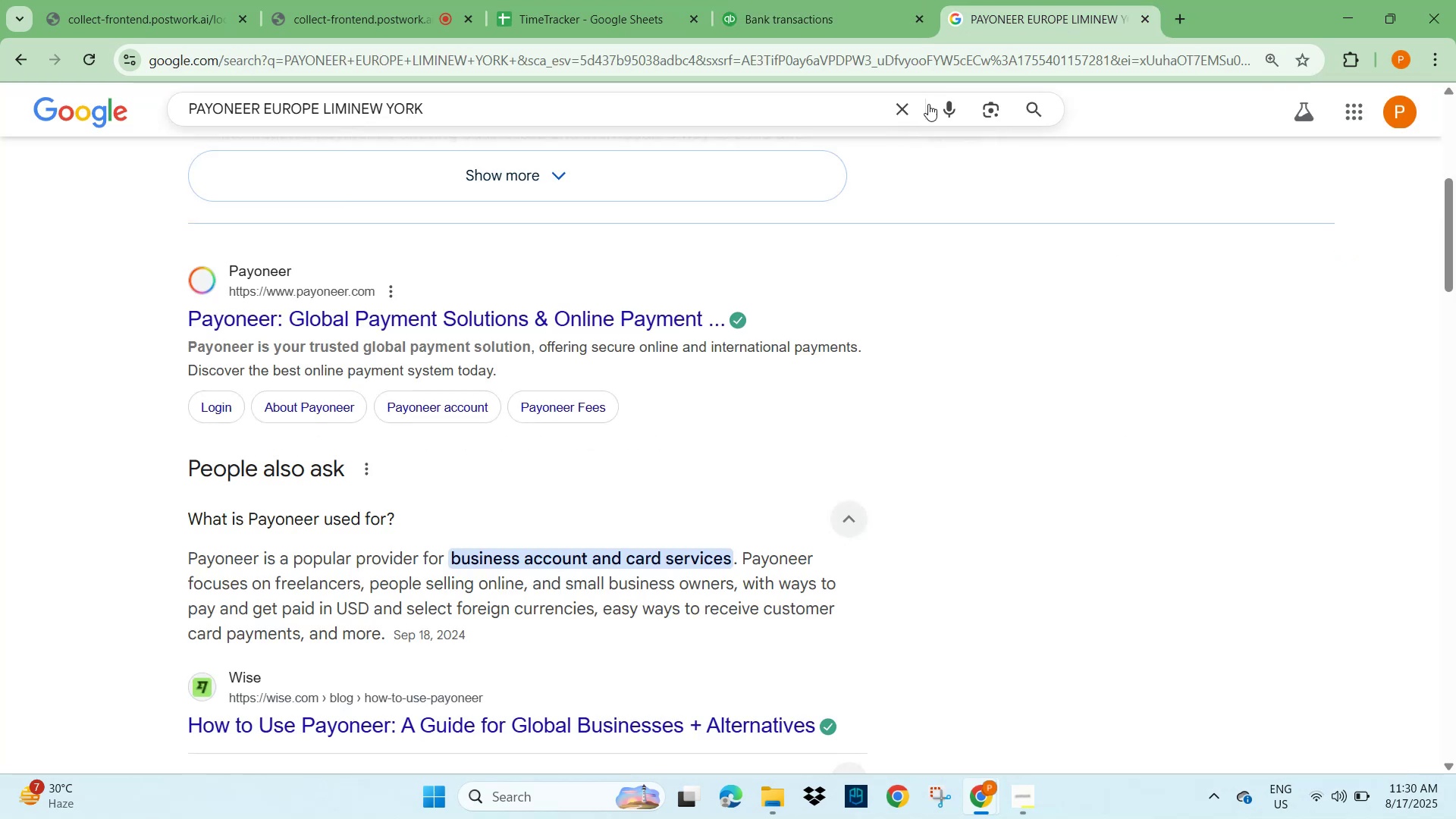 
key(Control+V)
 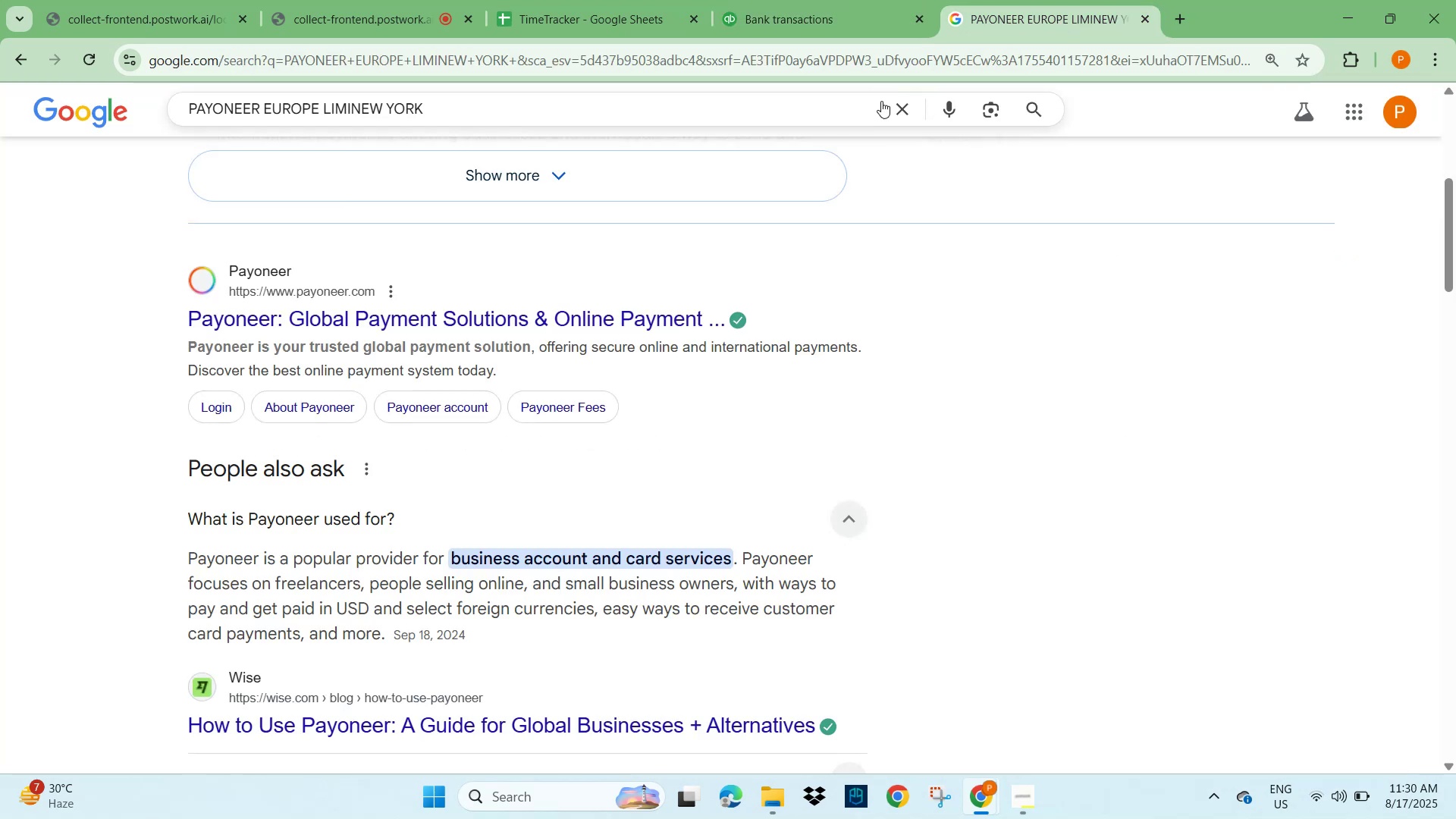 
left_click([898, 107])
 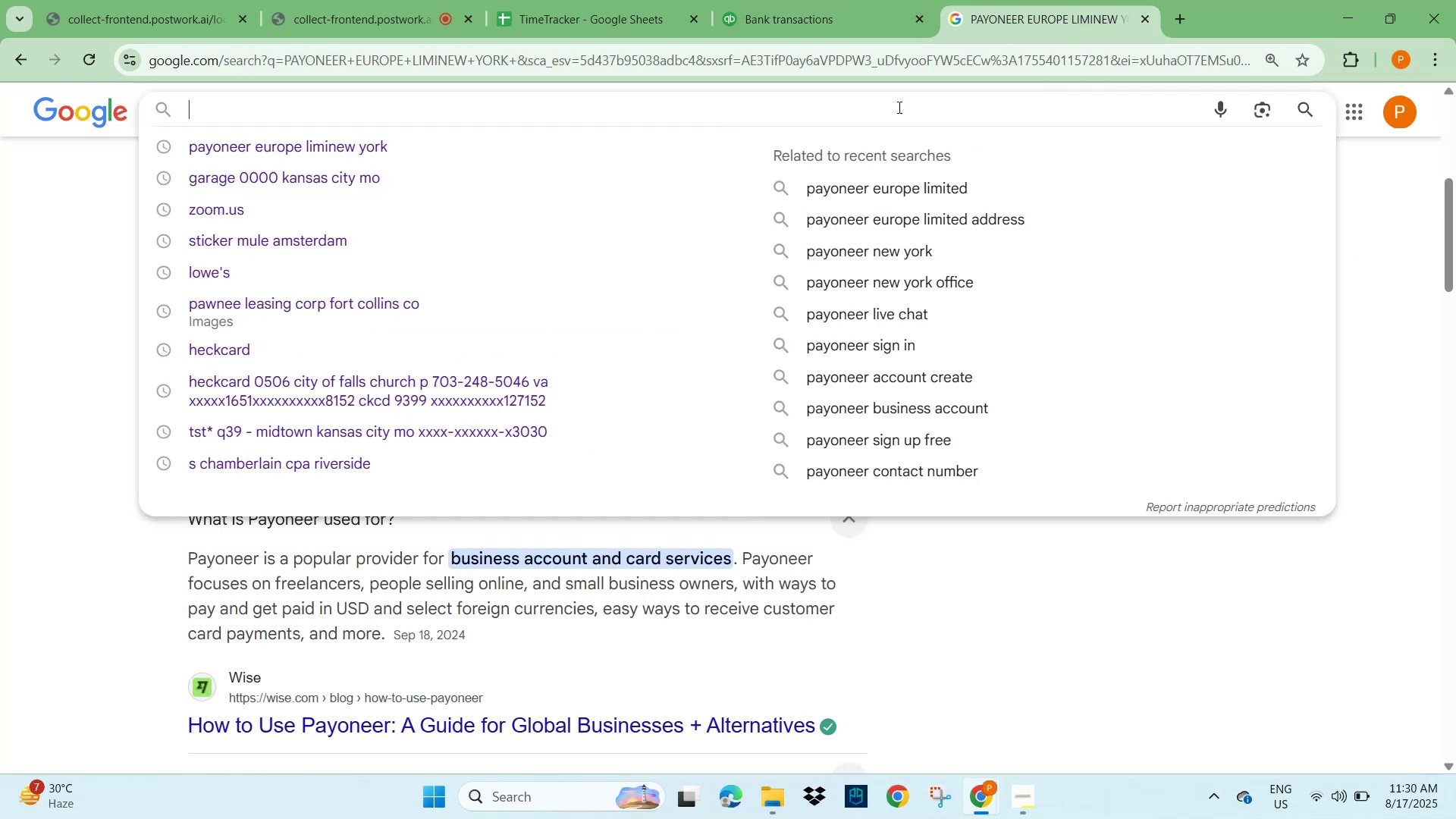 
key(Control+V)
 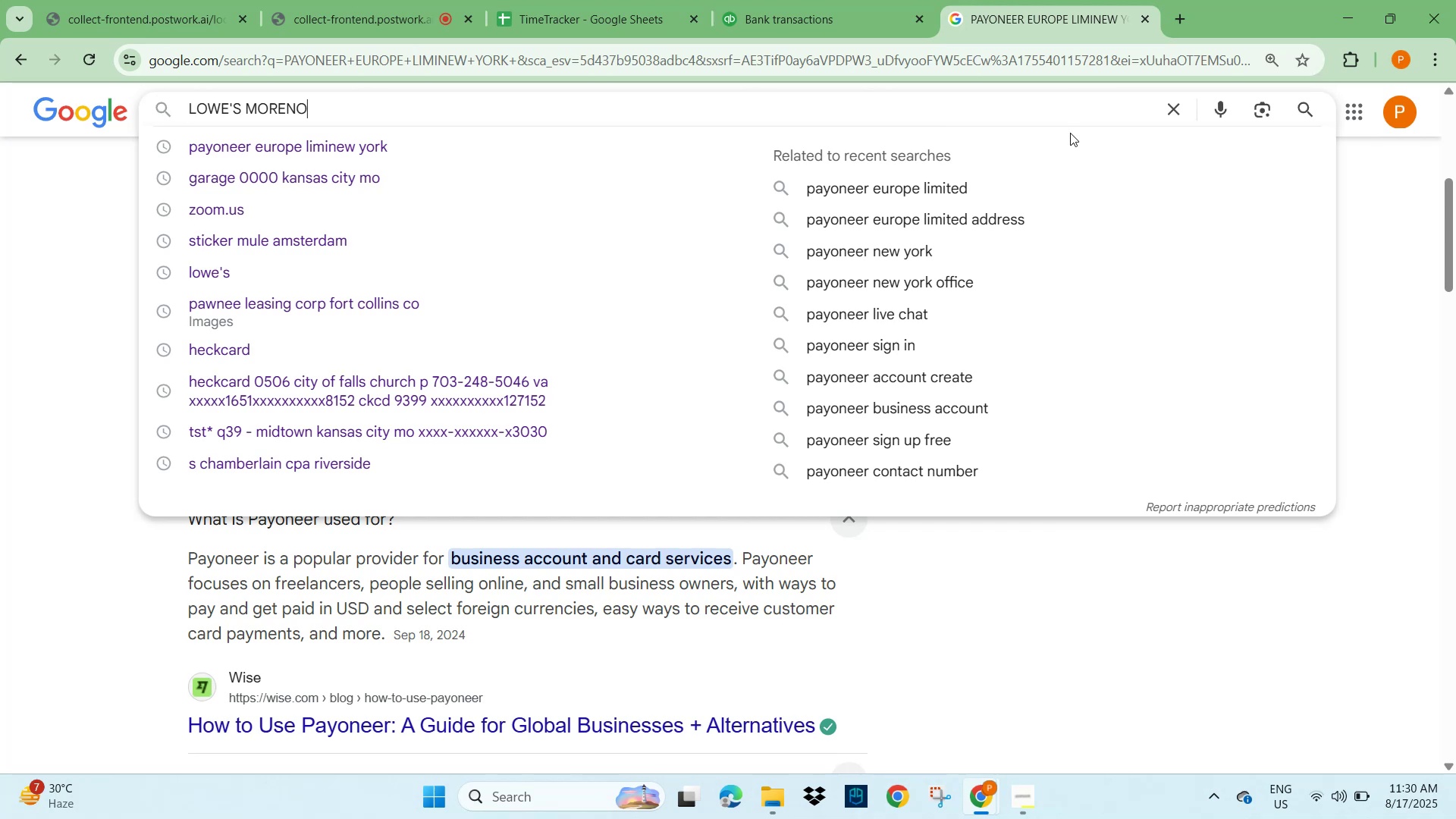 
key(NumpadEnter)
 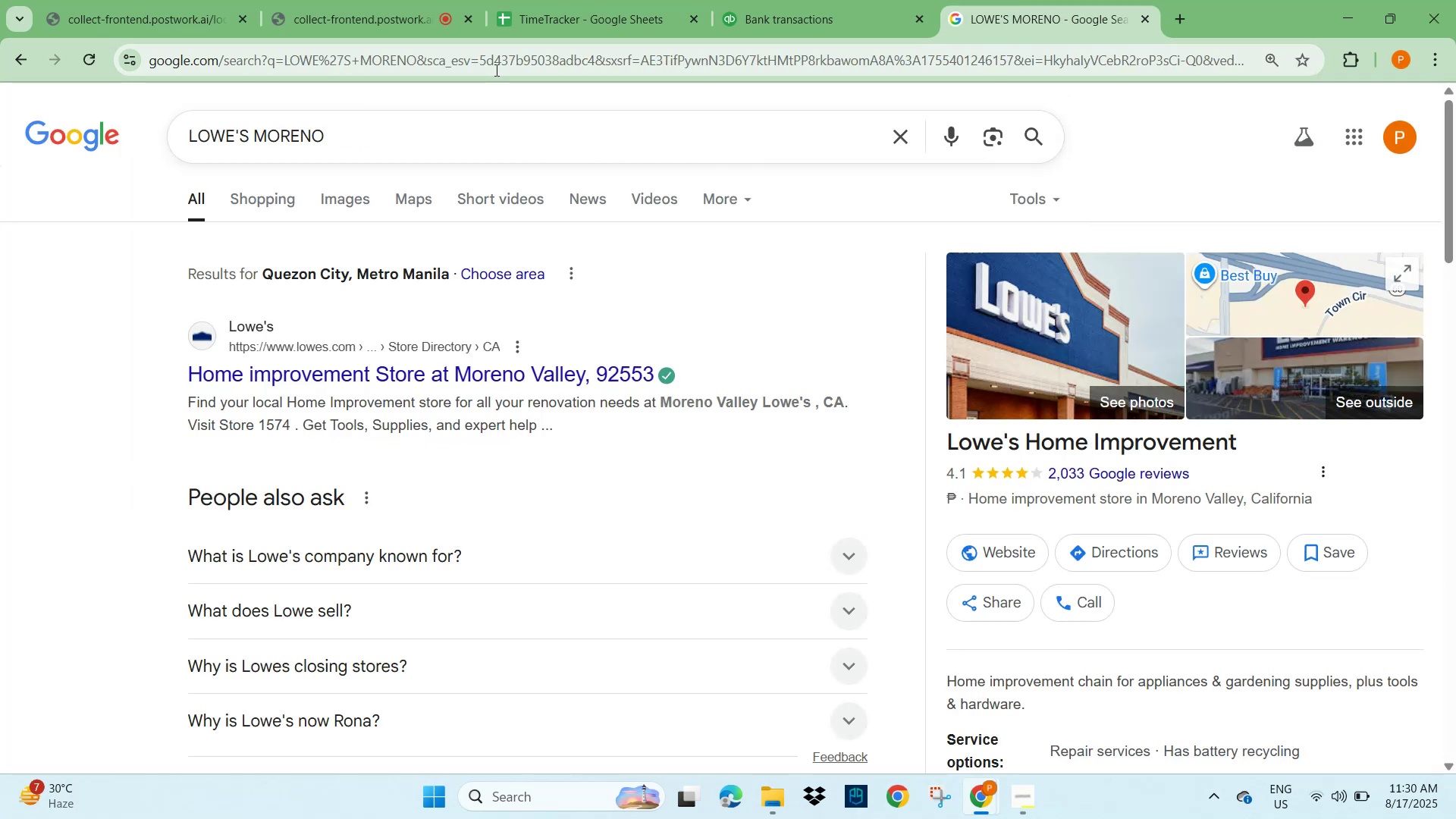 
wait(5.98)
 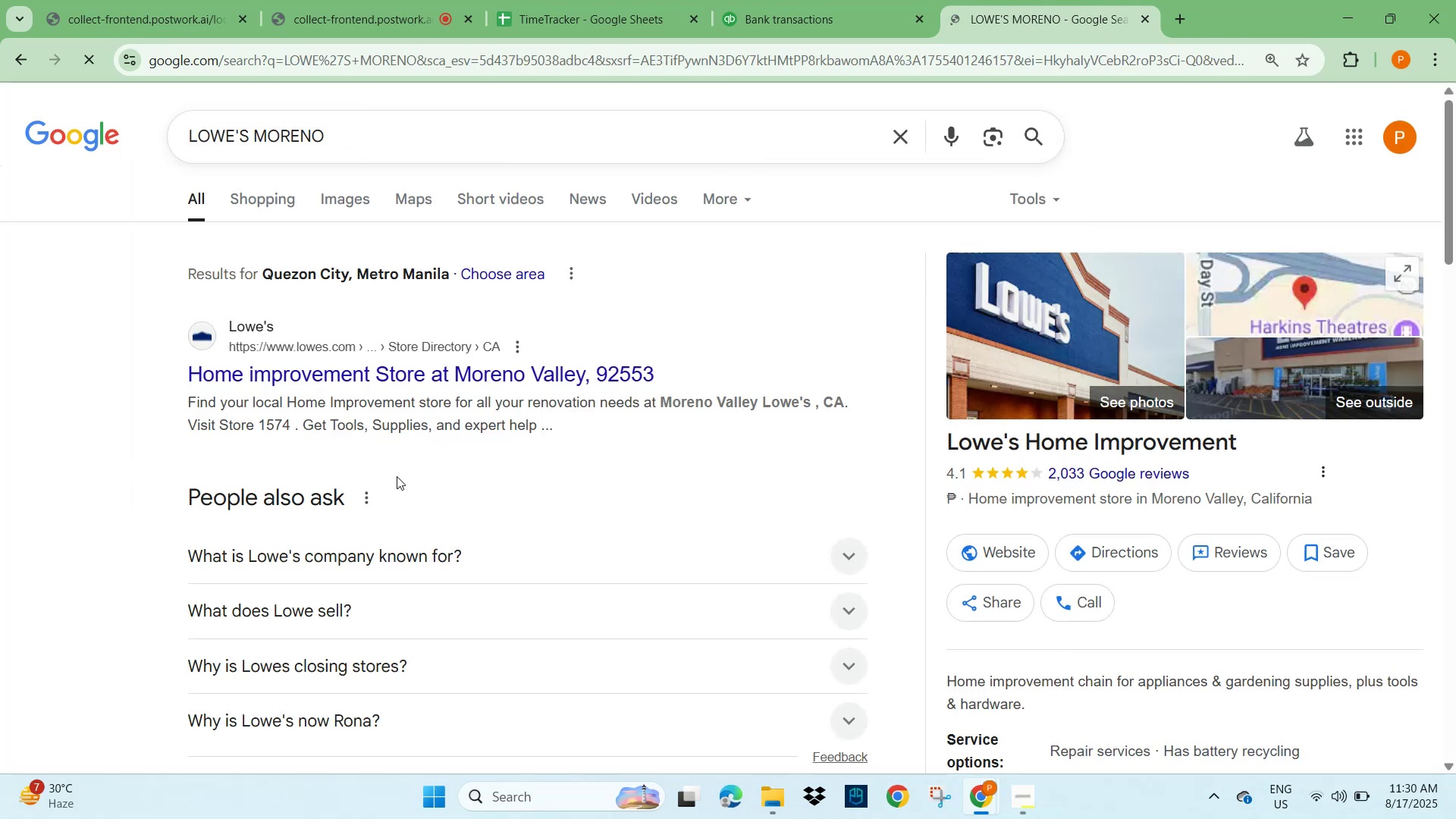 
scroll: coordinate [675, 469], scroll_direction: down, amount: 3.0
 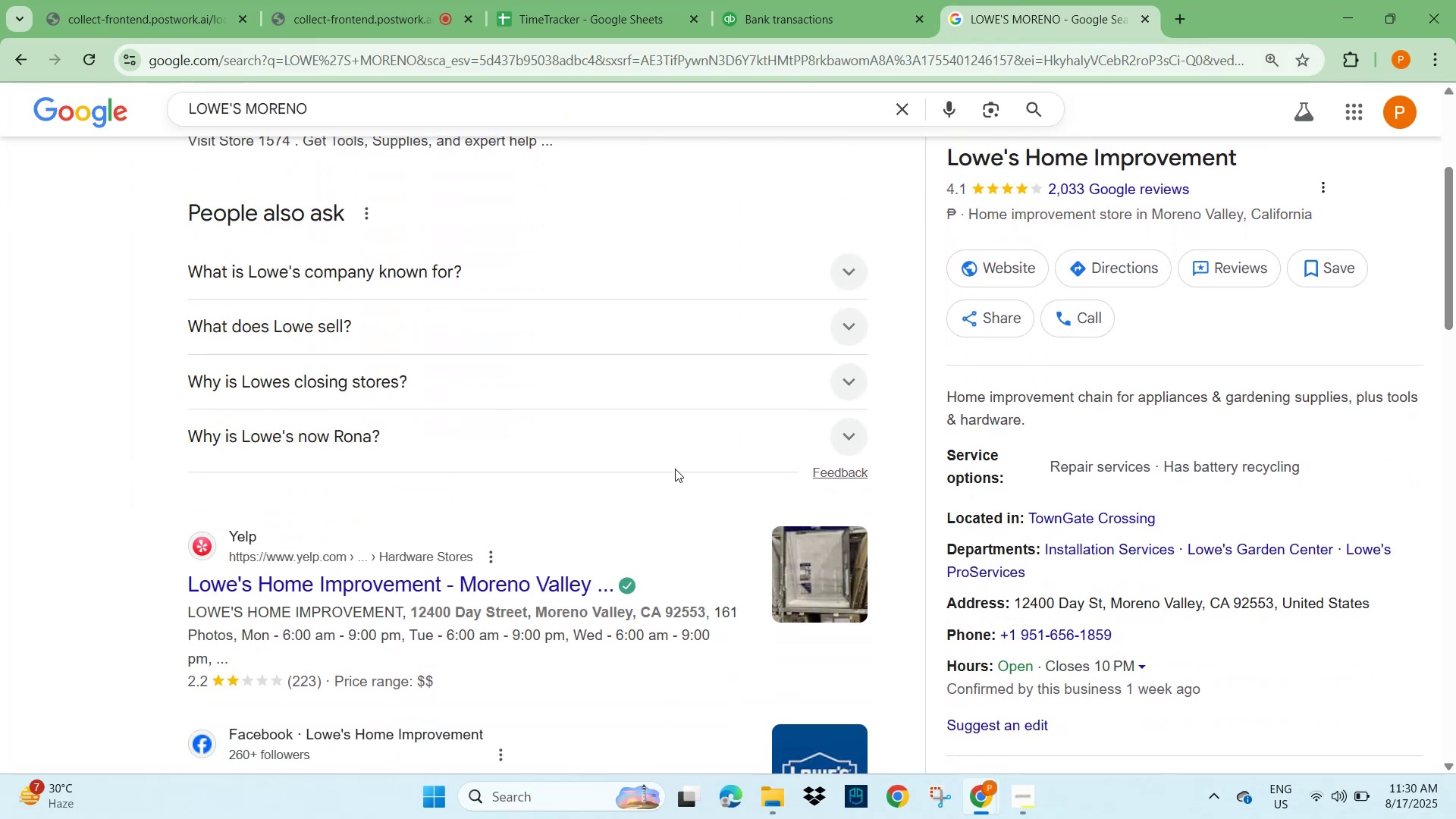 
scroll: coordinate [675, 469], scroll_direction: up, amount: 6.0
 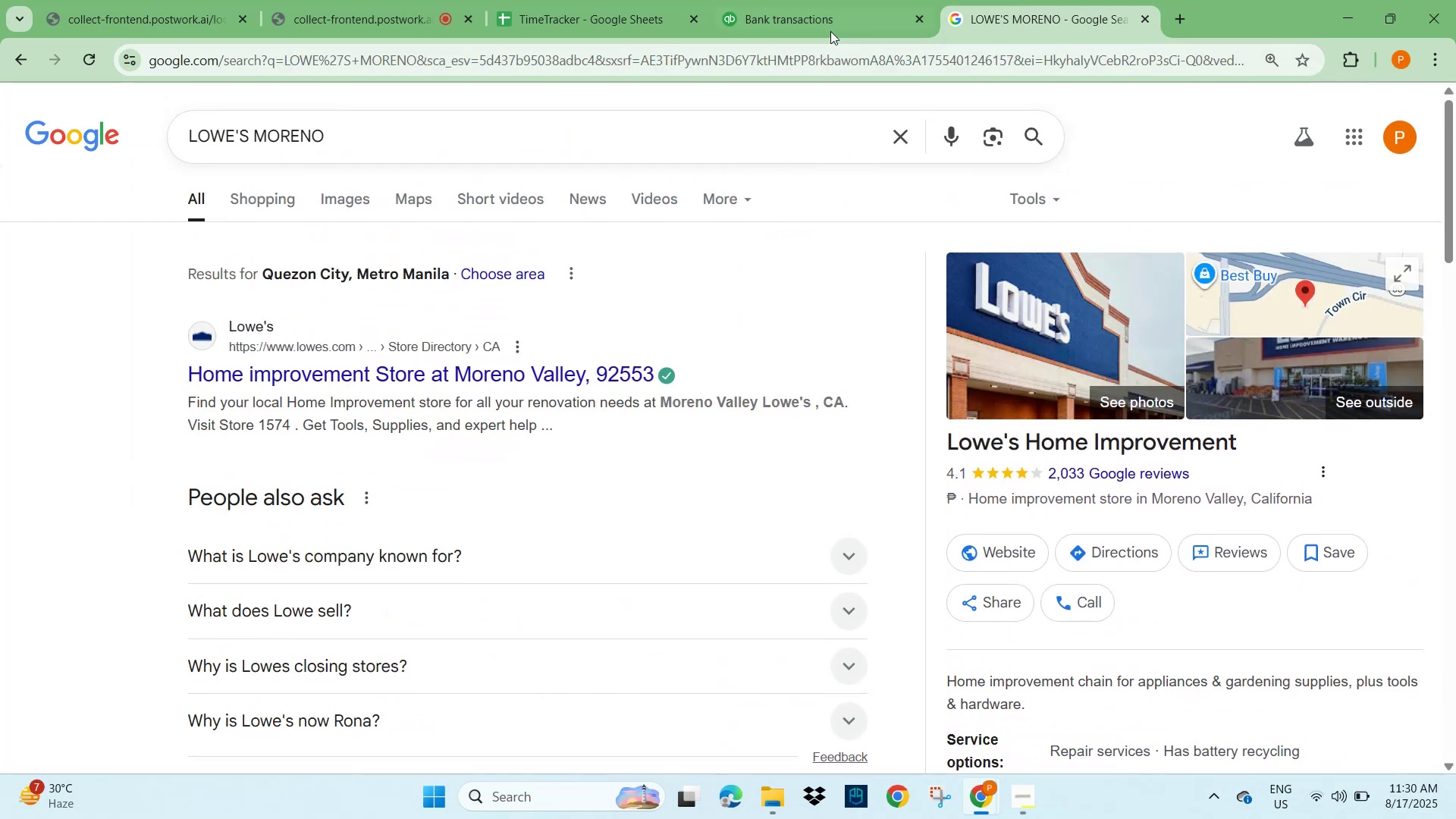 
left_click([825, 15])
 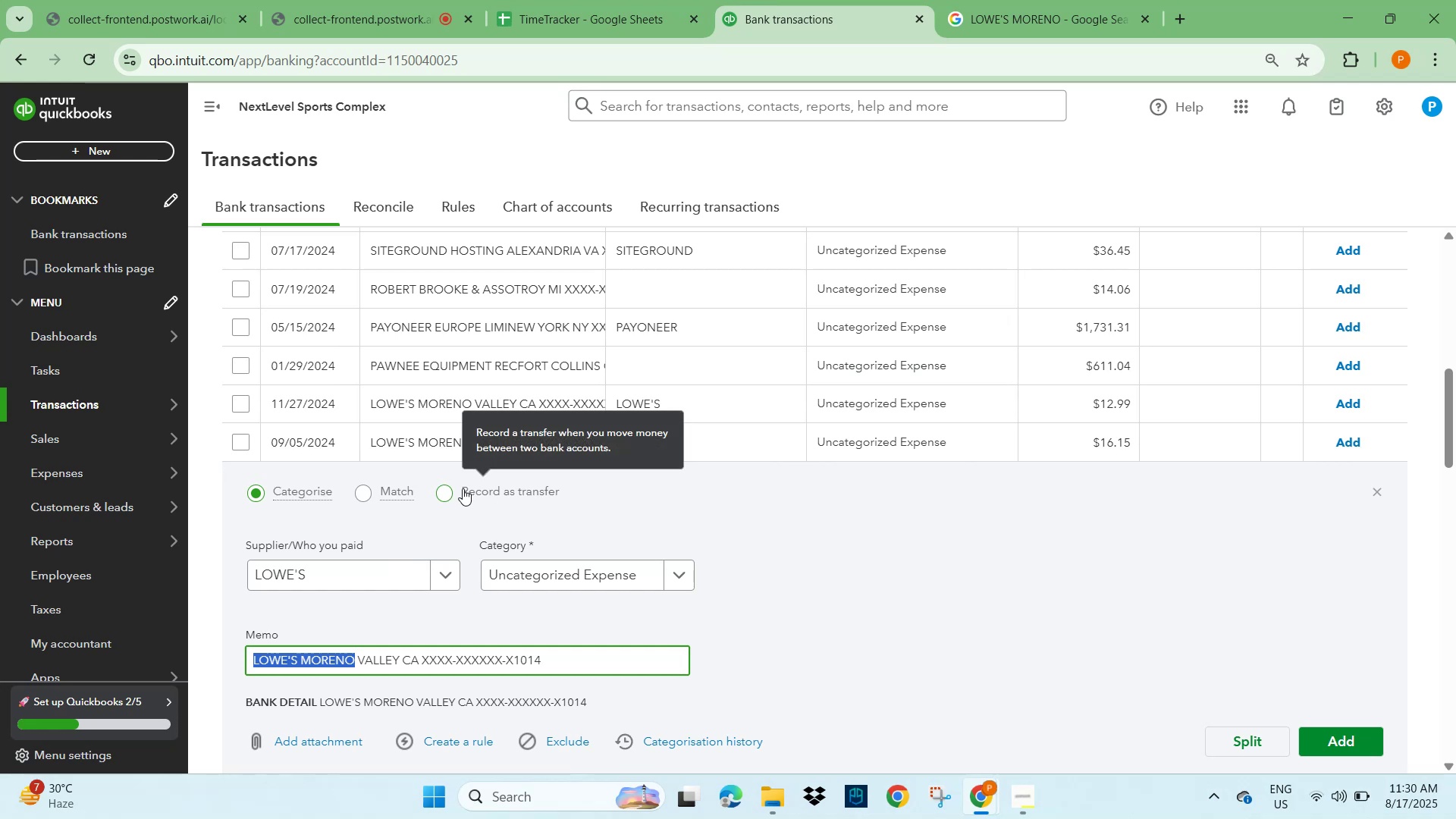 
scroll: coordinate [574, 479], scroll_direction: up, amount: 7.0
 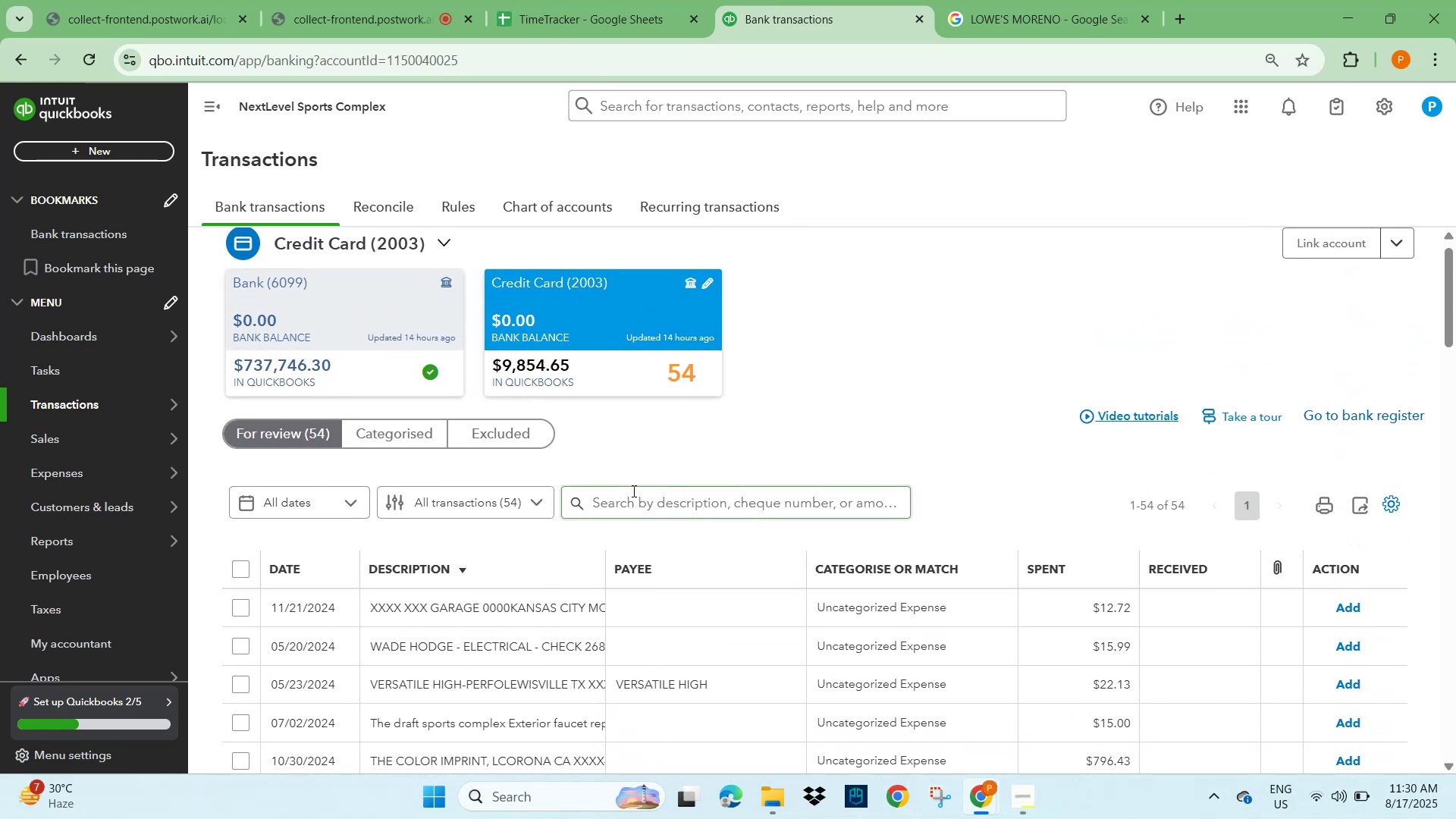 
left_click([632, 496])
 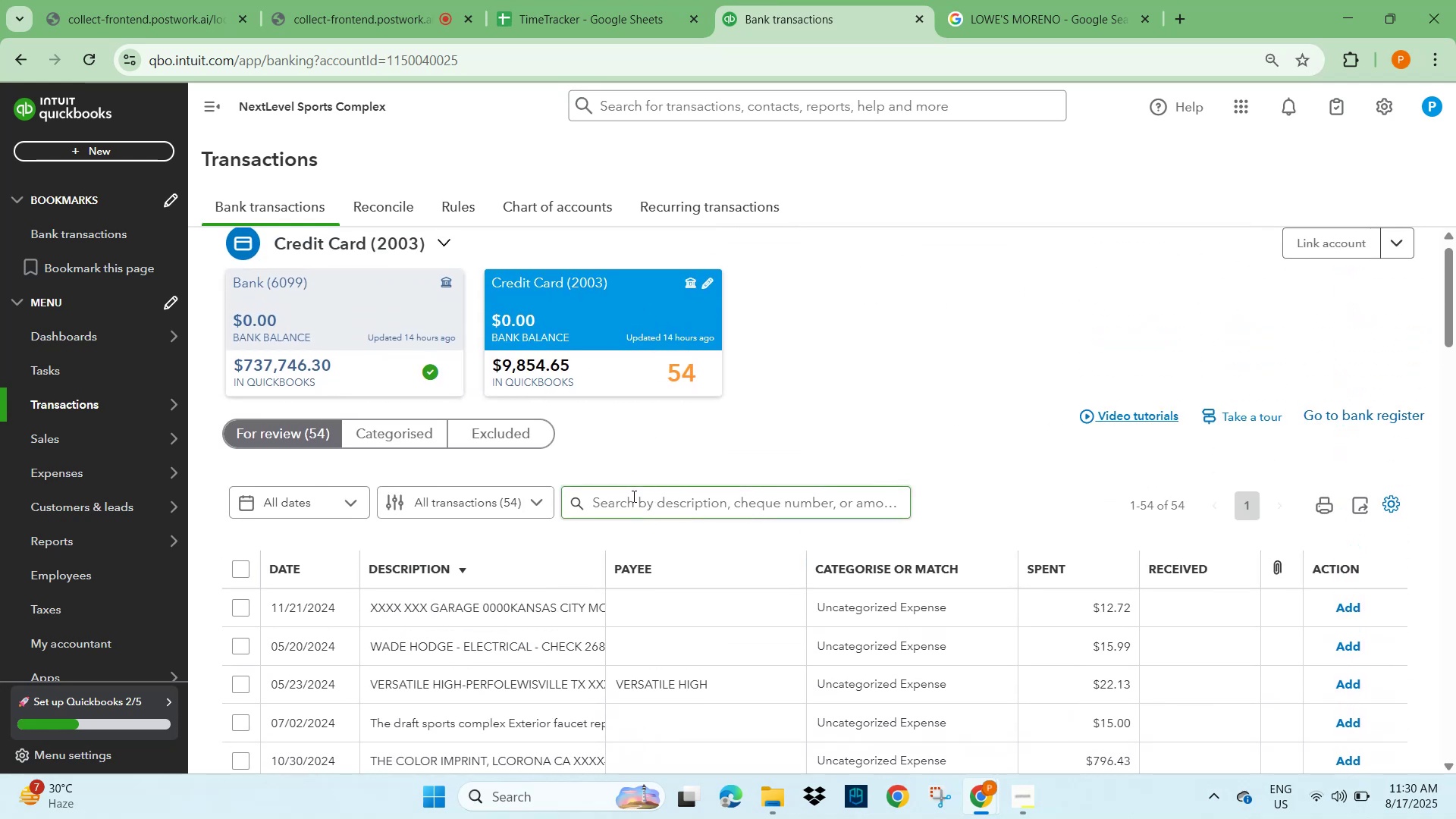 
key(Control+V)
 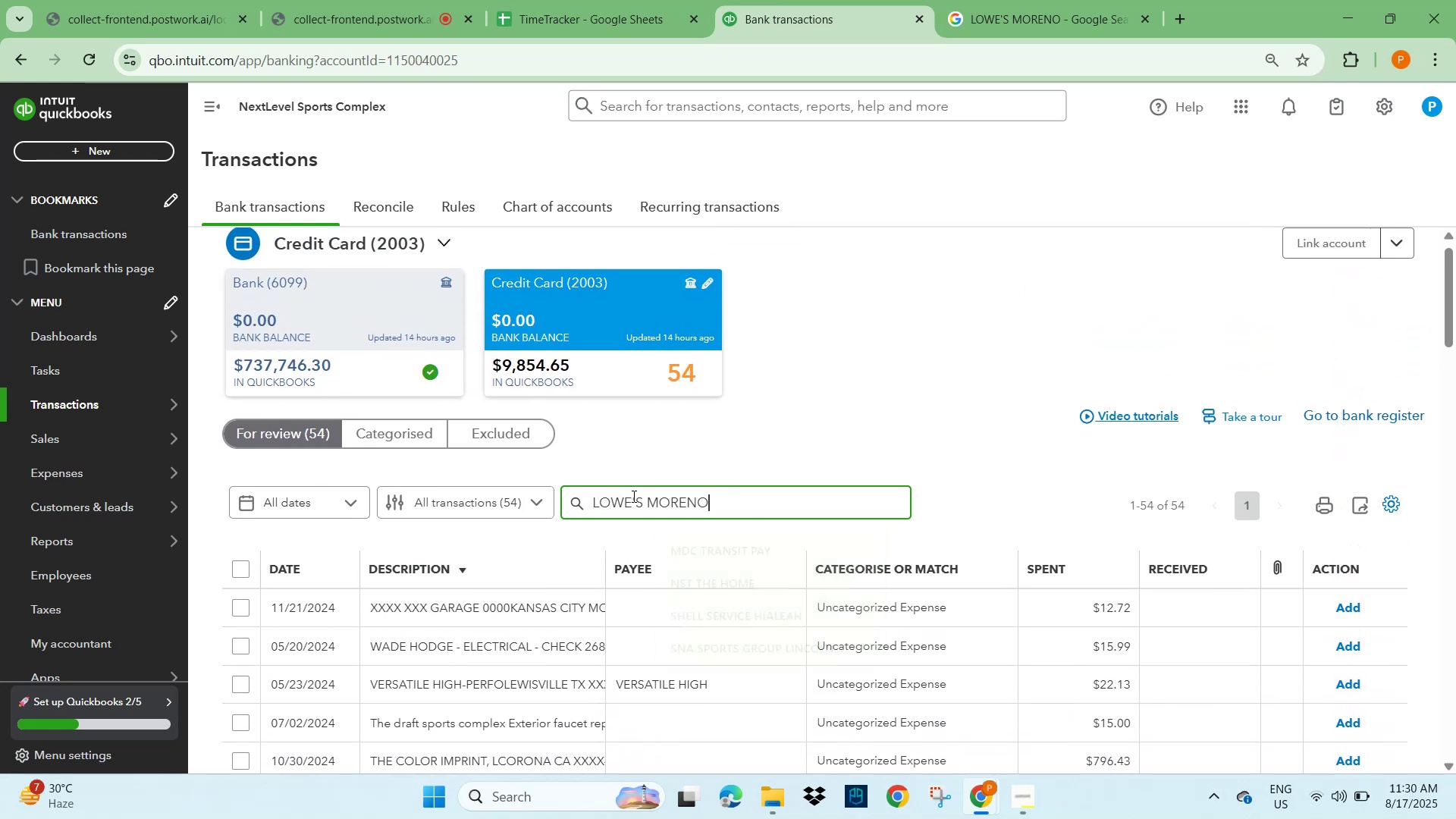 
key(NumpadEnter)
 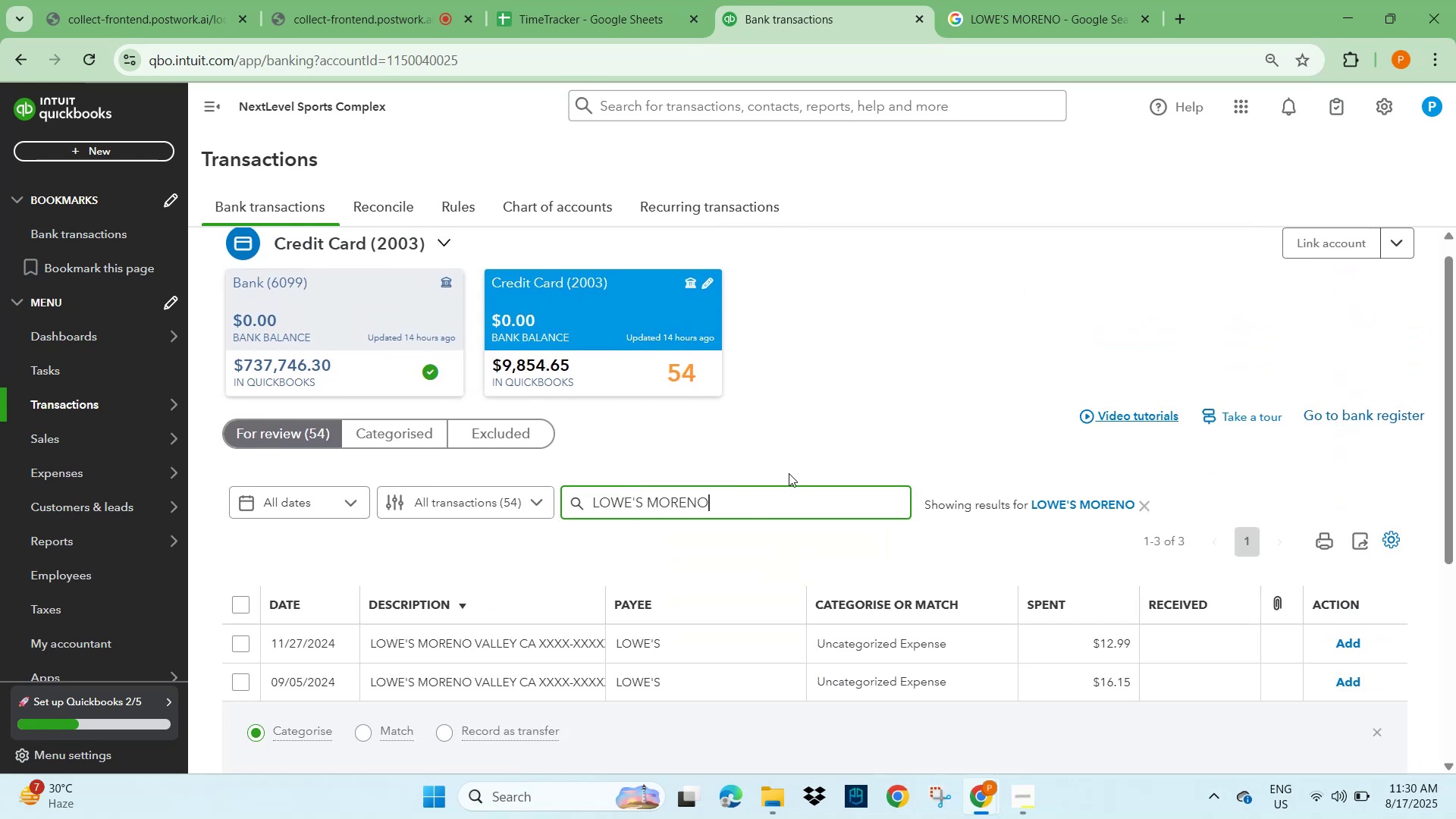 
scroll: coordinate [427, 555], scroll_direction: down, amount: 3.0
 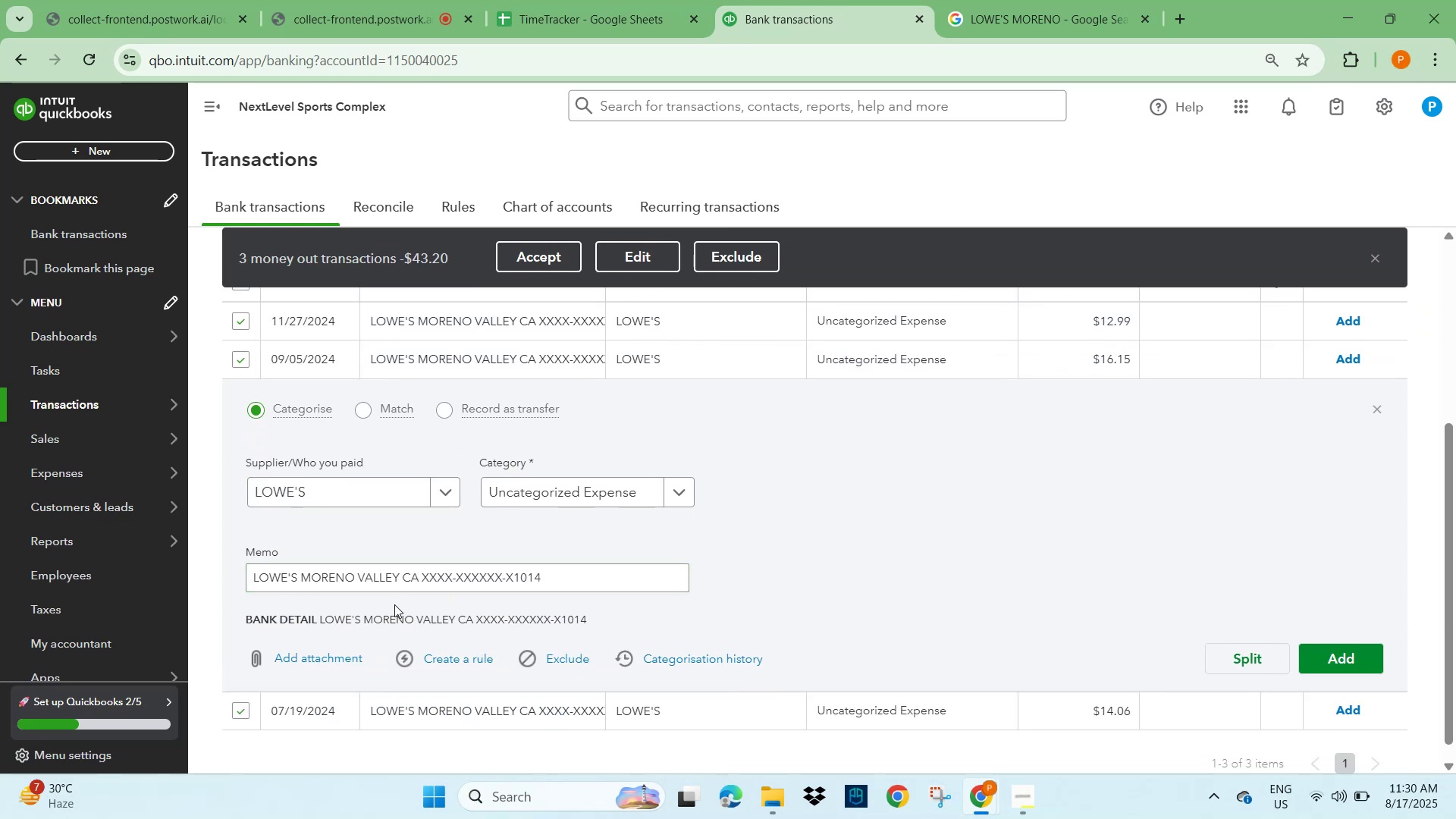 
scroll: coordinate [362, 588], scroll_direction: up, amount: 3.0
 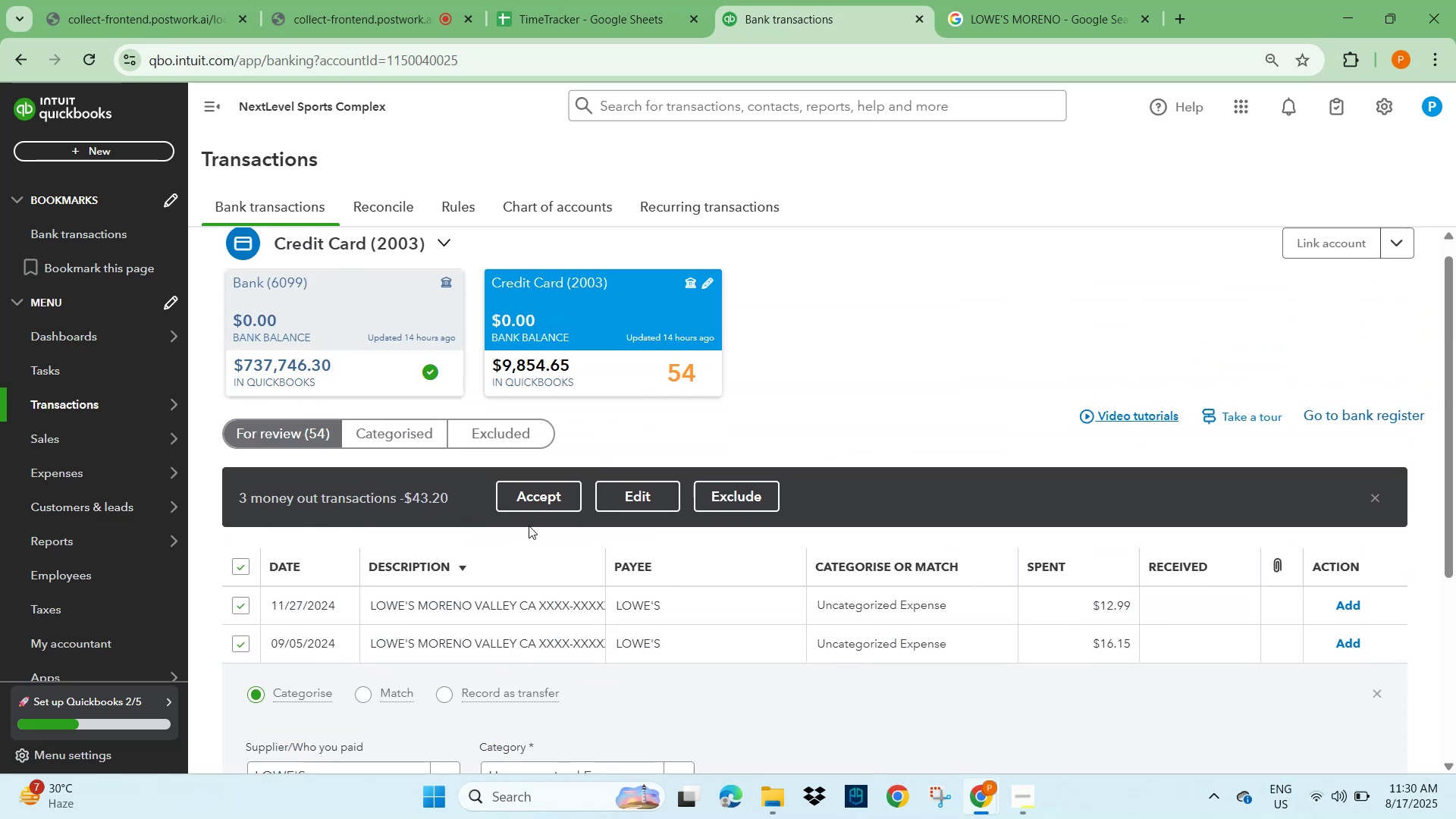 
left_click([607, 504])
 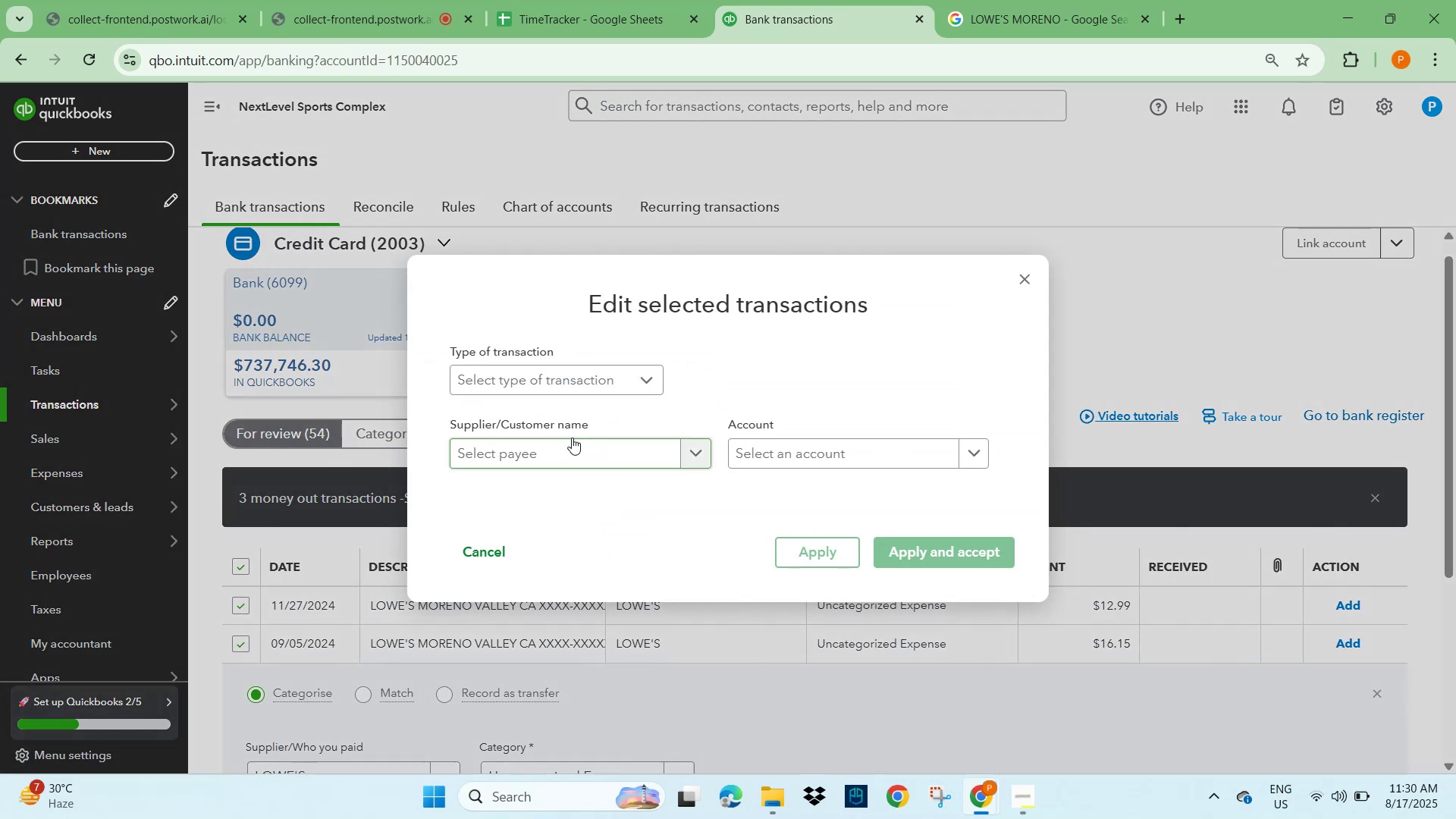 
left_click([512, 378])
 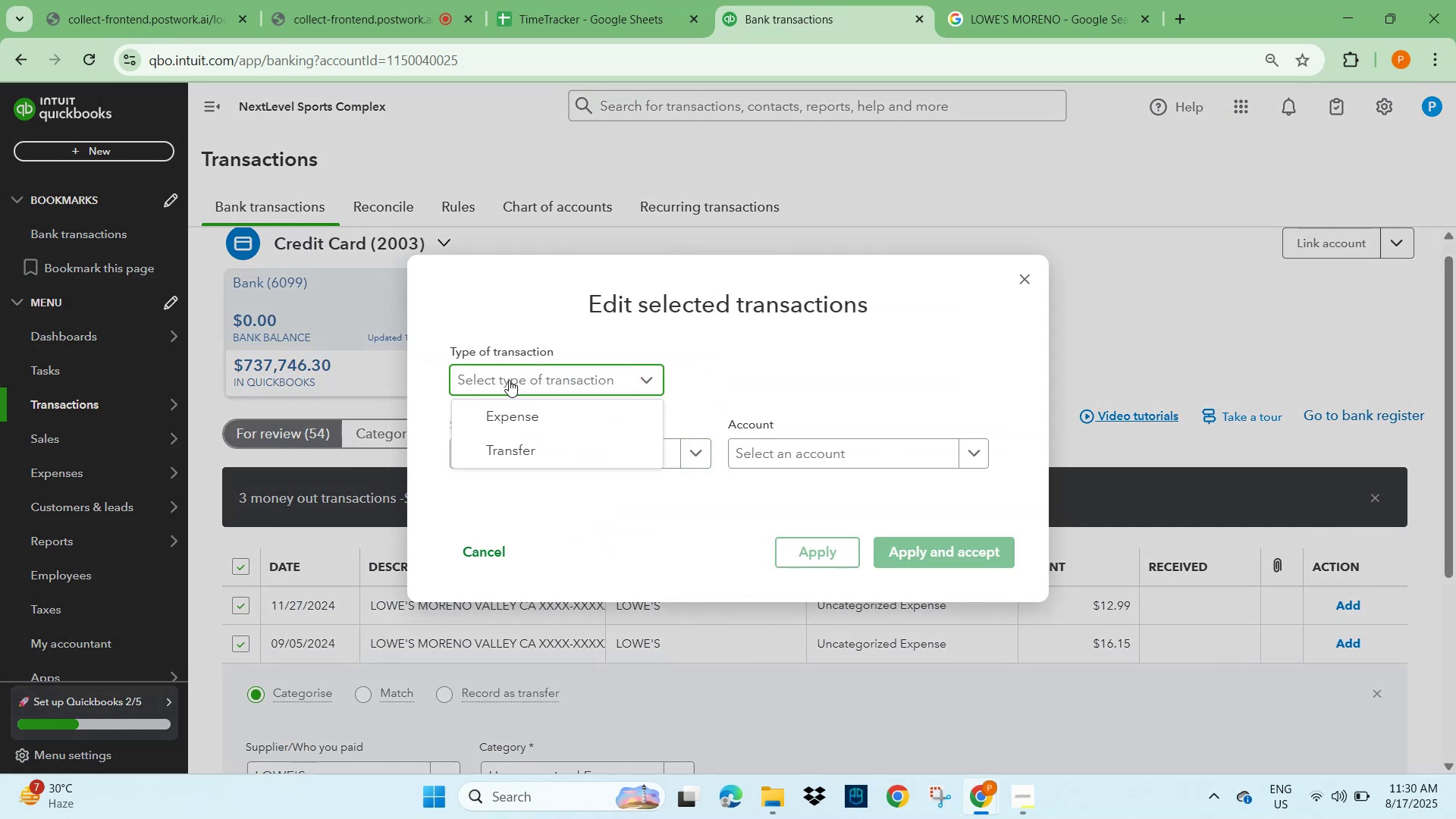 
left_click([520, 411])
 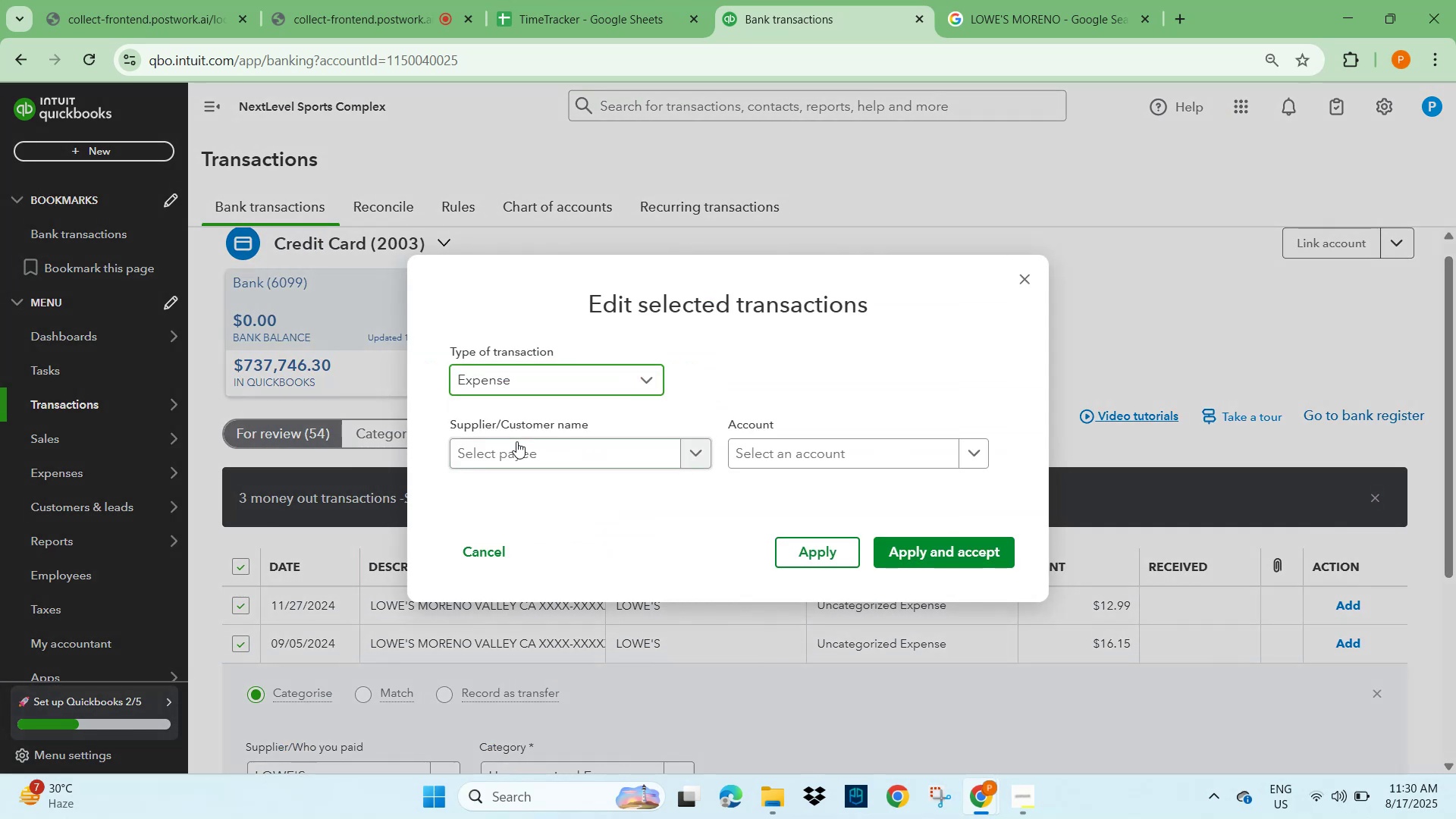 
left_click([518, 447])
 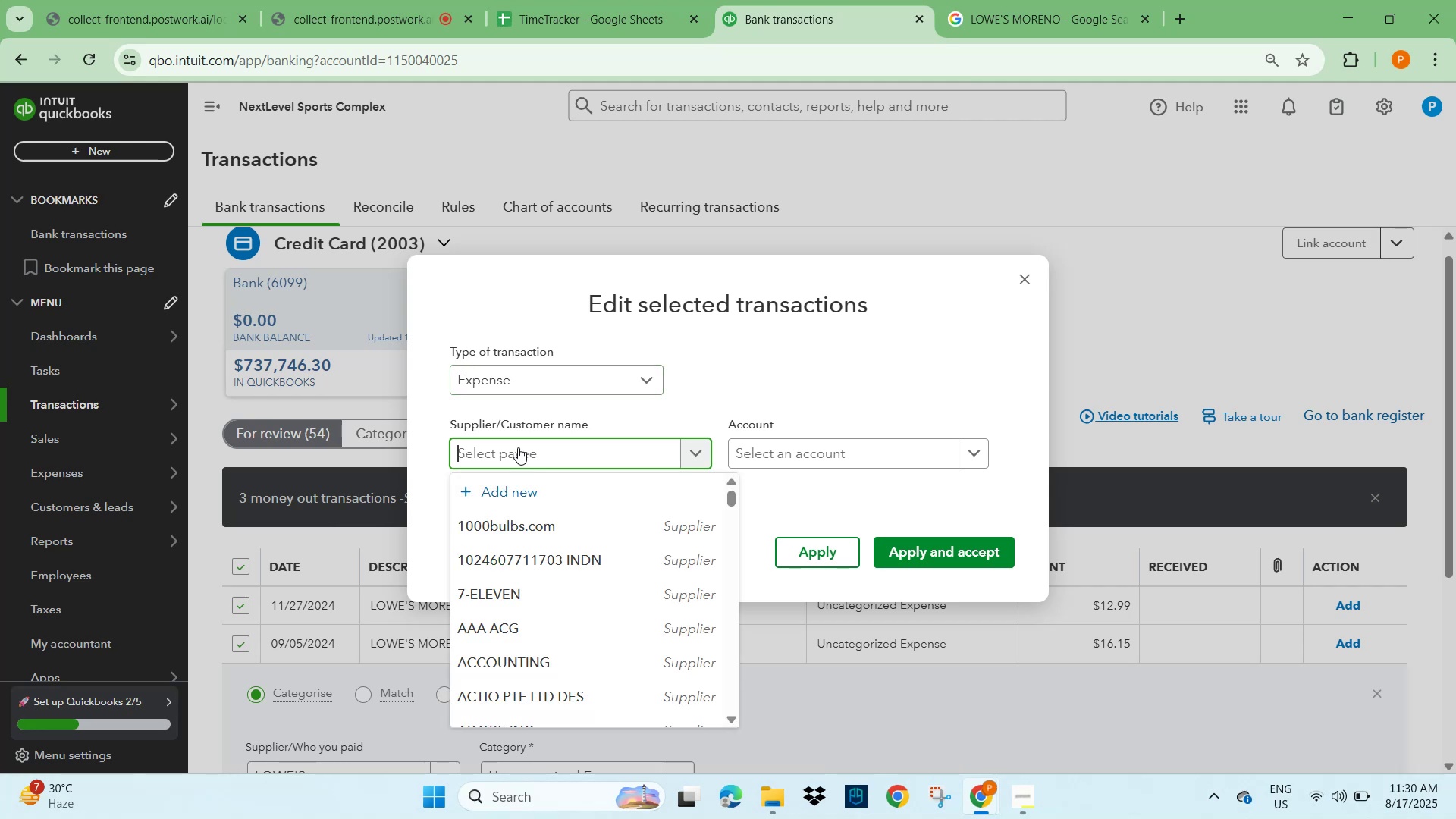 
type(lowe)
 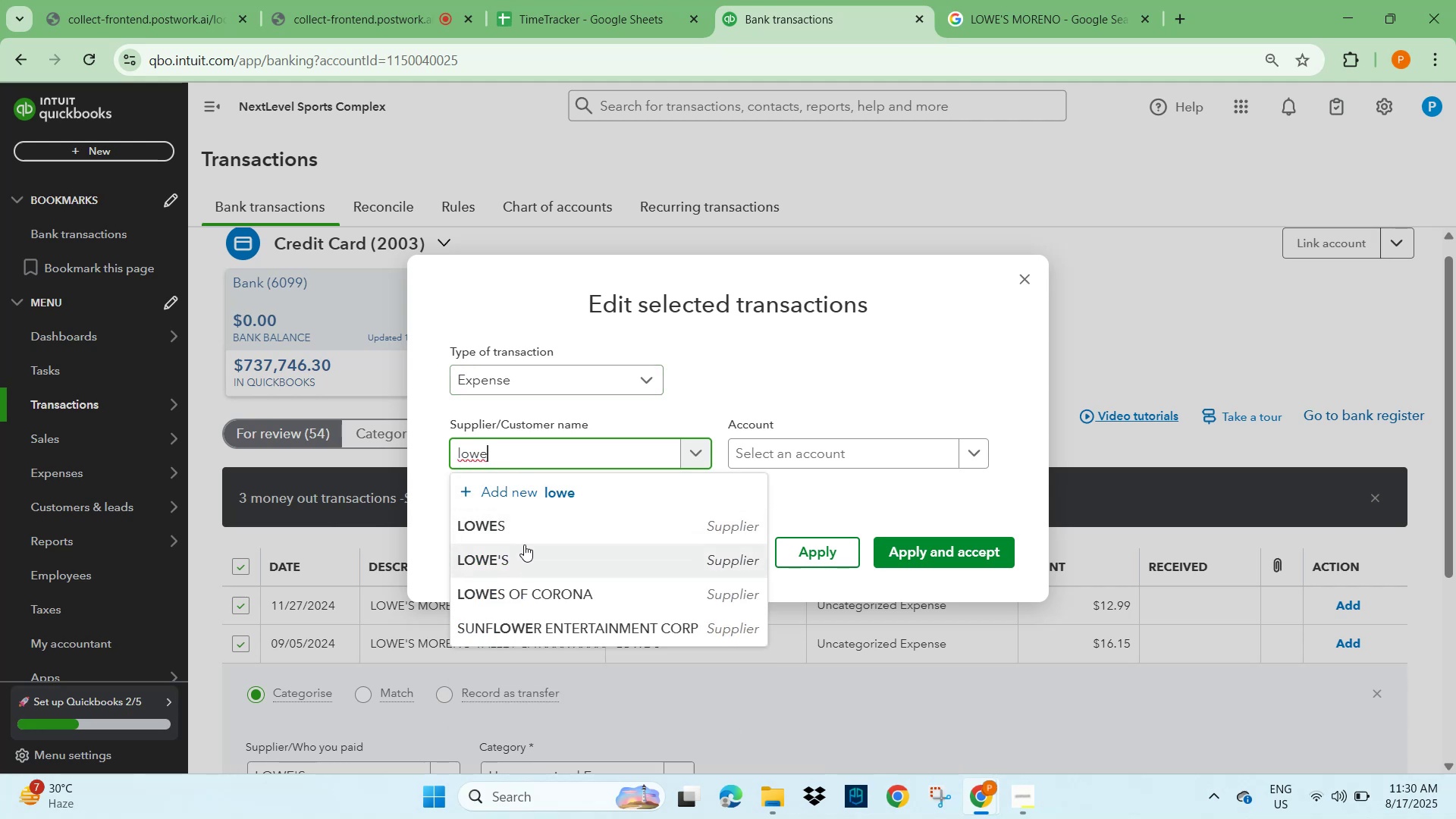 
left_click([524, 531])
 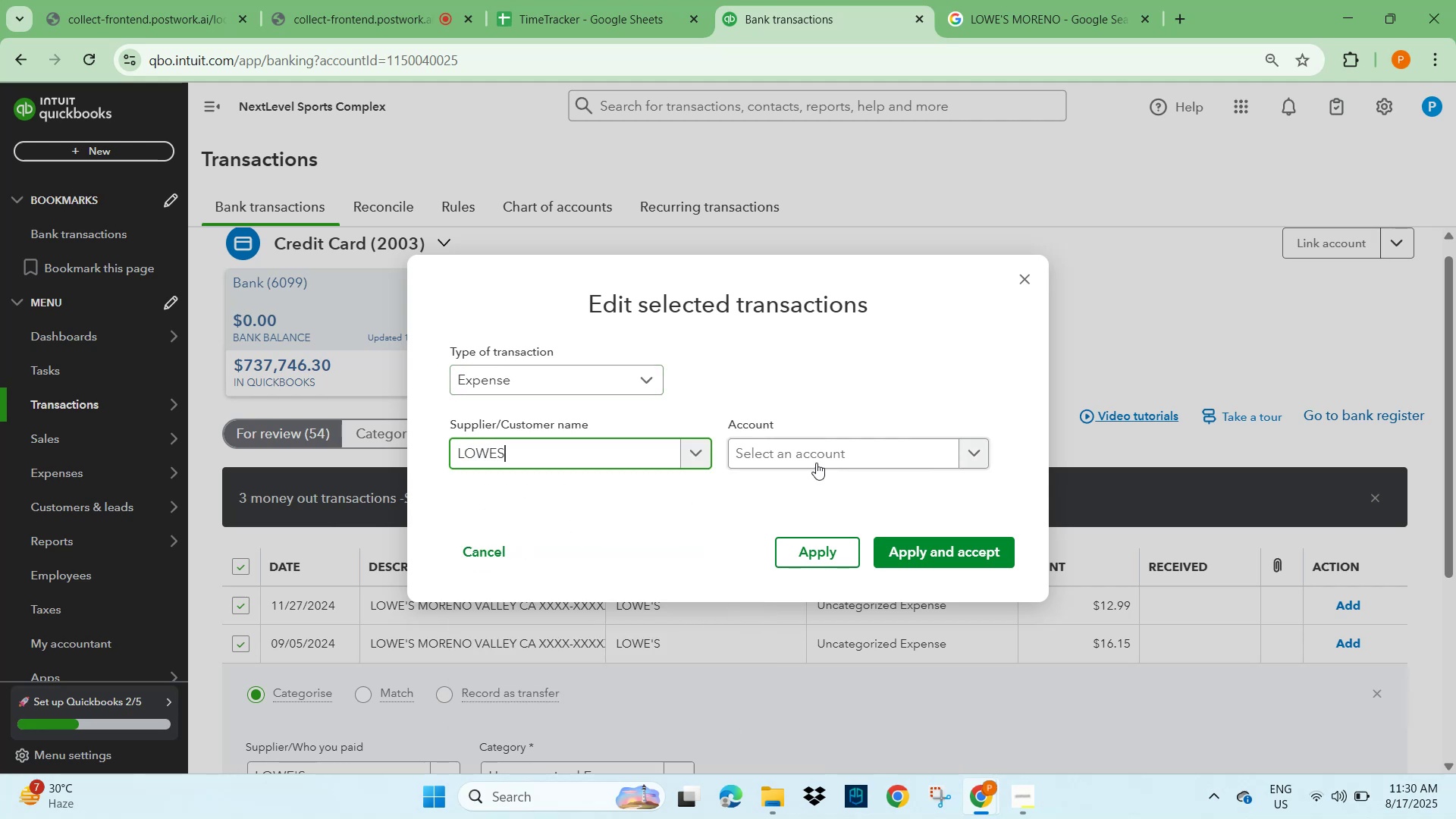 
left_click([836, 455])
 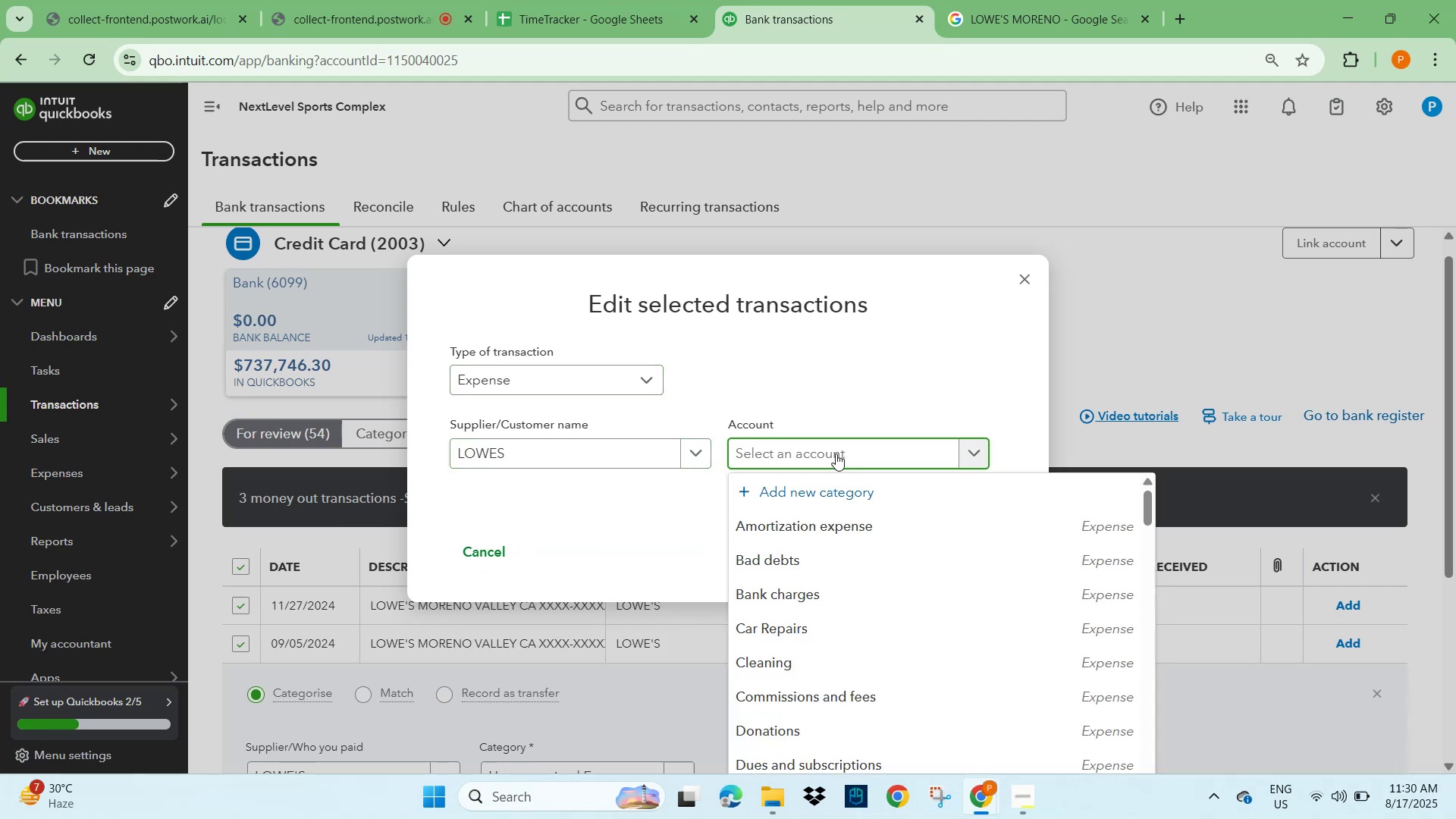 
type(gym)
 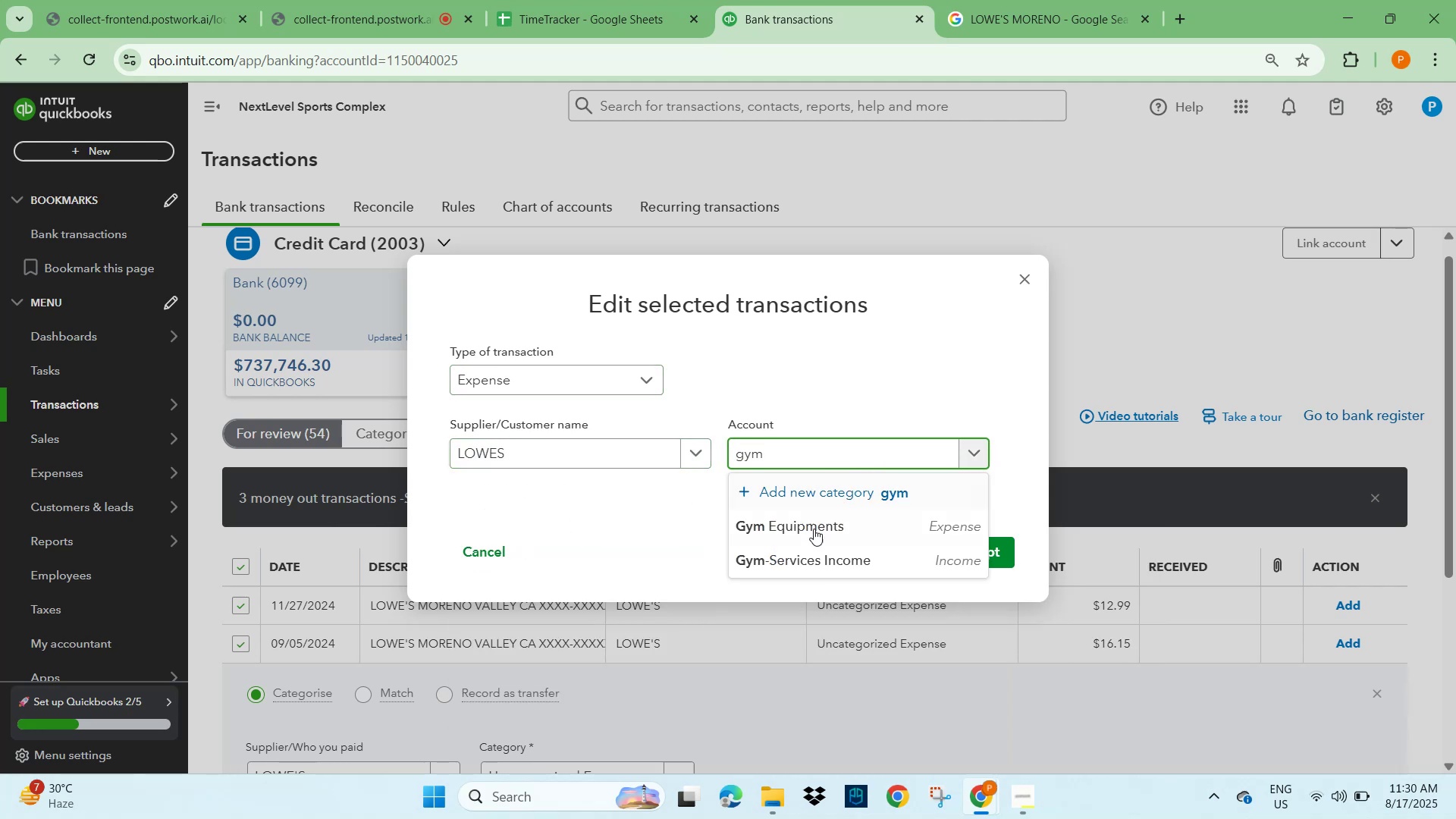 
left_click([811, 520])
 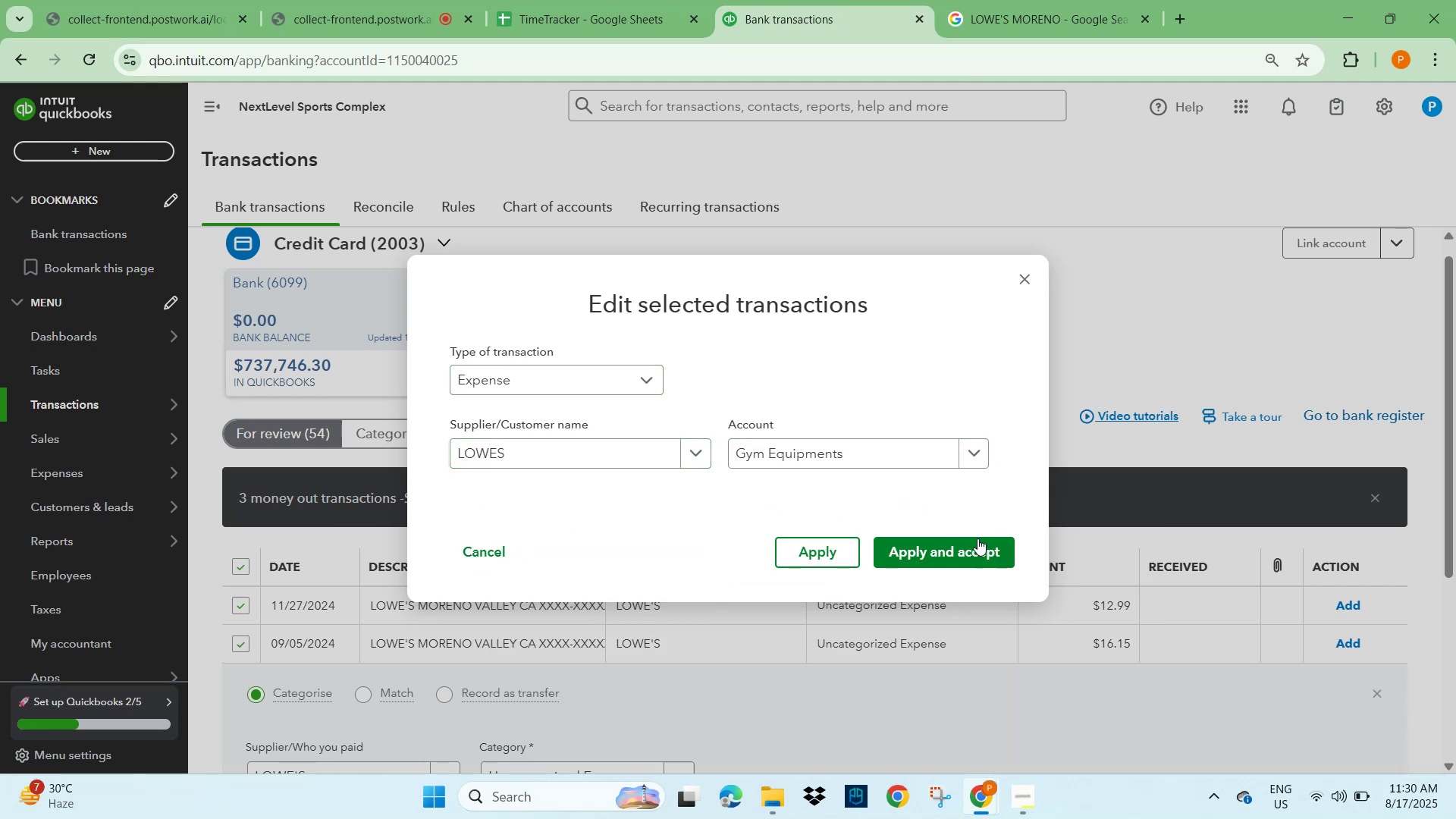 
left_click([971, 546])
 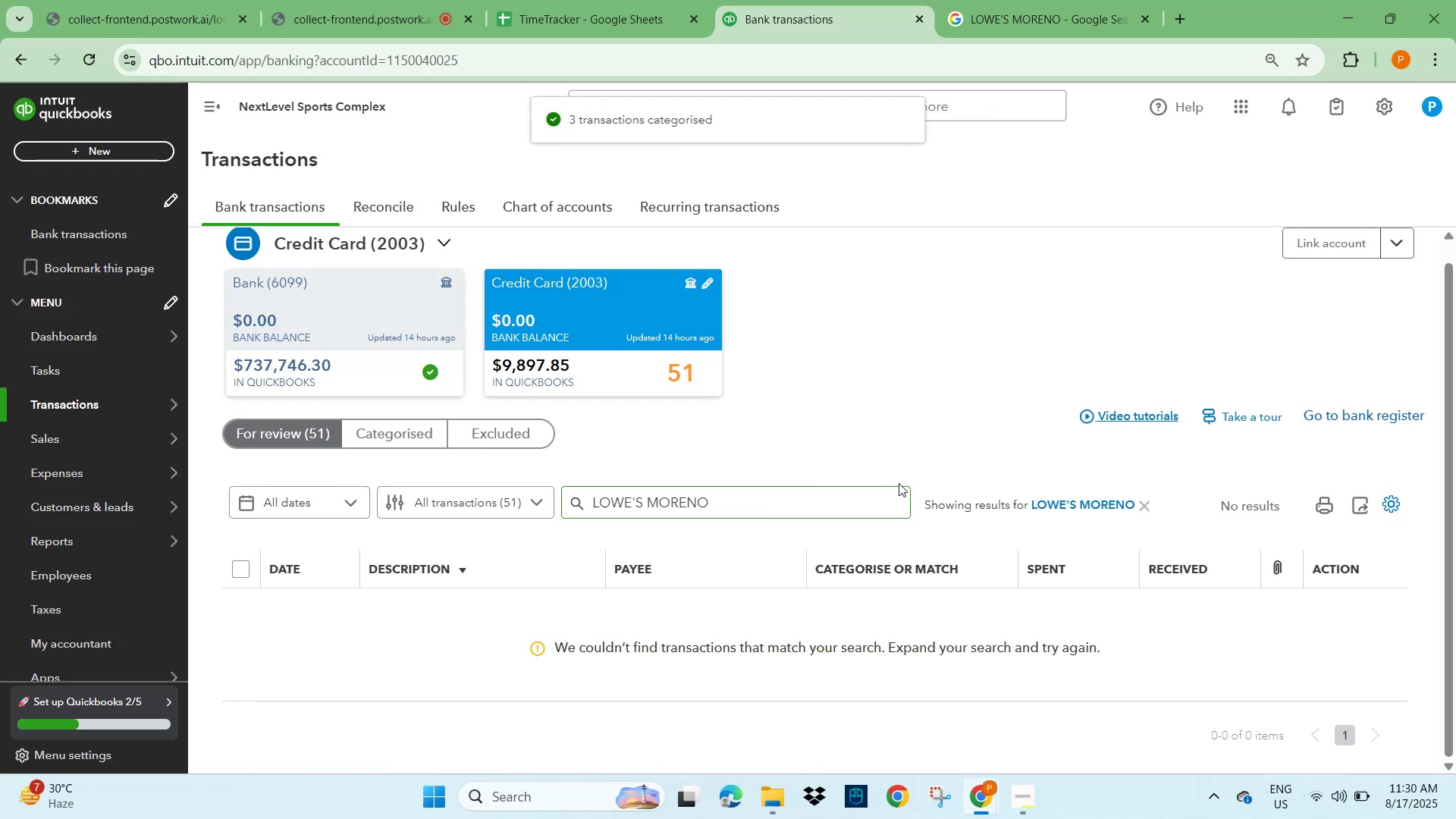 
left_click([1141, 504])
 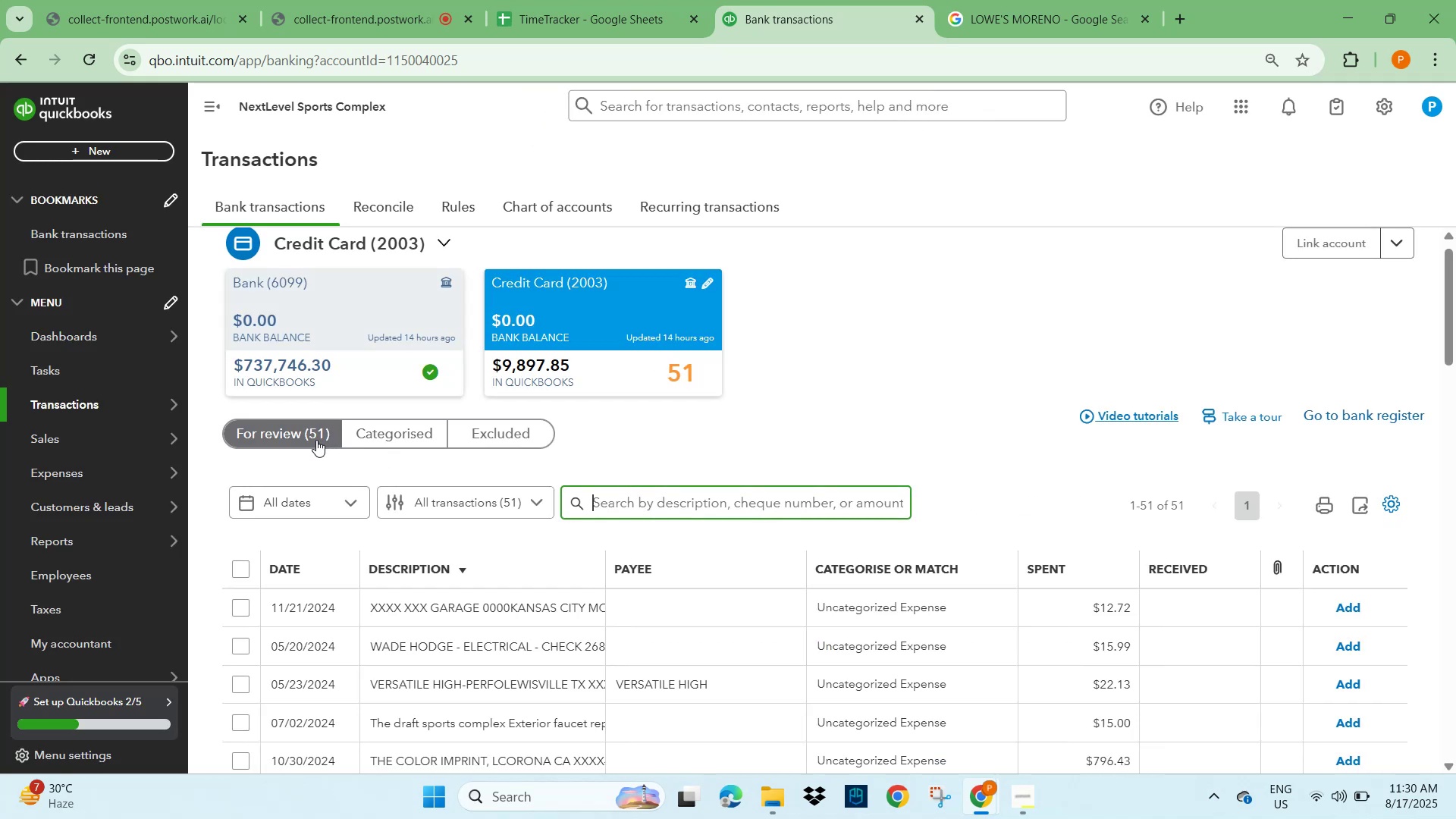 
scroll: coordinate [425, 468], scroll_direction: down, amount: 2.0
 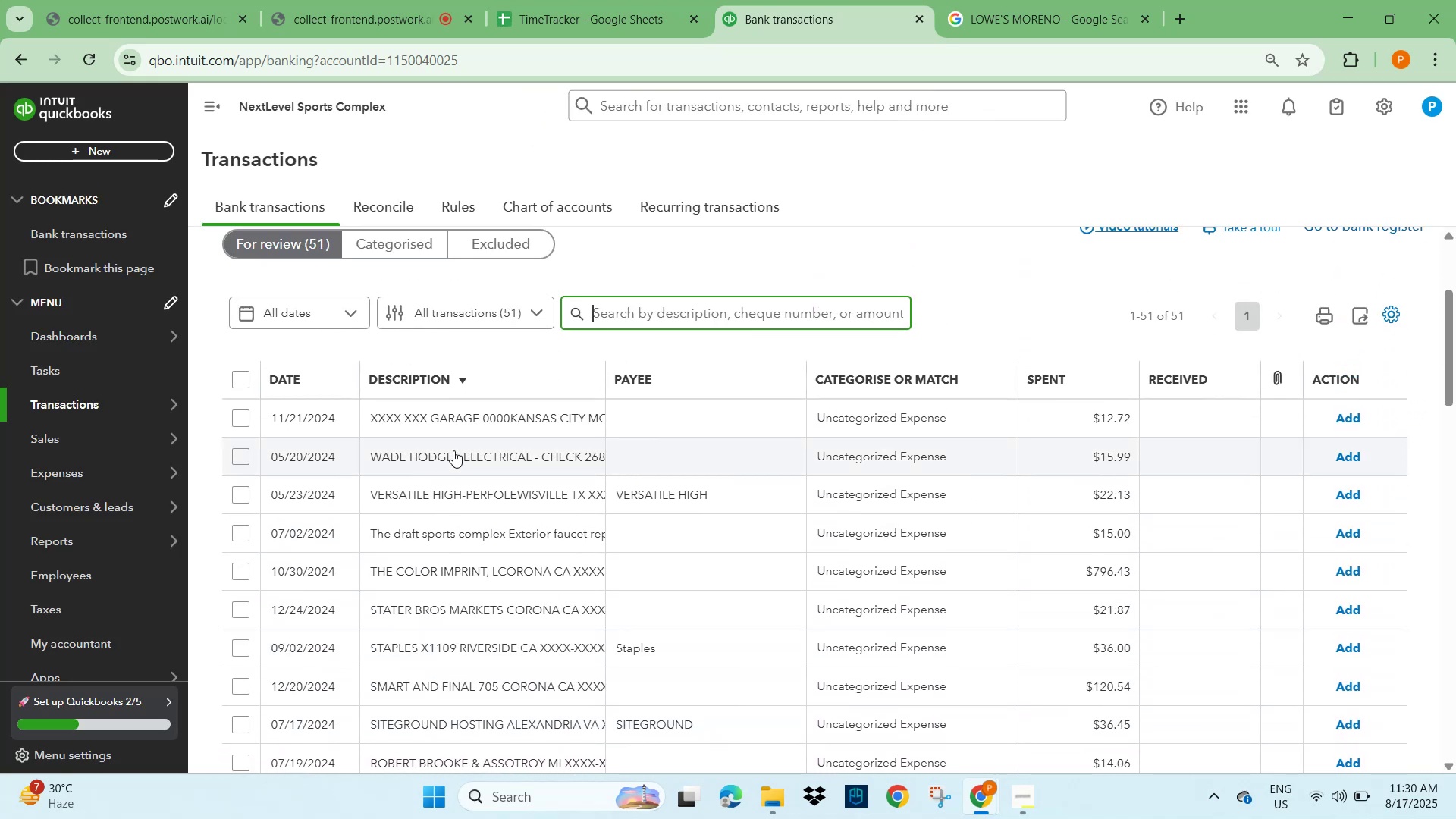 
left_click([454, 416])
 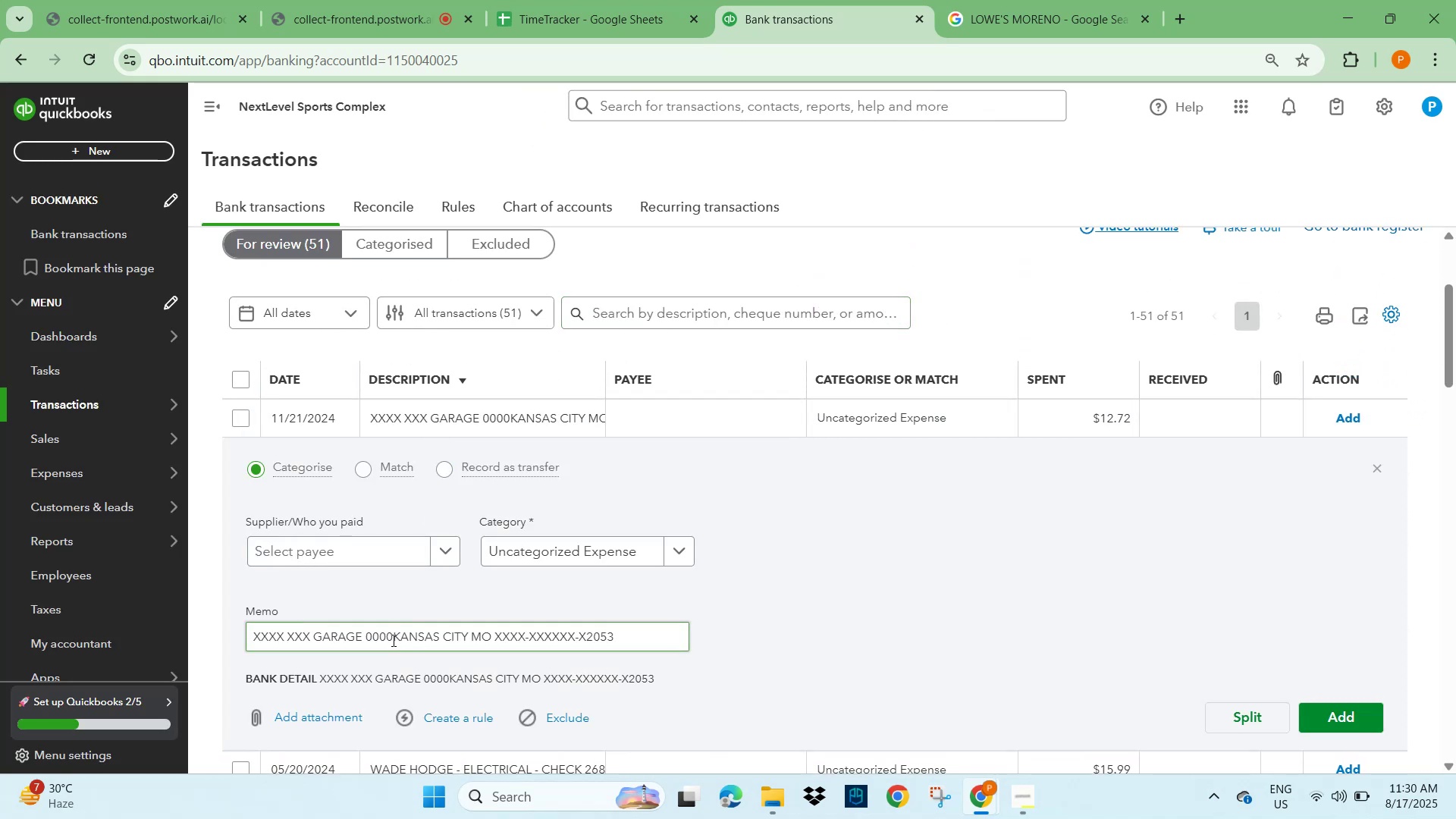 
left_click_drag(start_coordinate=[438, 638], to_coordinate=[316, 637])
 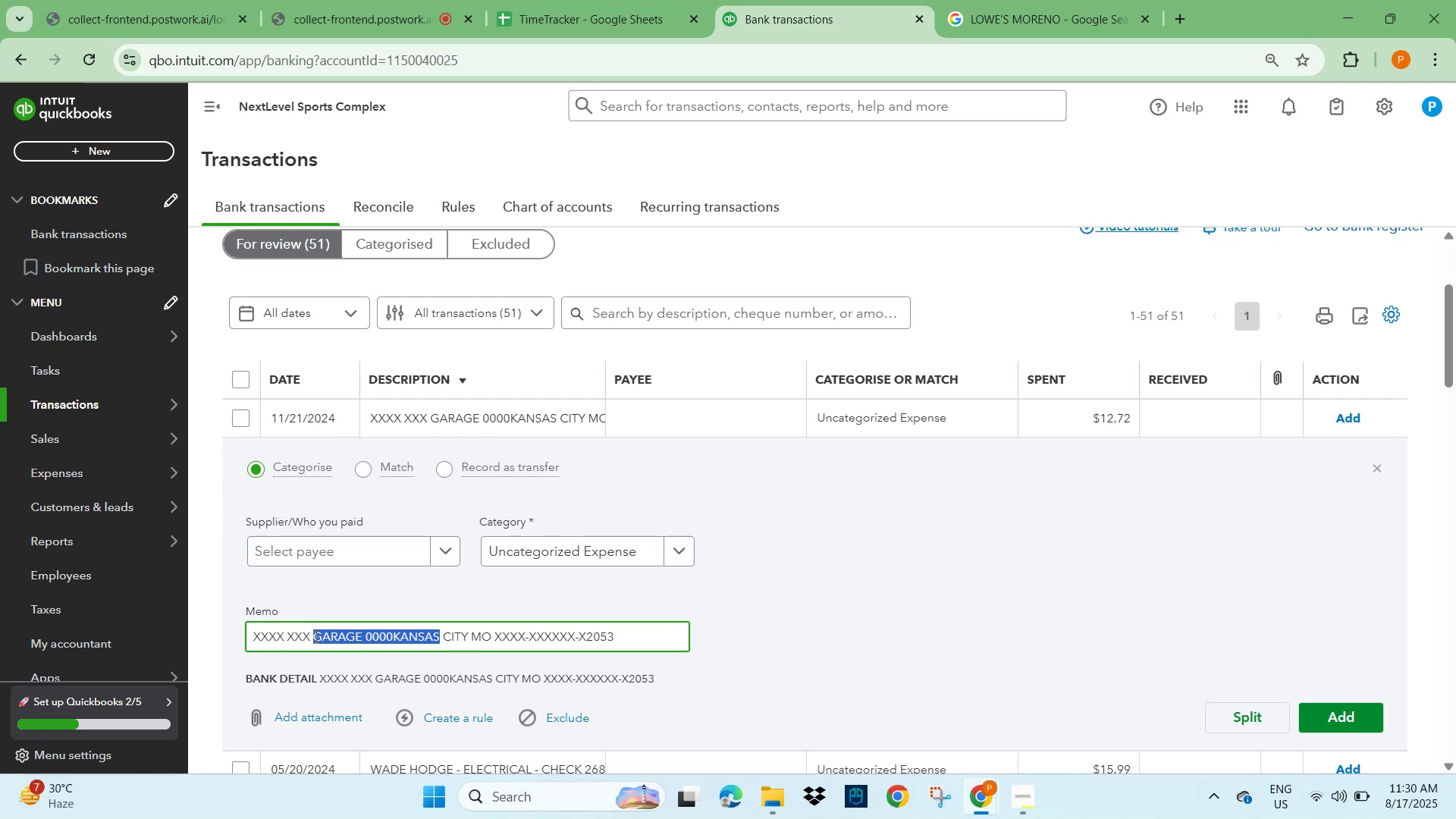 
key(Control+C)
 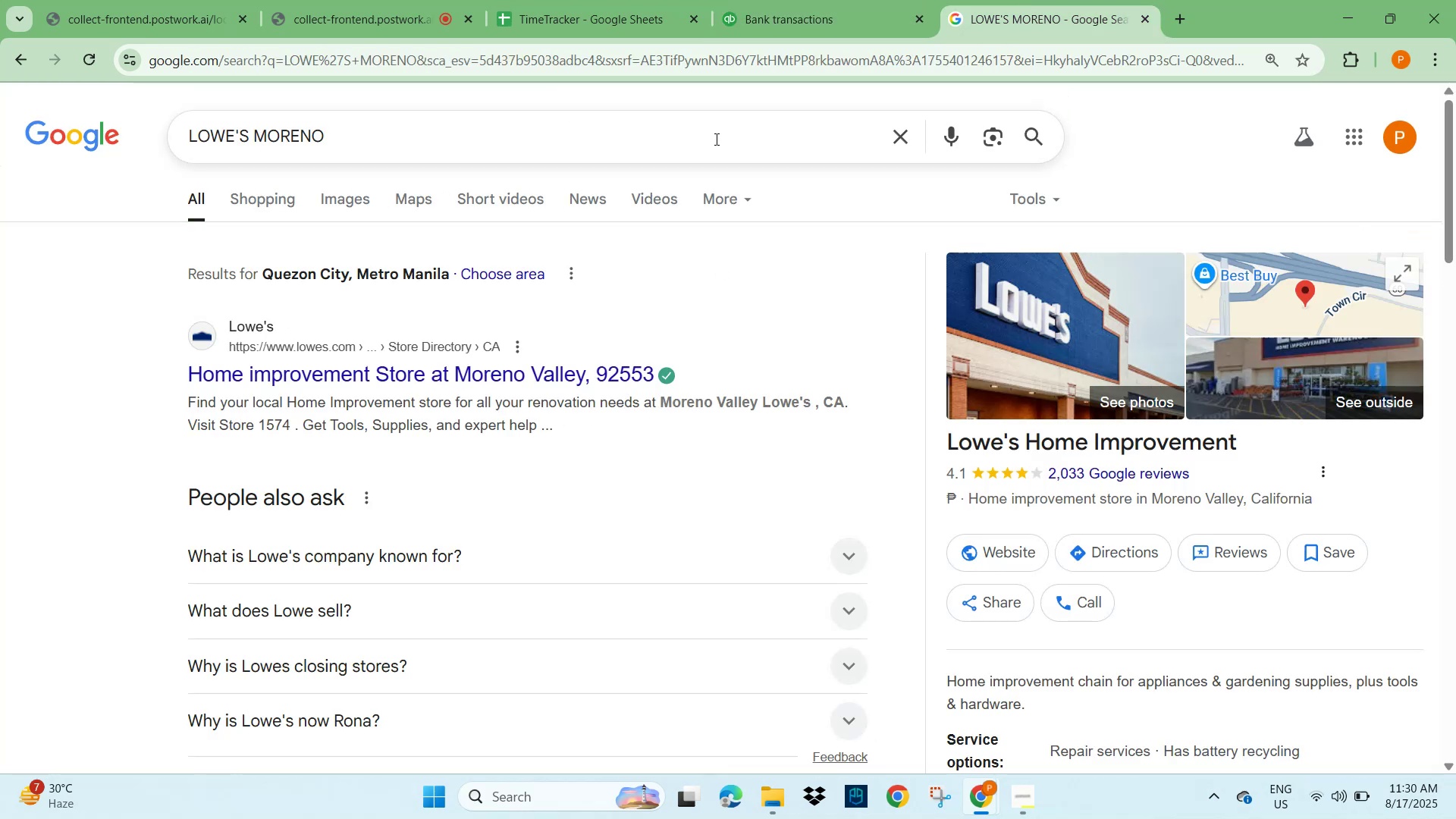 
left_click_drag(start_coordinate=[890, 136], to_coordinate=[886, 135])
 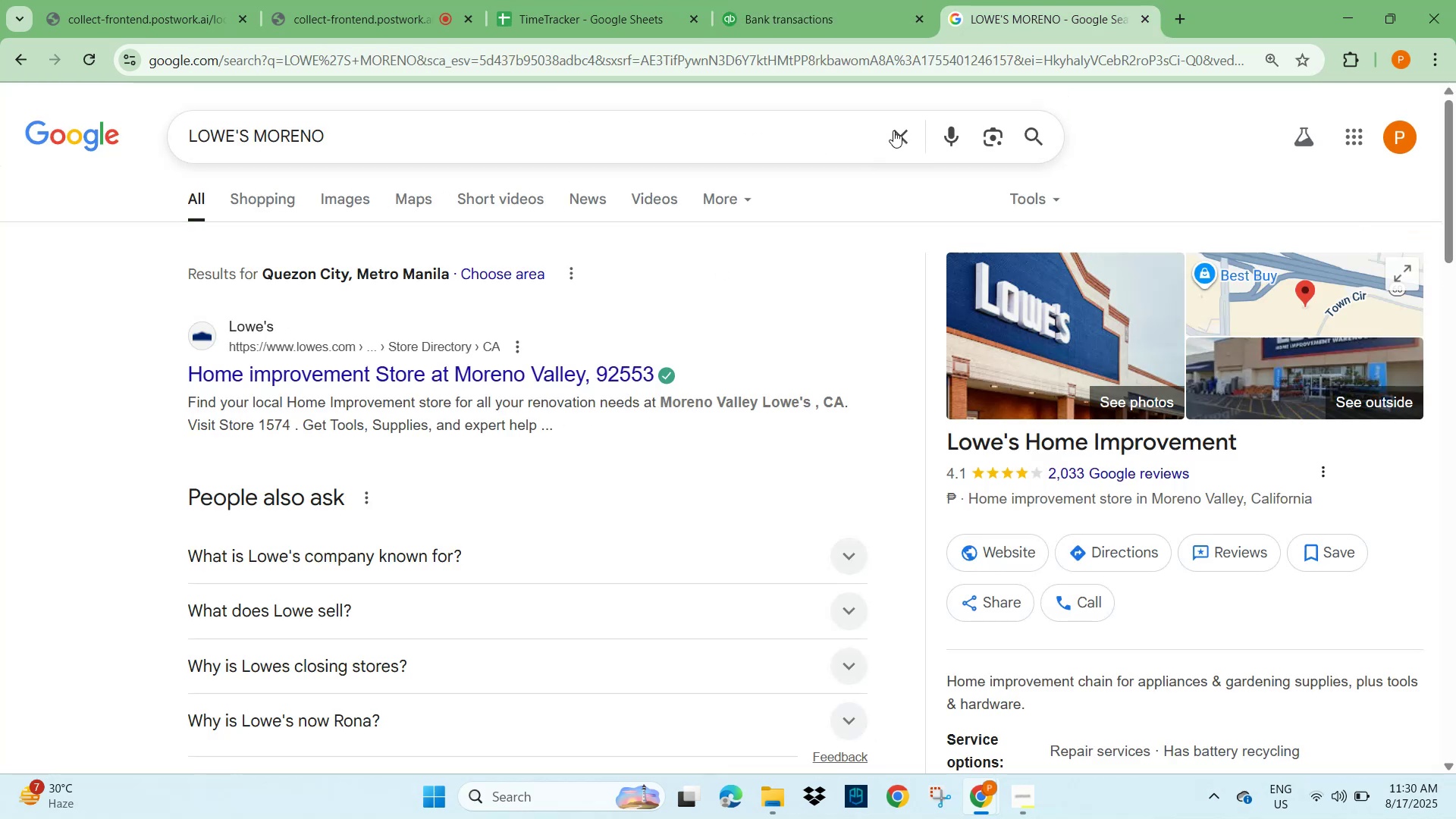 
key(Control+V)
 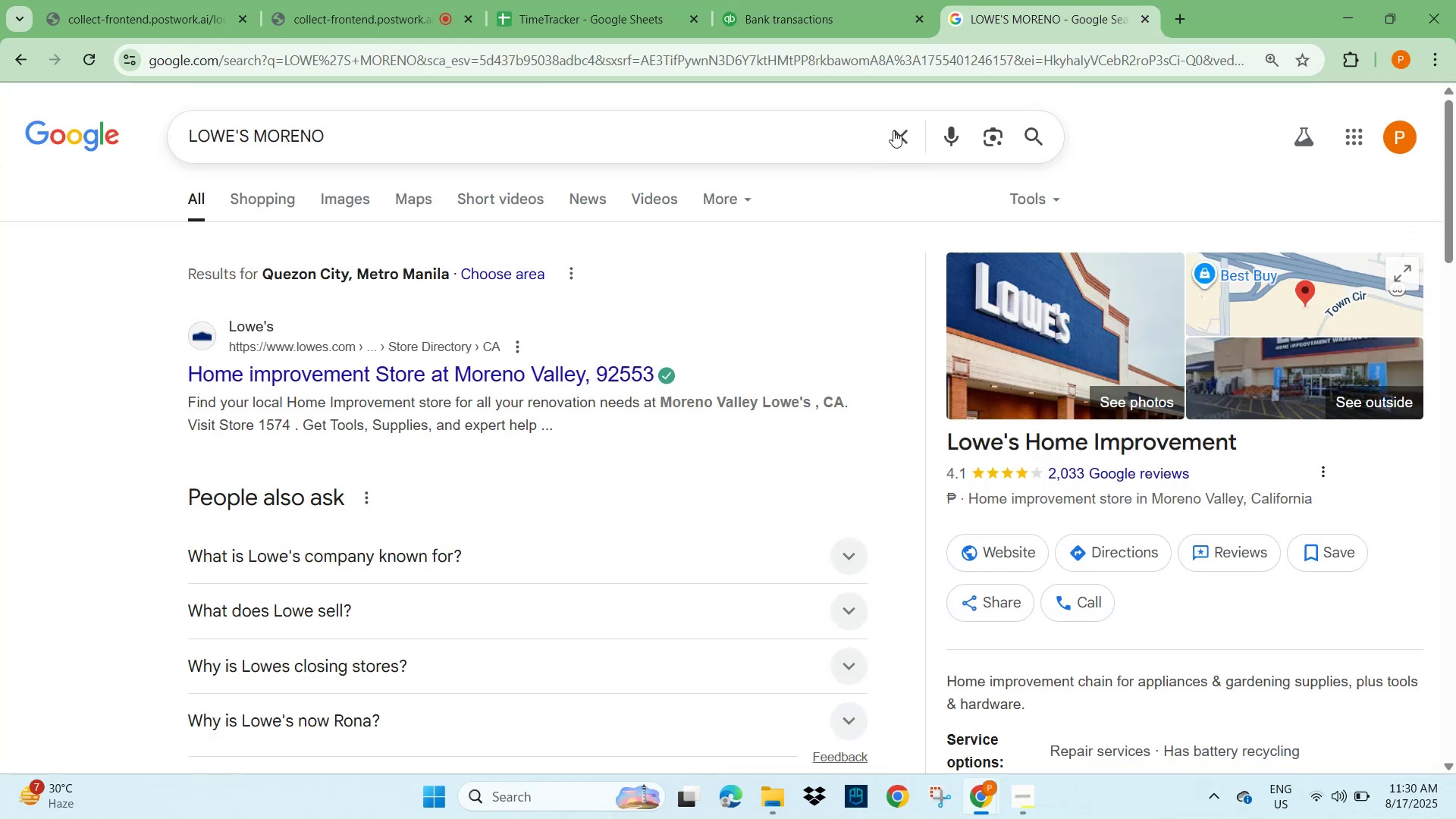 
left_click([893, 130])
 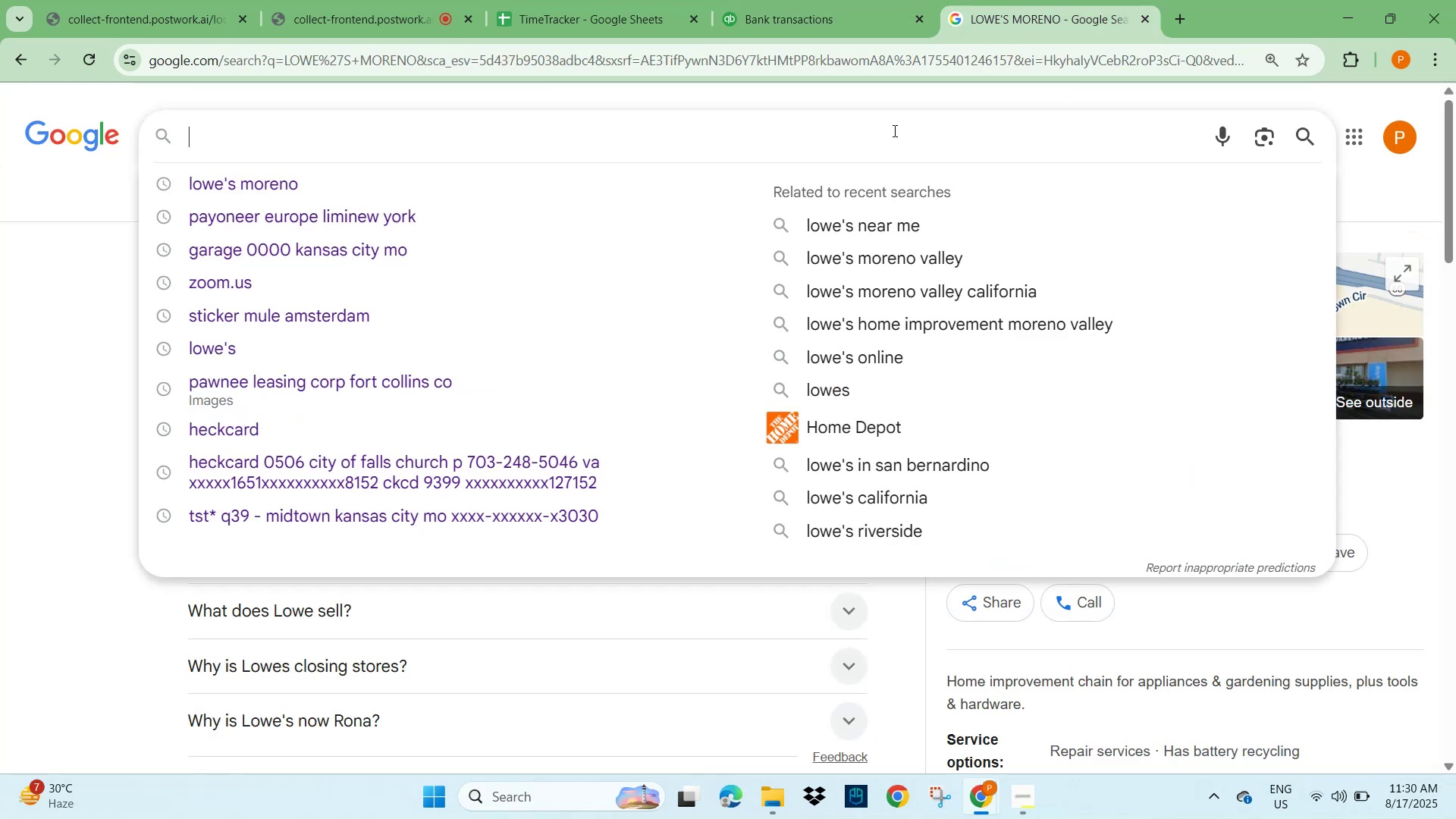 
key(Shift+ShiftLeft)
 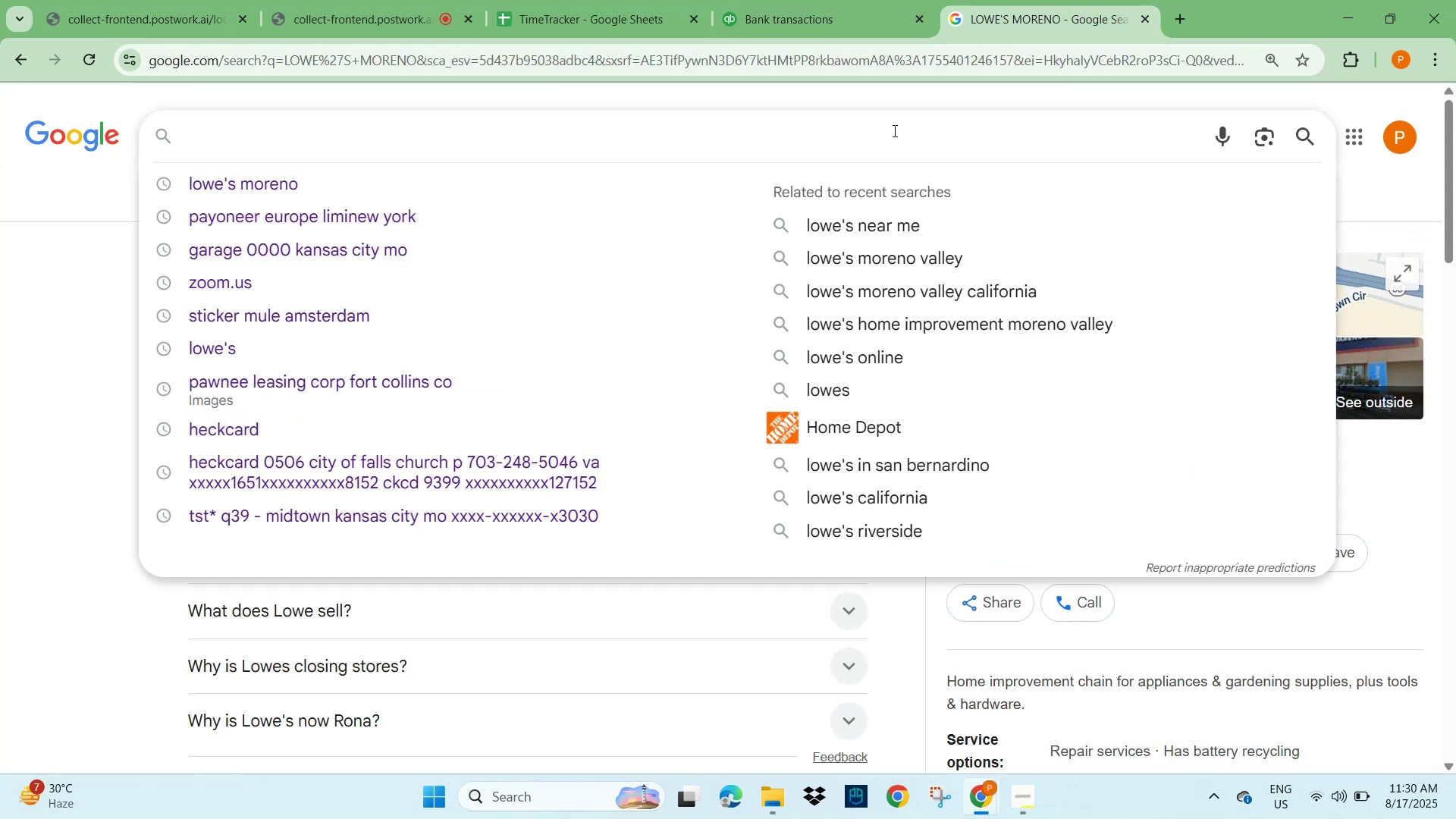 
key(Control+V)
 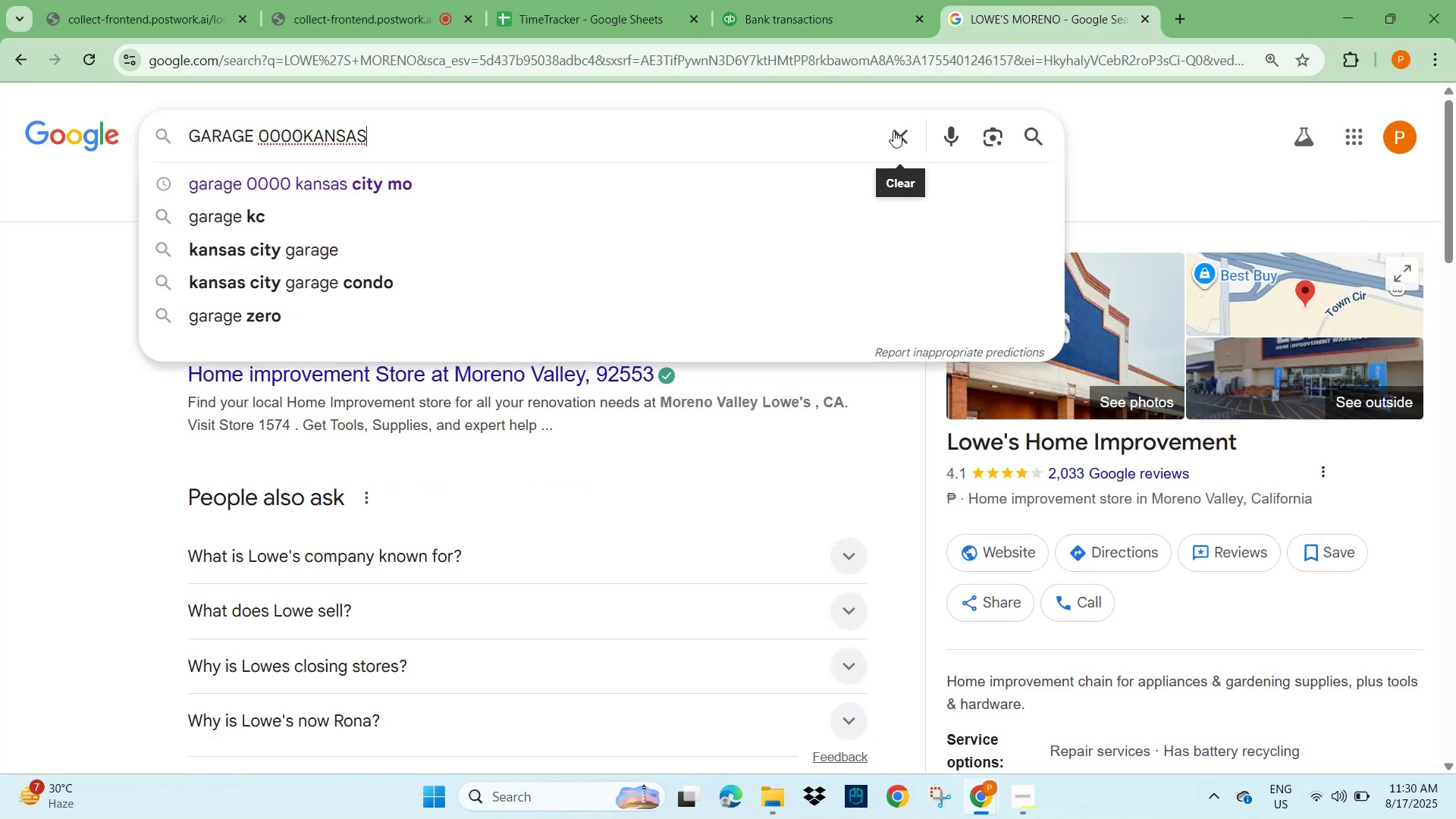 
key(NumpadEnter)
 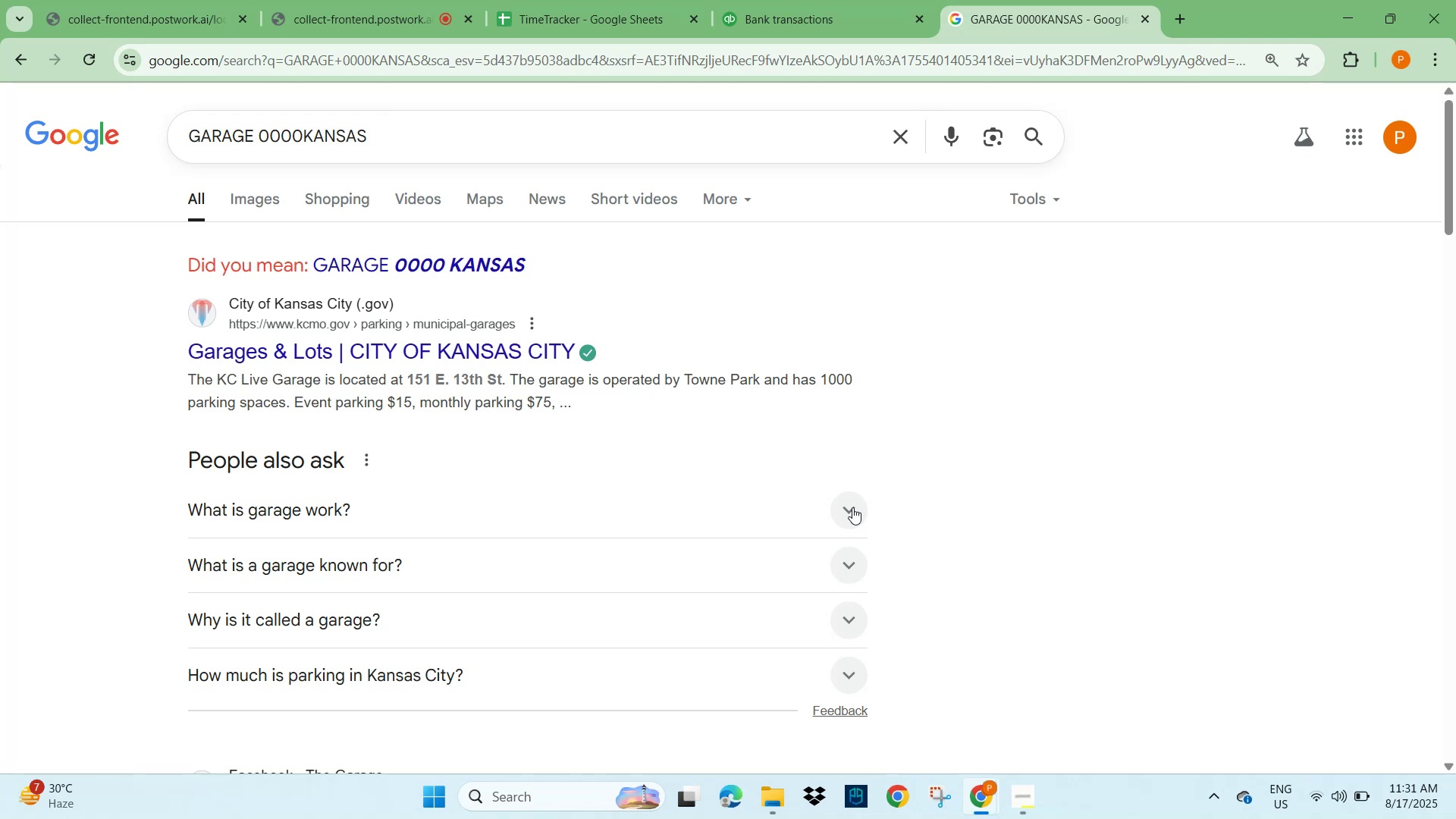 
wait(6.41)
 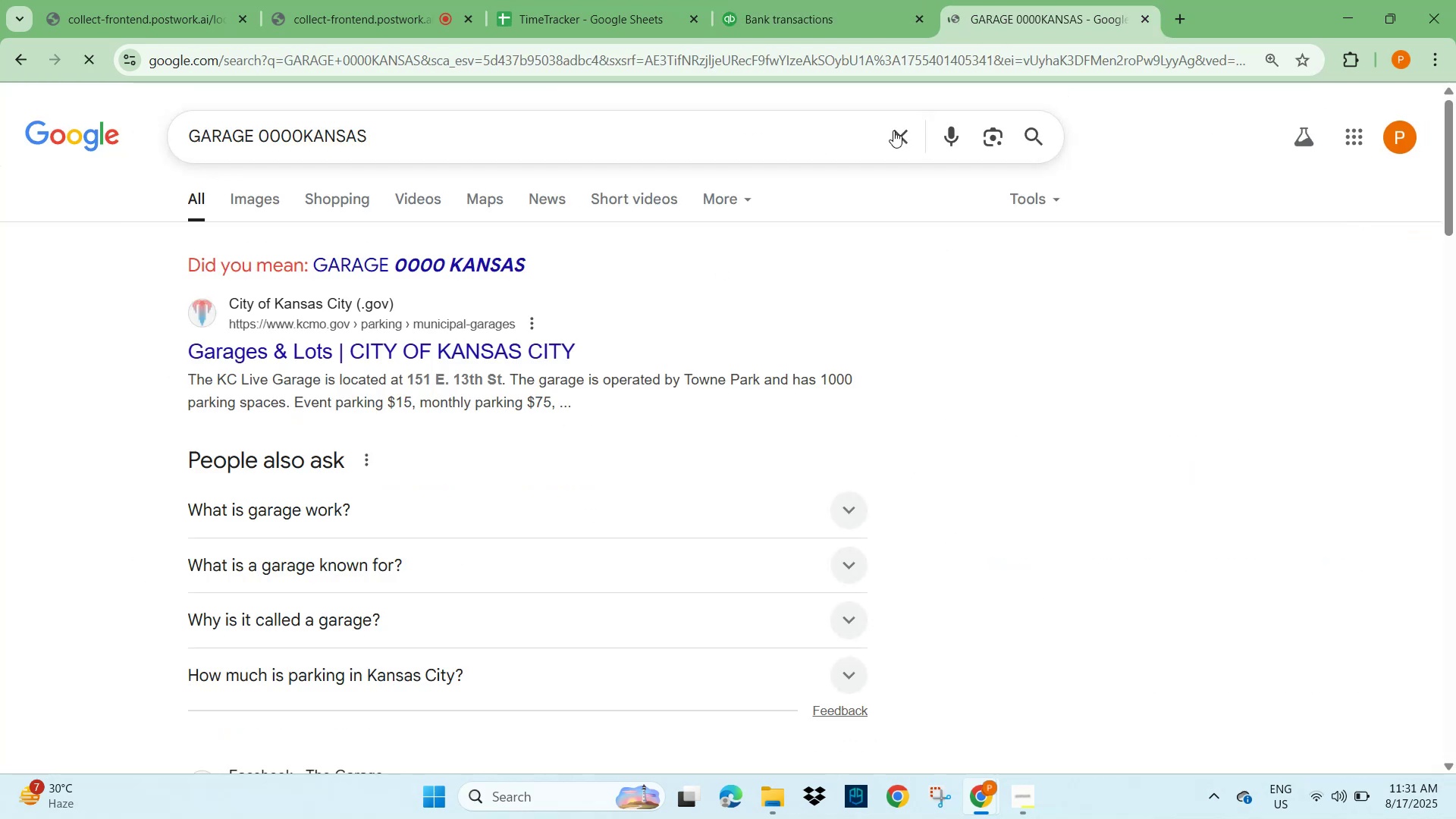 
mouse_move([836, 542])
 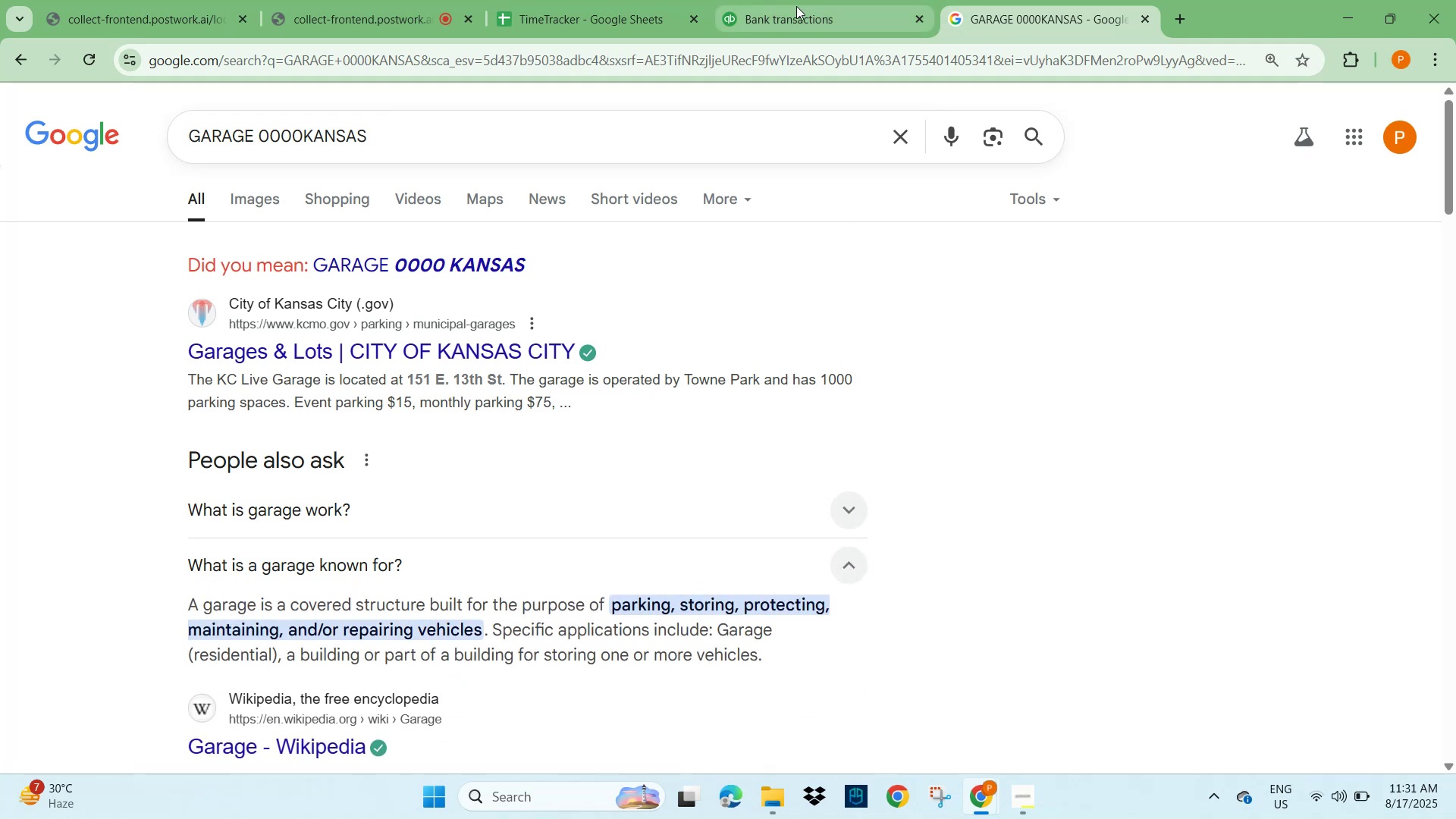 
left_click([793, 9])
 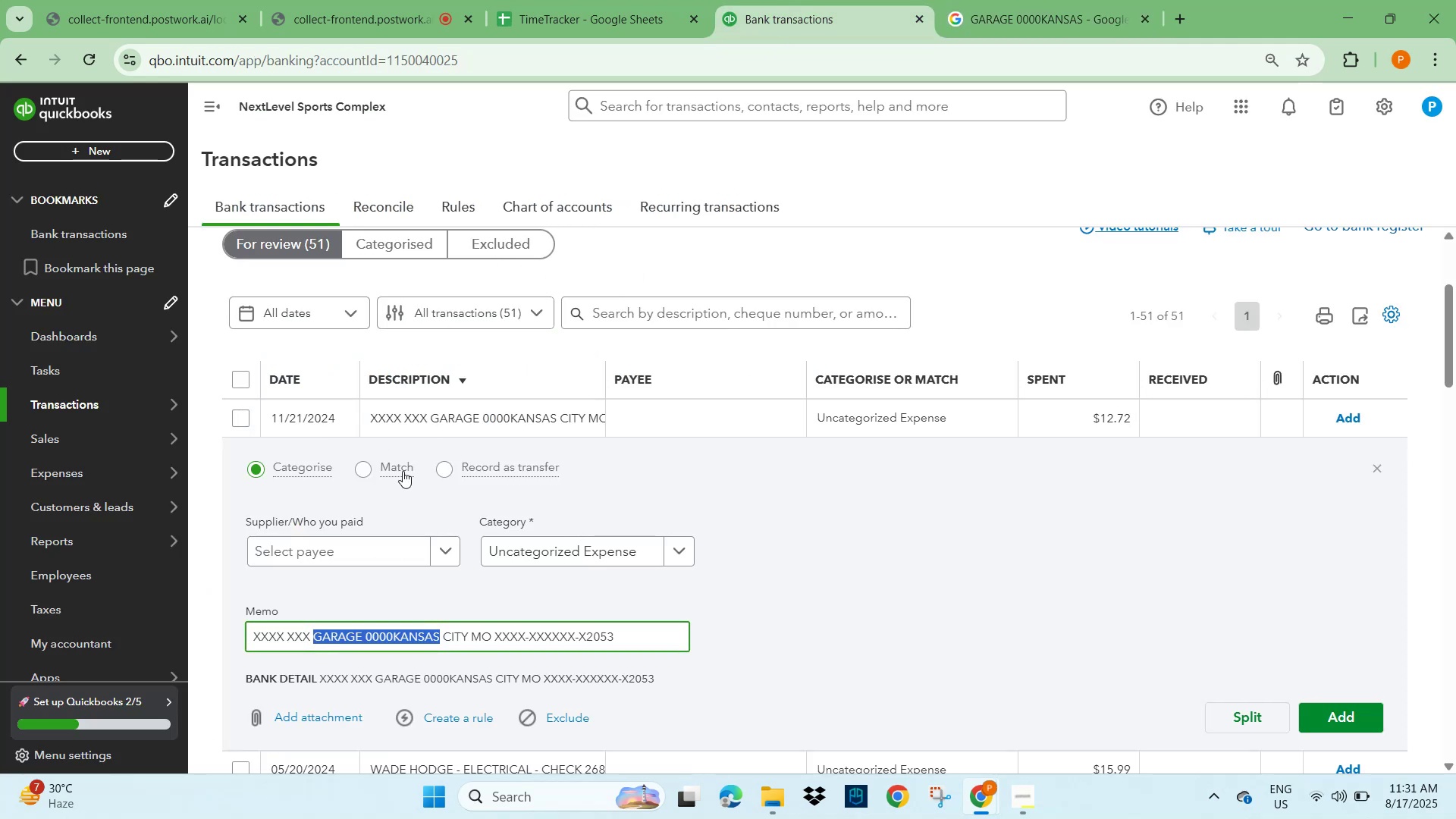 
left_click([338, 551])
 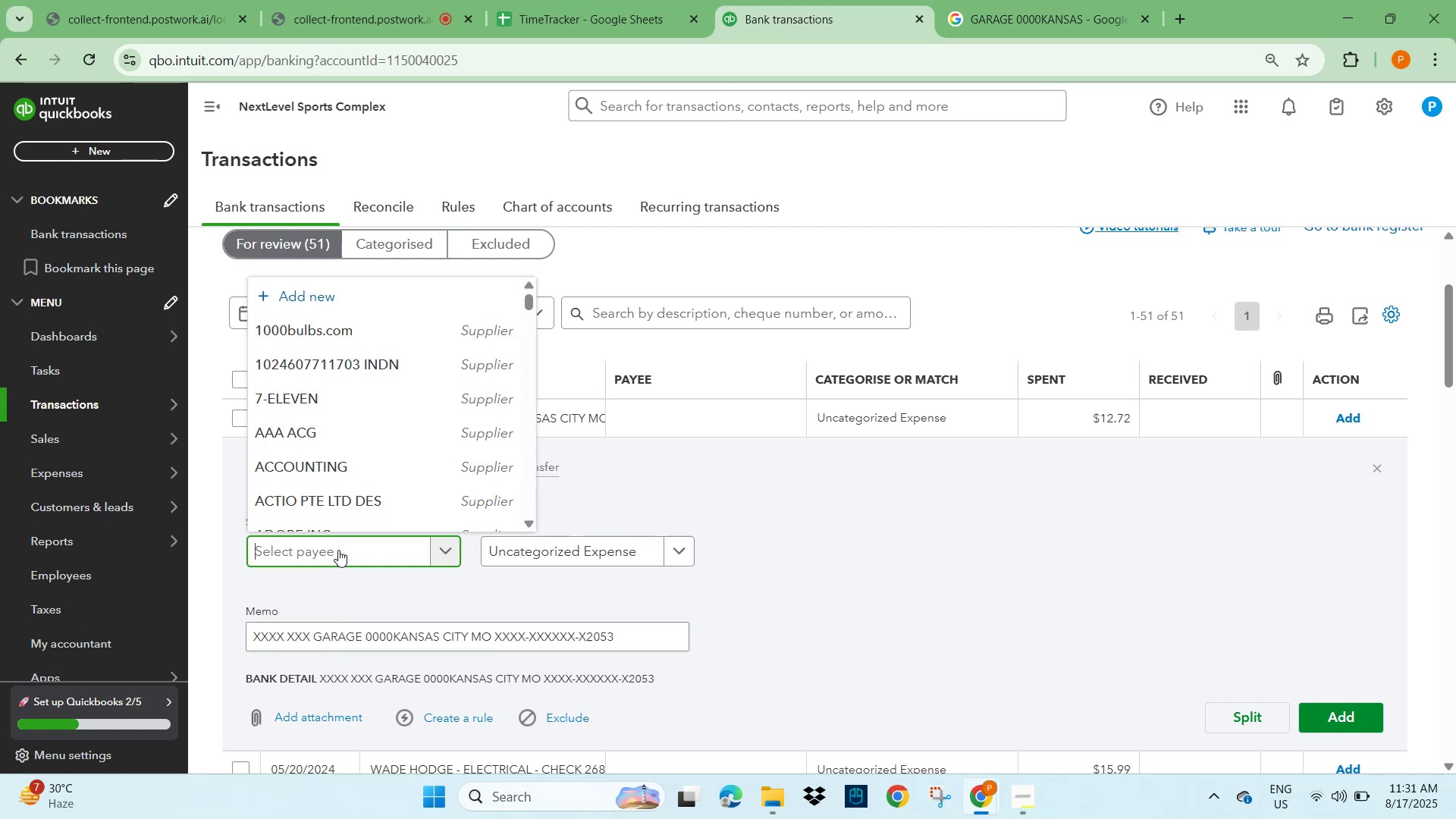 
key(Control+V)
 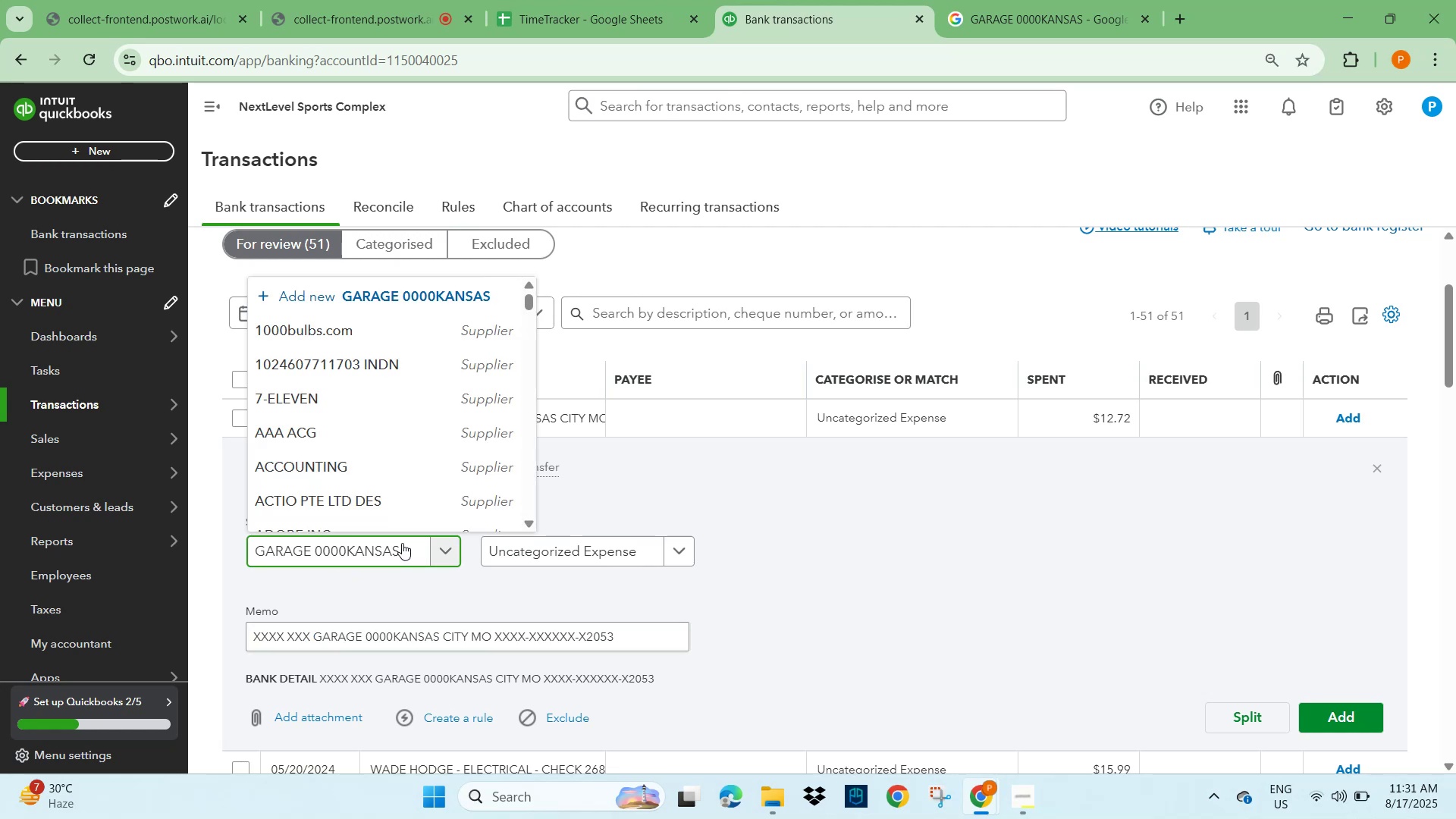 
left_click_drag(start_coordinate=[402, 544], to_coordinate=[313, 549])
 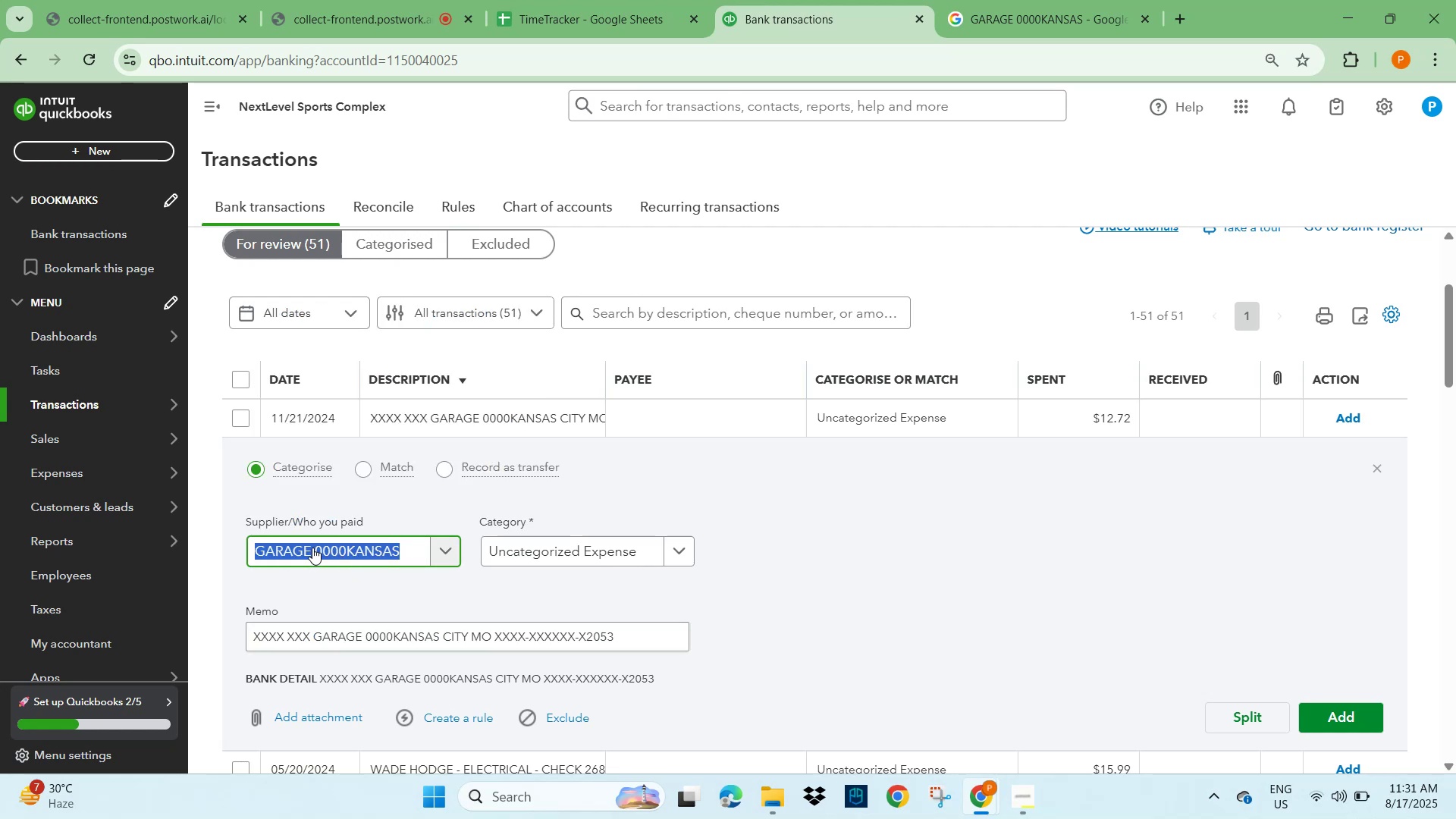 
key(Backspace)
 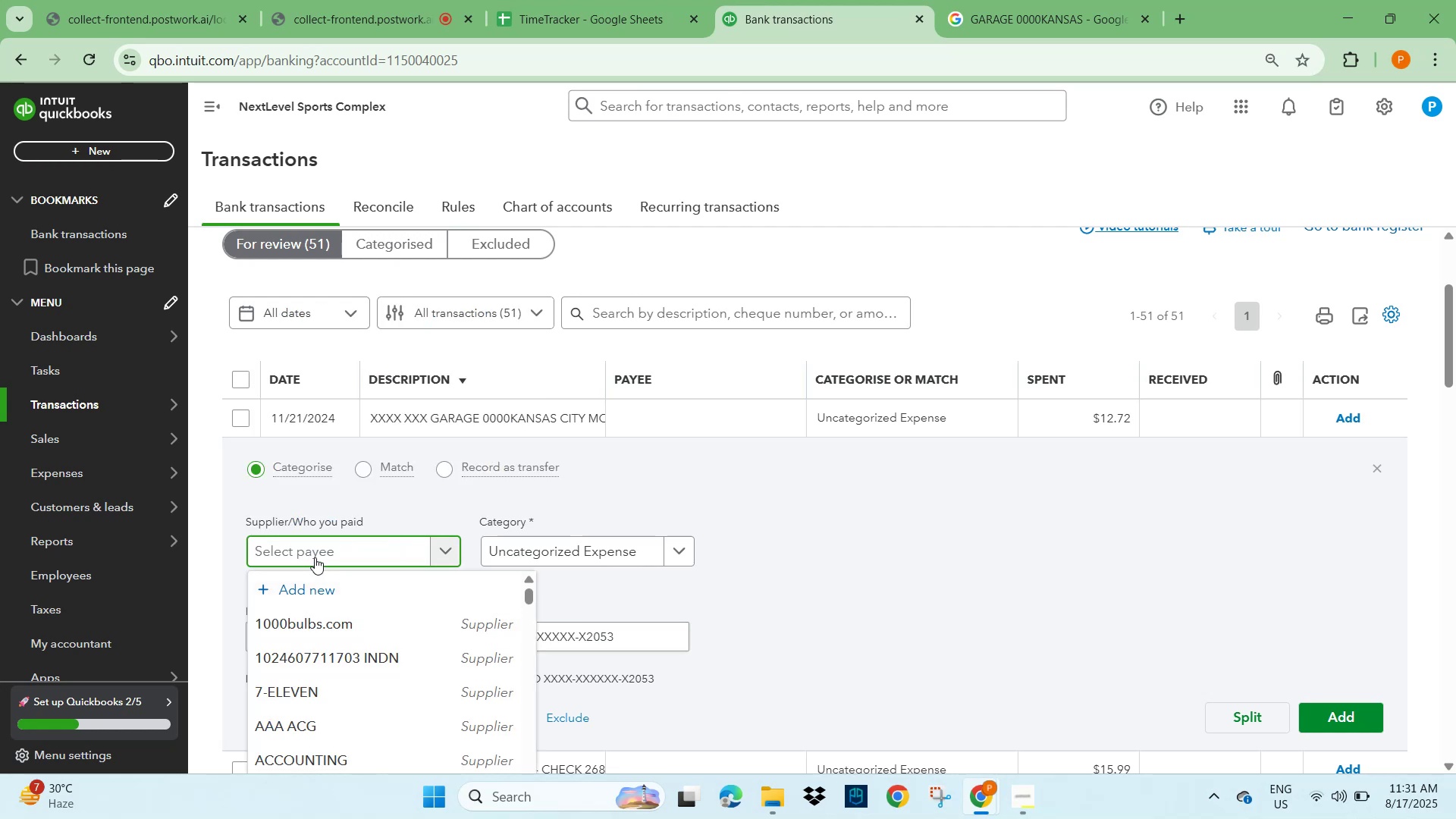 
key(Control+V)
 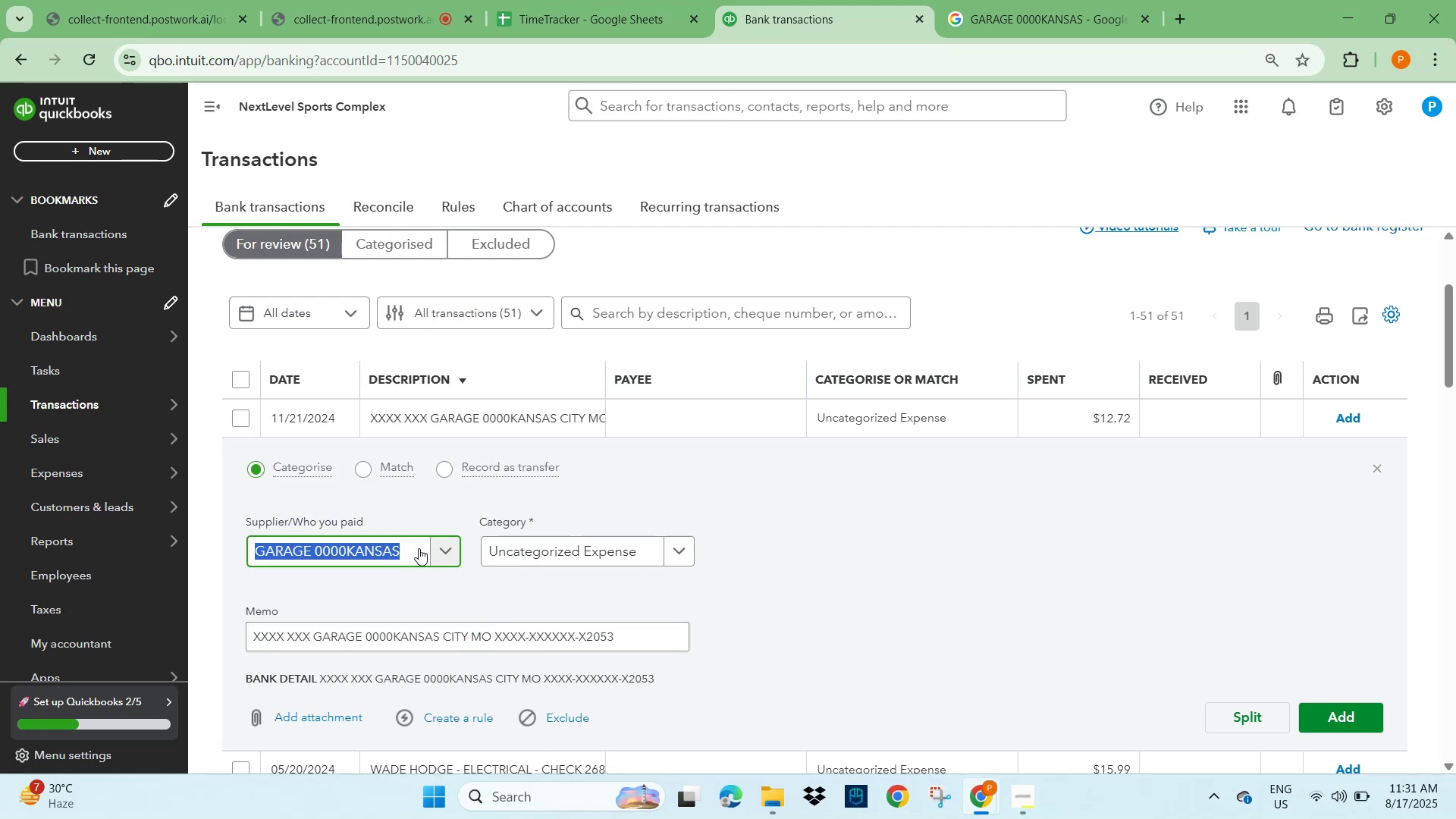 
left_click([414, 549])
 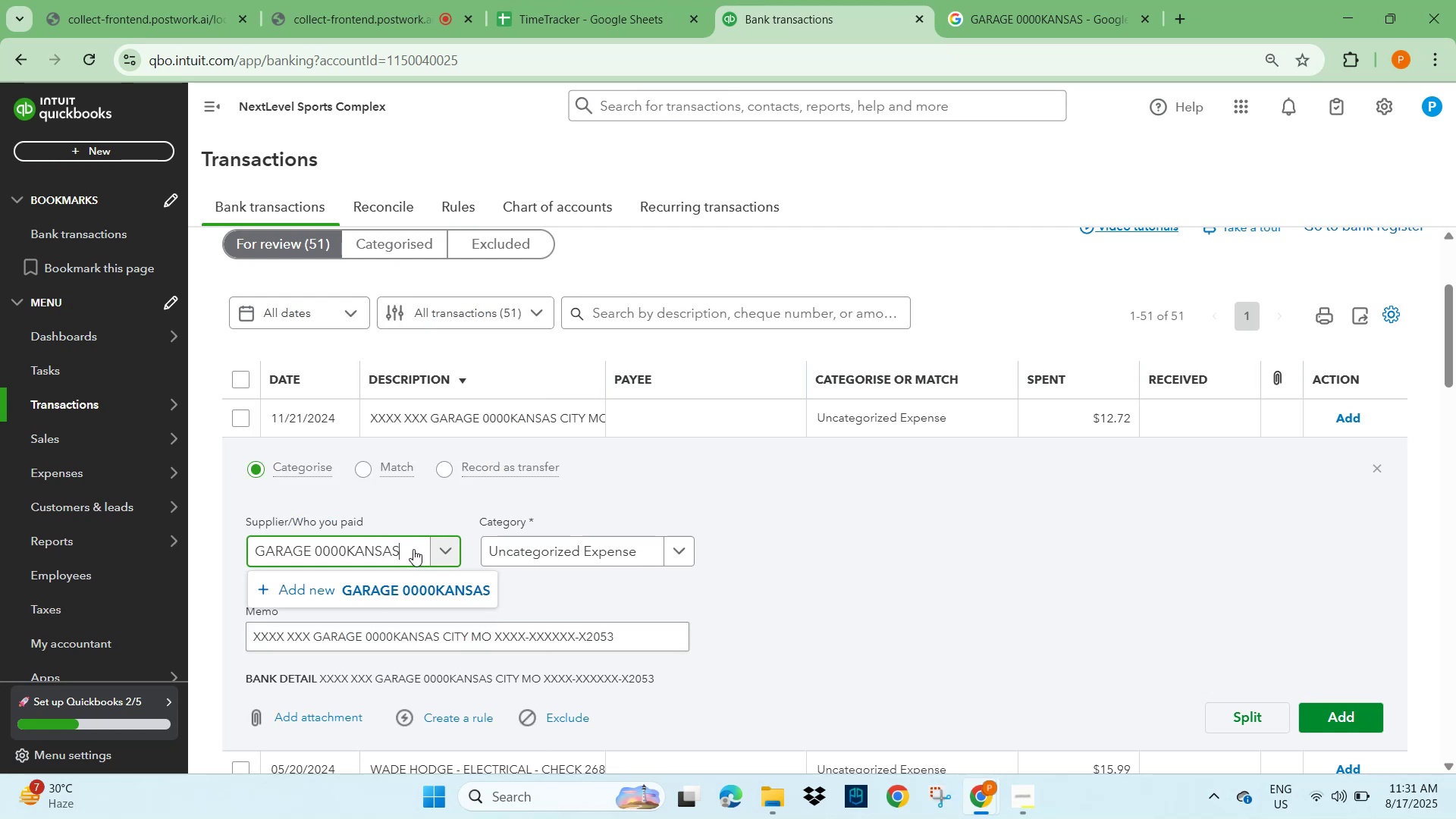 
left_click_drag(start_coordinate=[412, 549], to_coordinate=[310, 556])
 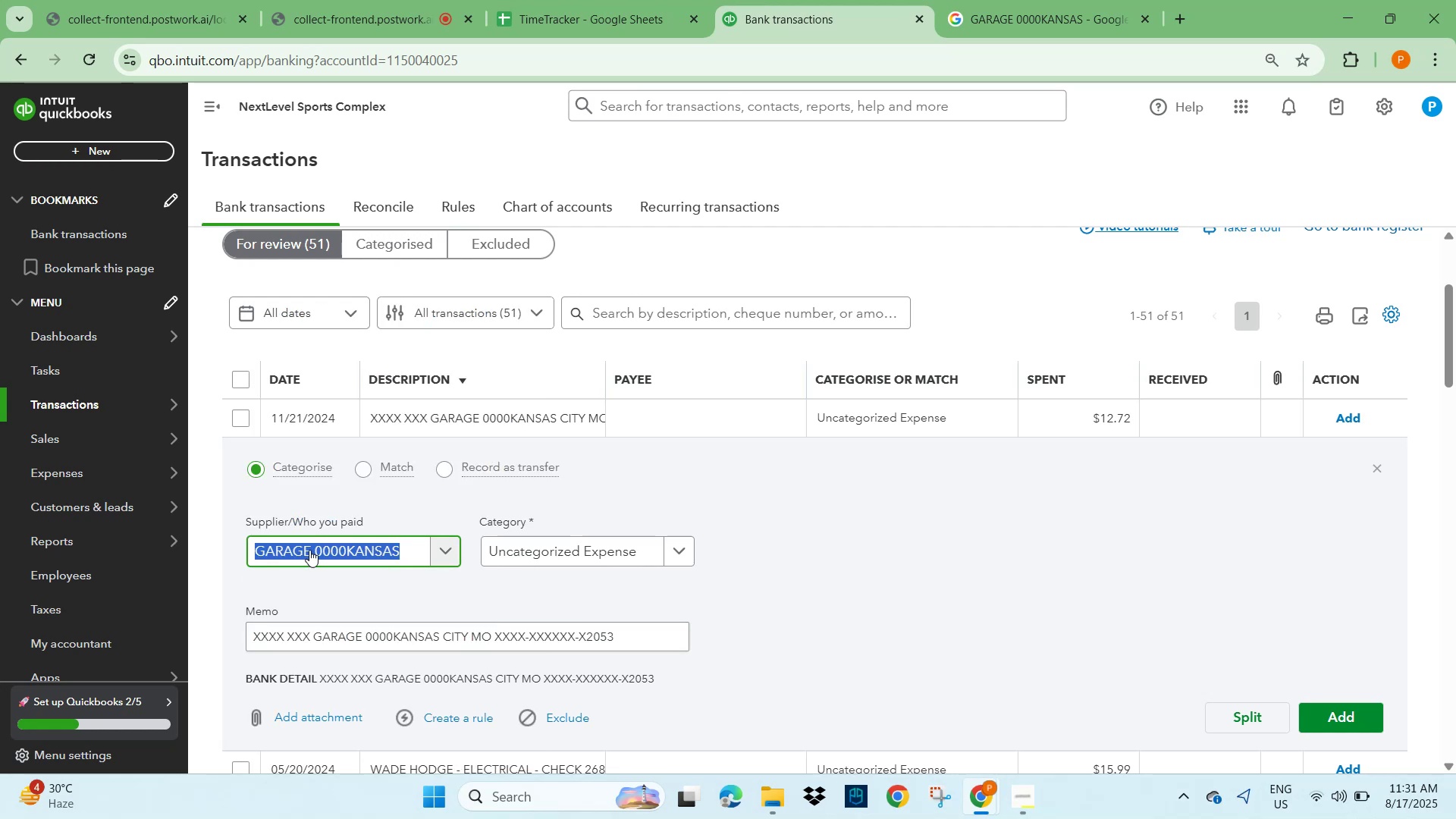 
key(Backspace)
 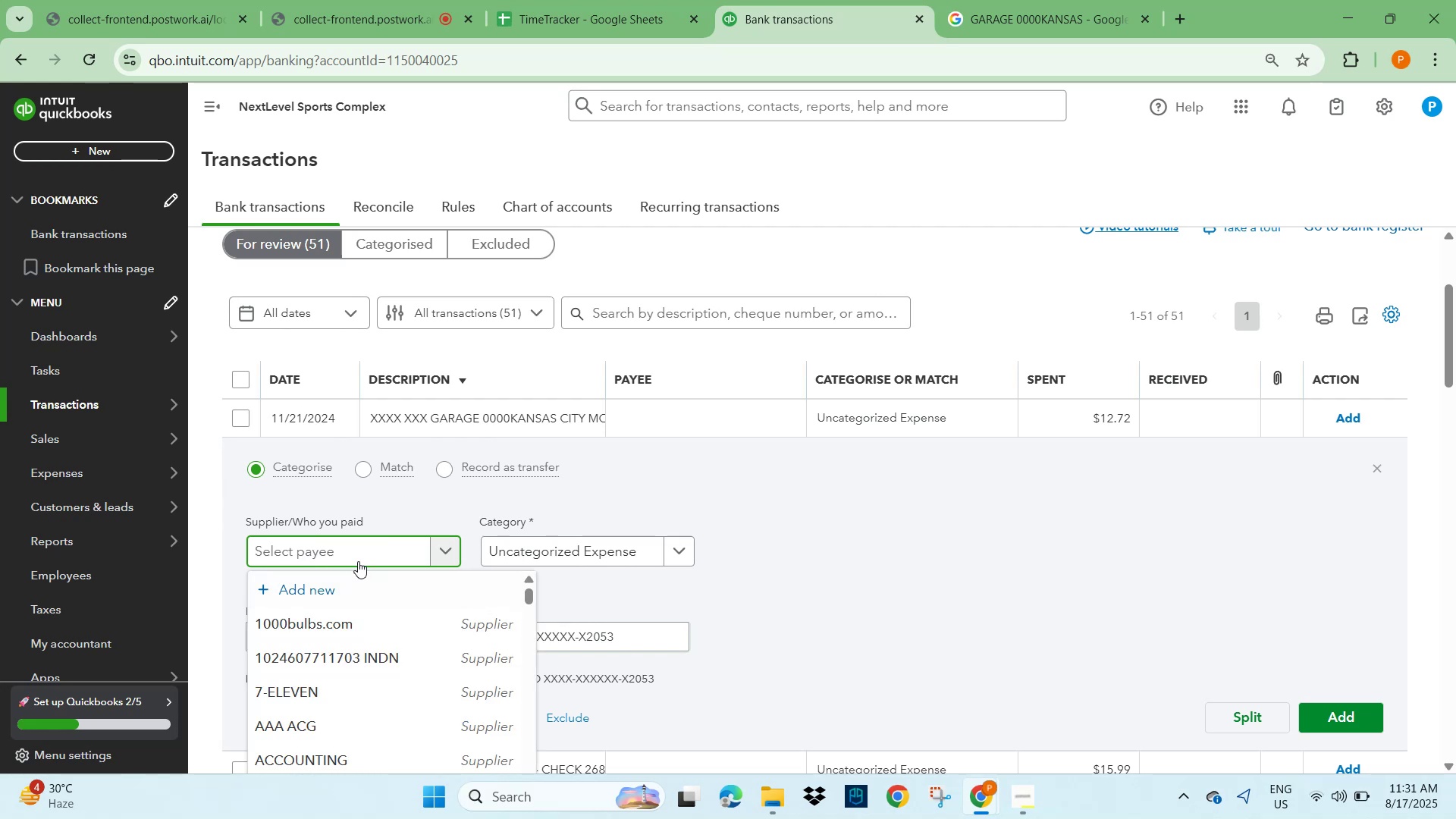 
key(Control+V)
 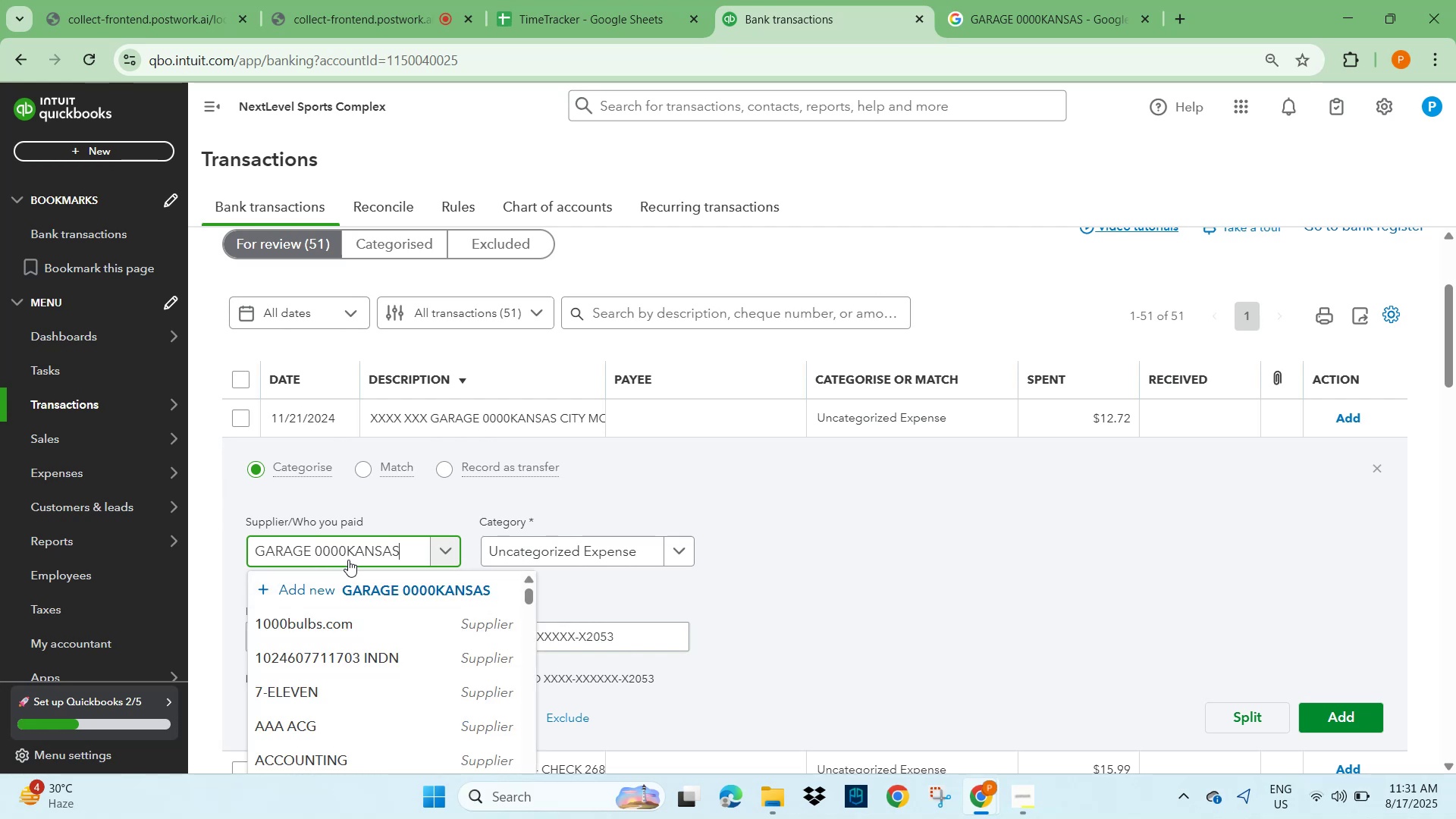 
left_click([347, 560])
 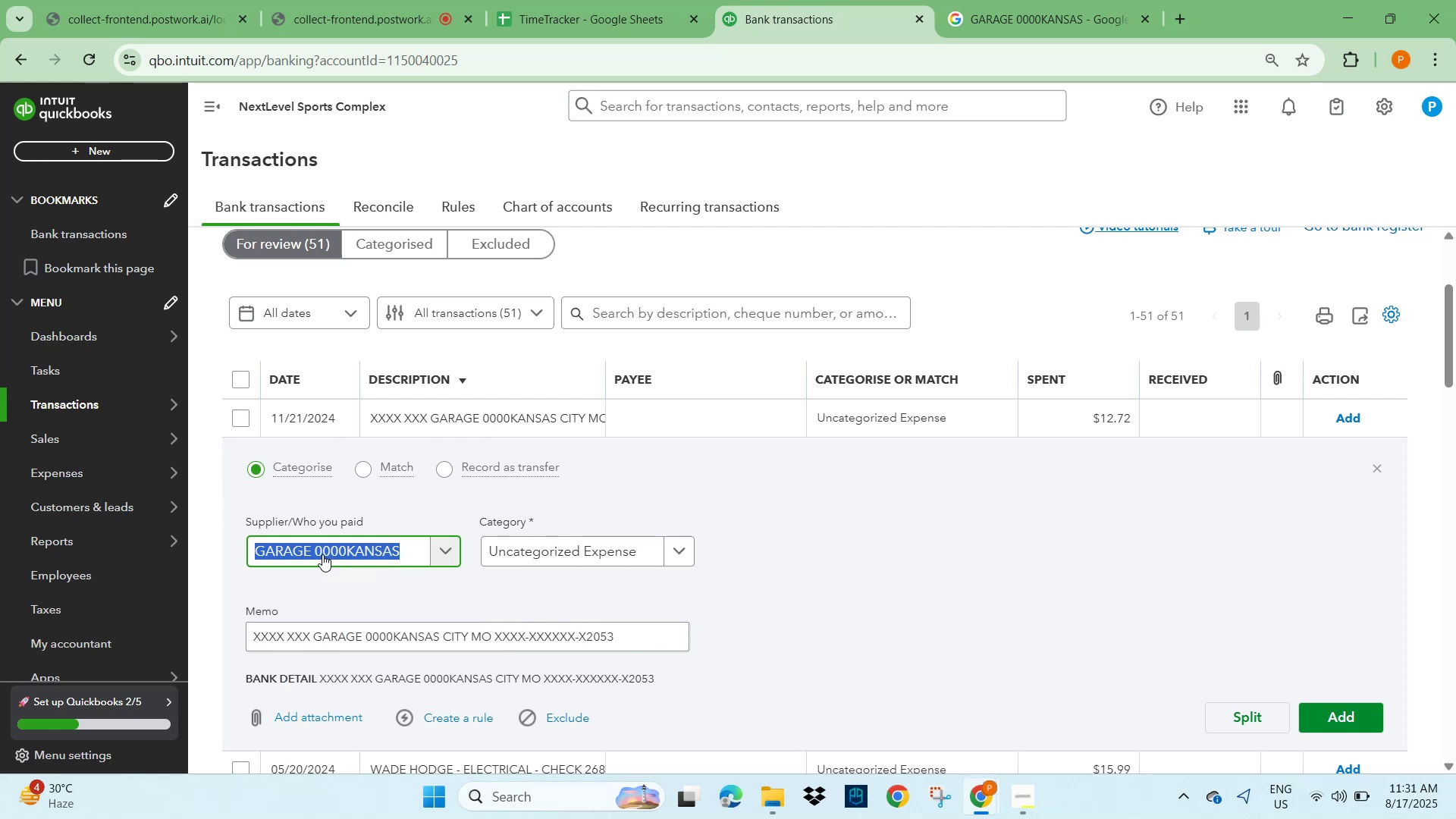 
left_click([315, 551])
 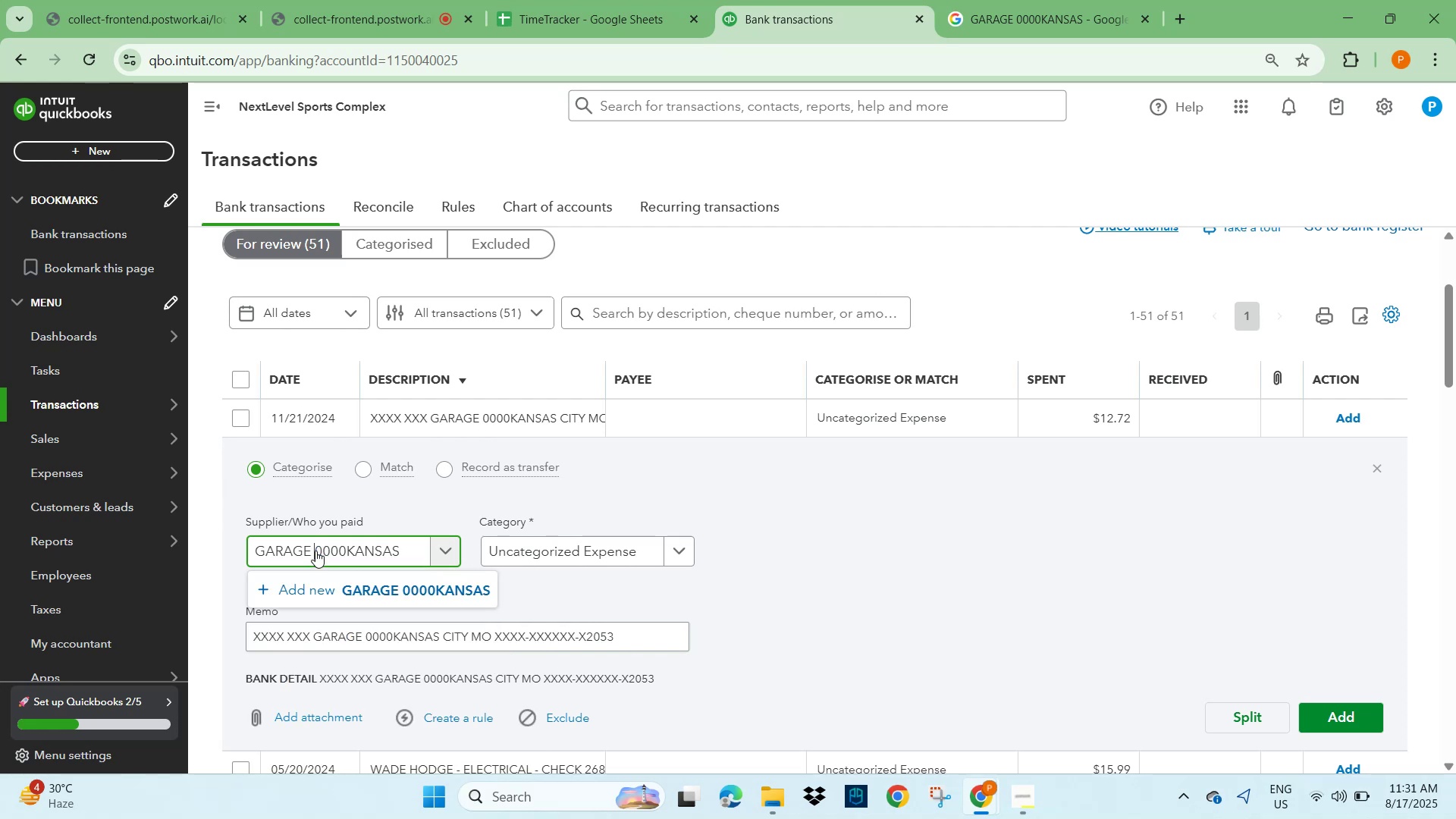 
left_click_drag(start_coordinate=[315, 551], to_coordinate=[409, 557])
 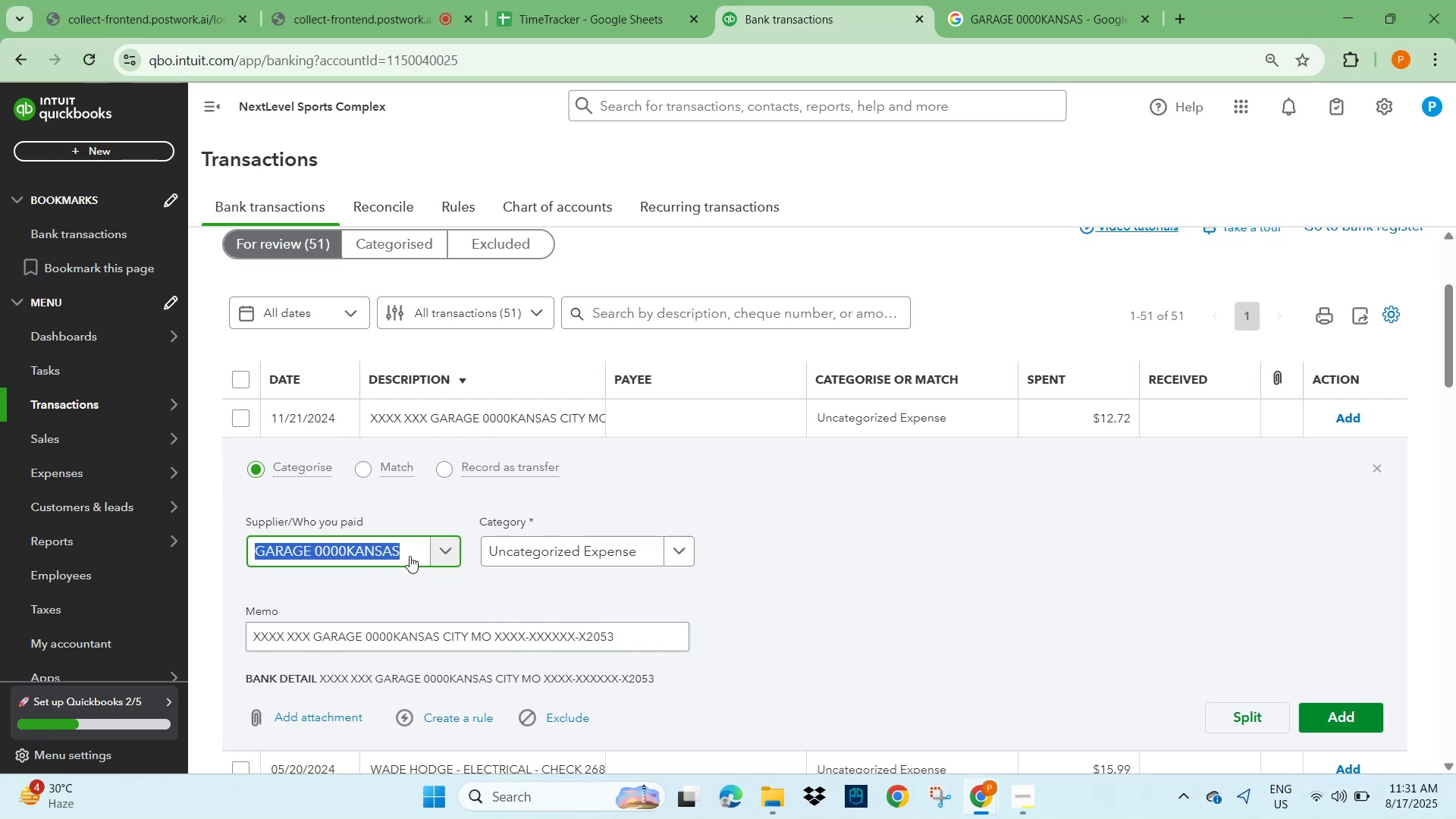 
key(Backspace)
 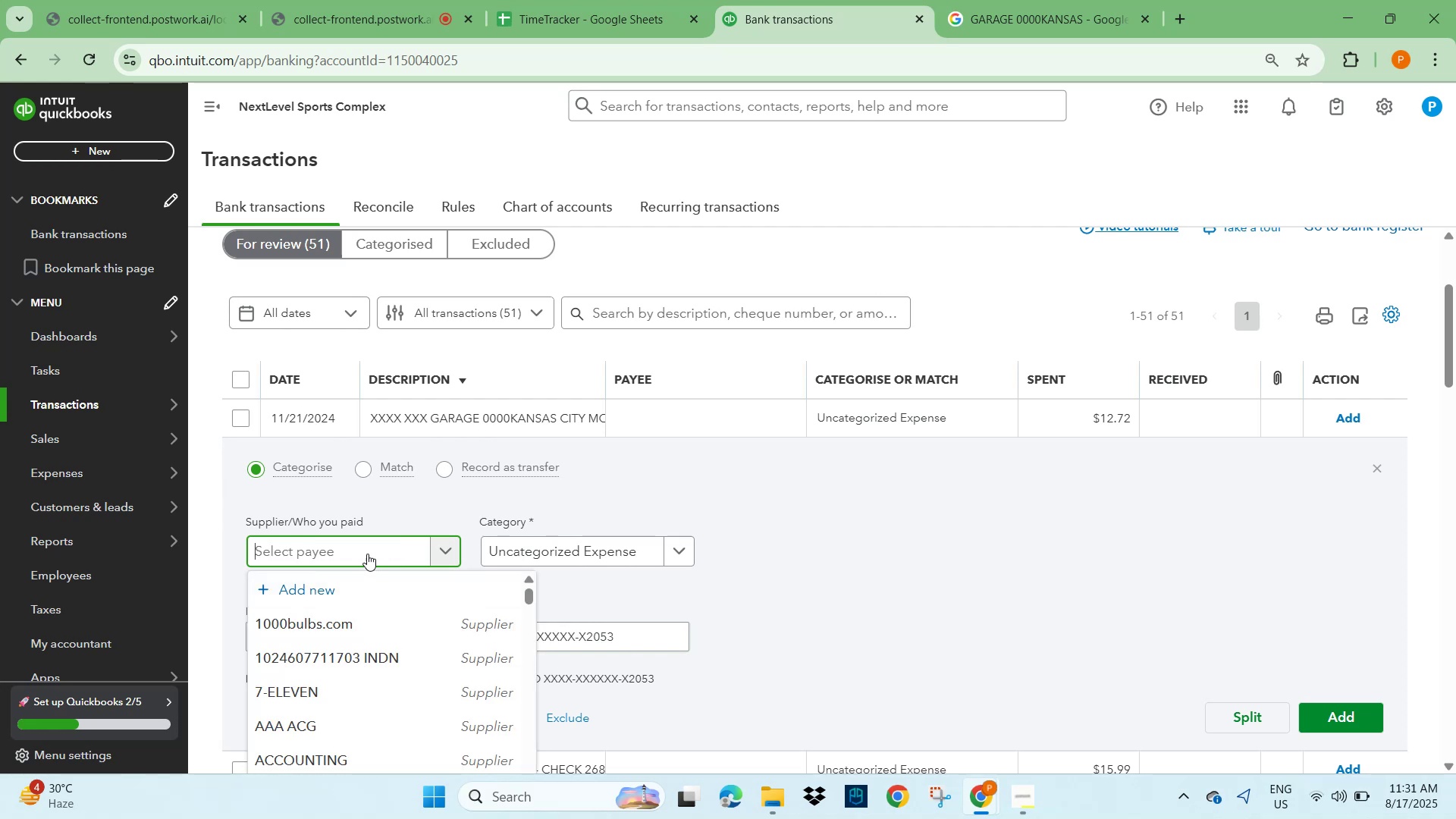 
left_click([364, 548])
 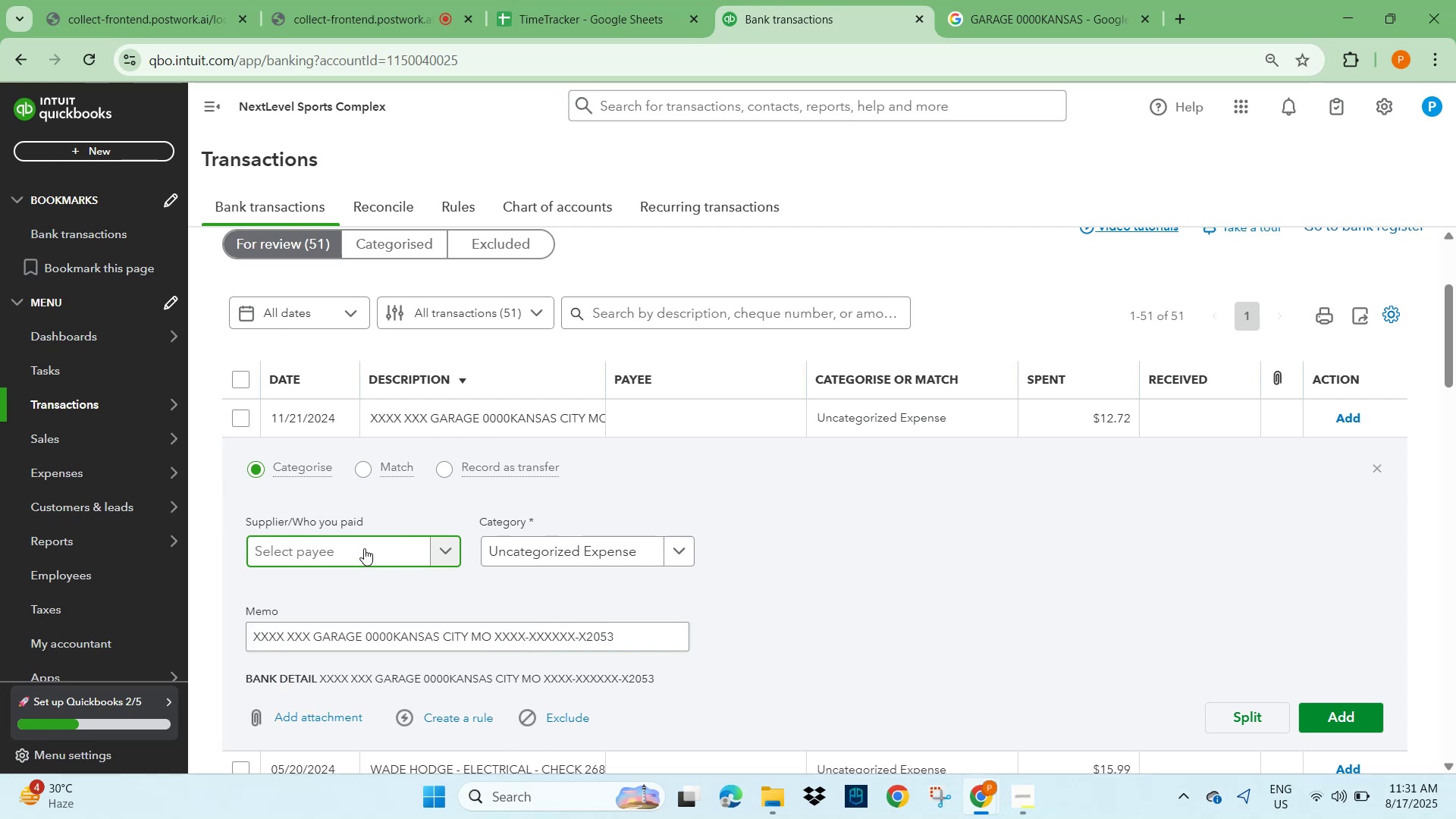 
type(Garage)
 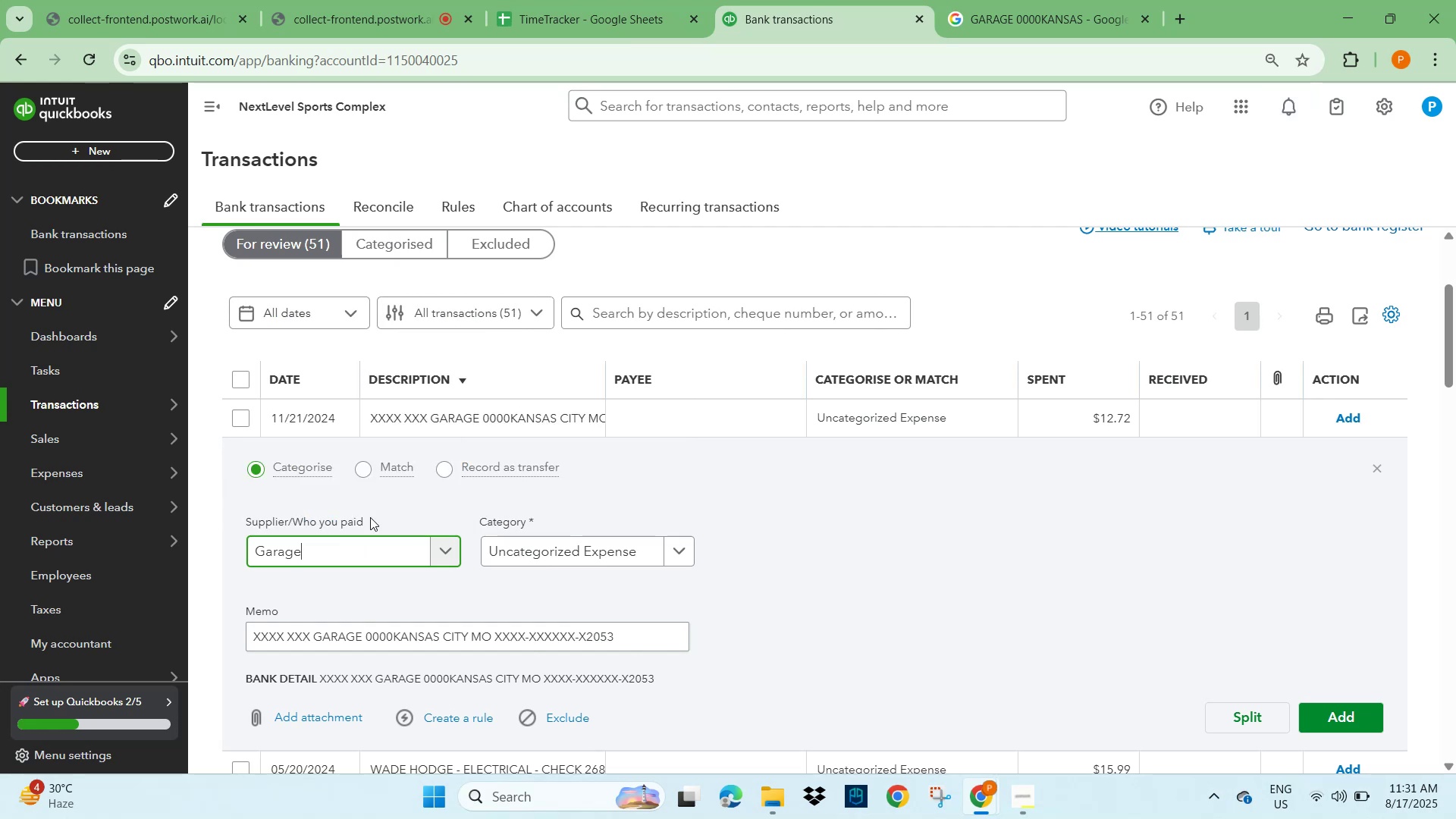 
left_click([544, 557])
 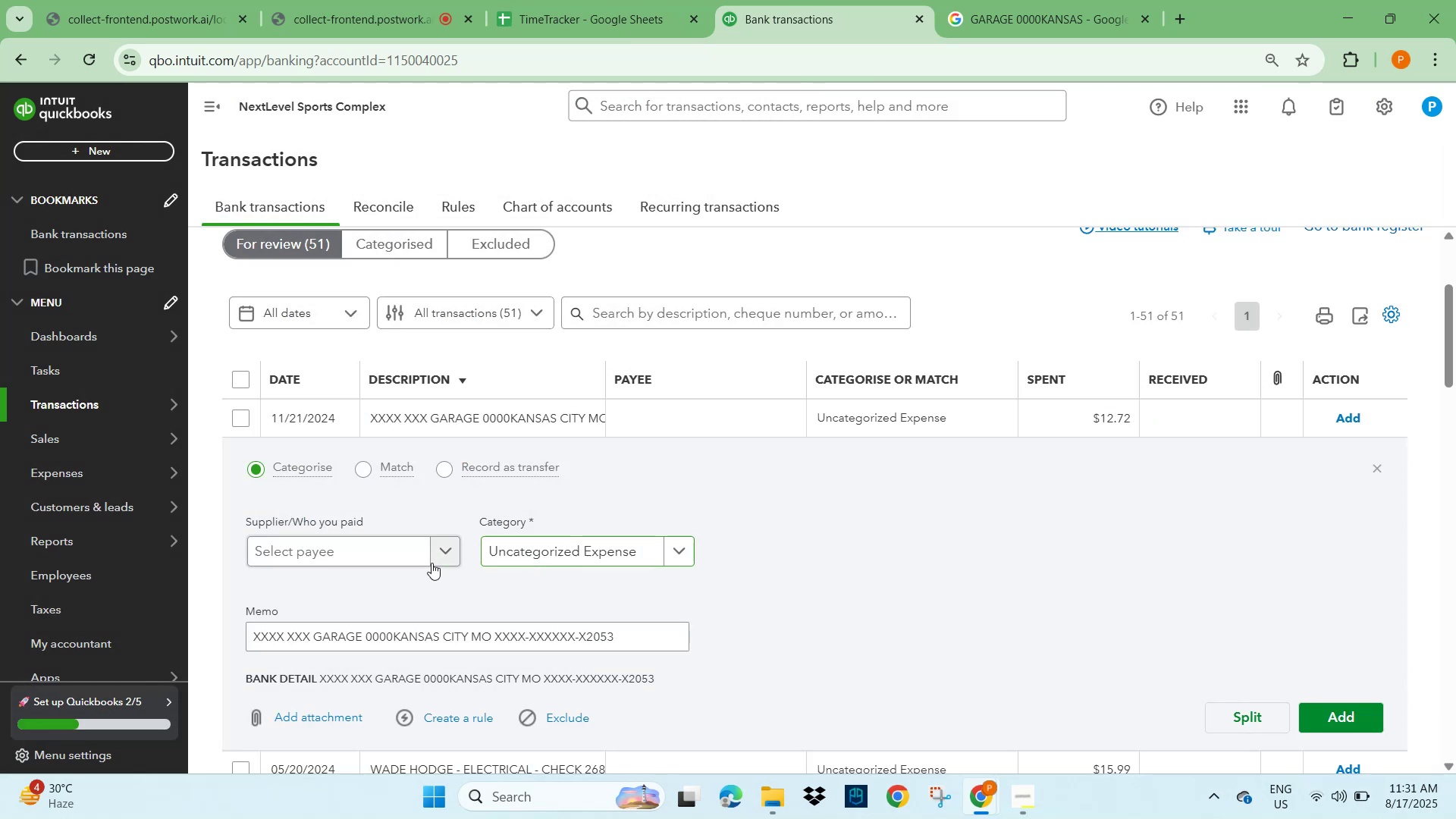 
left_click([340, 557])
 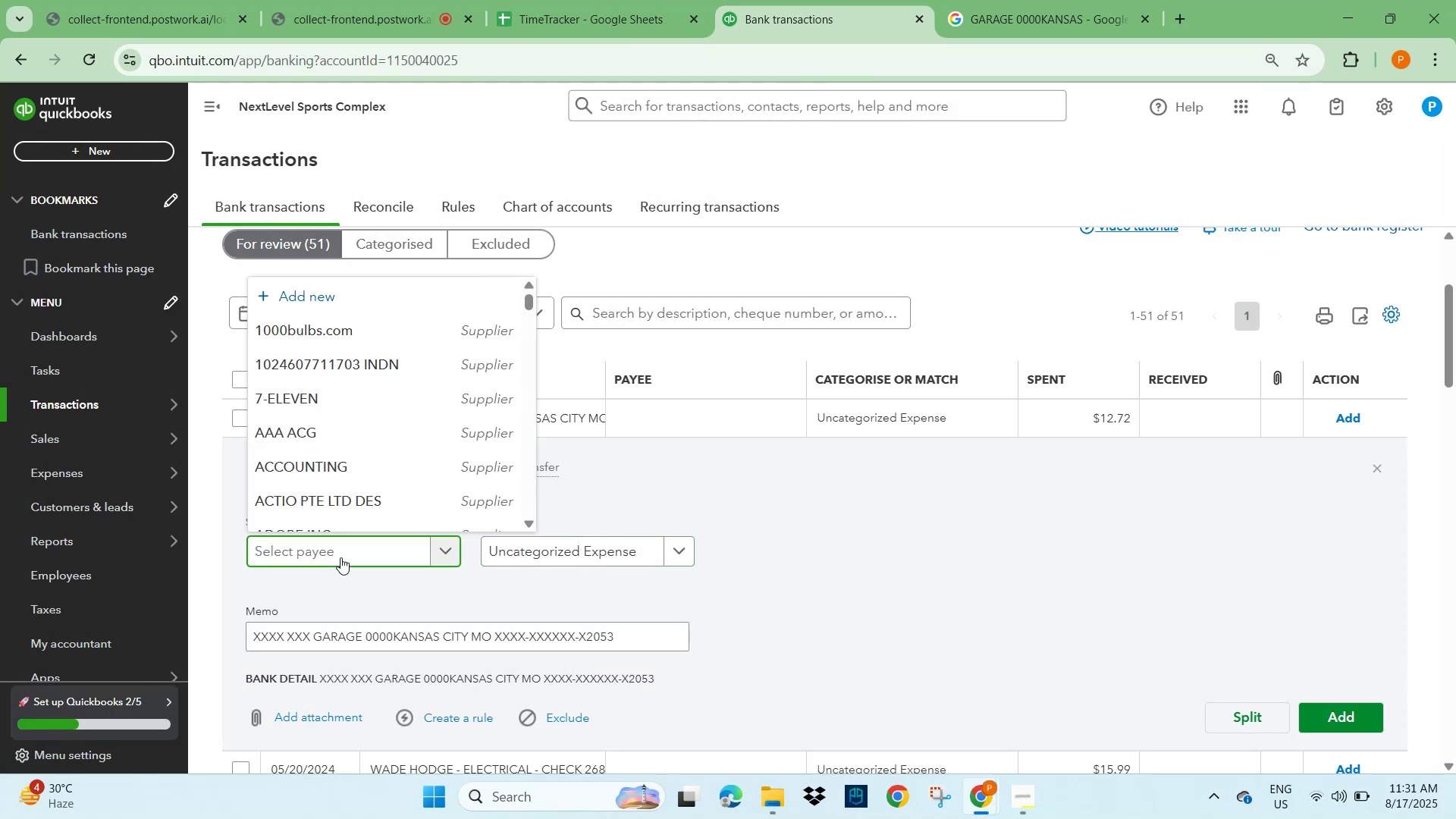 
type(gara)
key(Backspace)
key(Backspace)
key(Backspace)
key(Backspace)
key(Backspace)
type(Garage)
 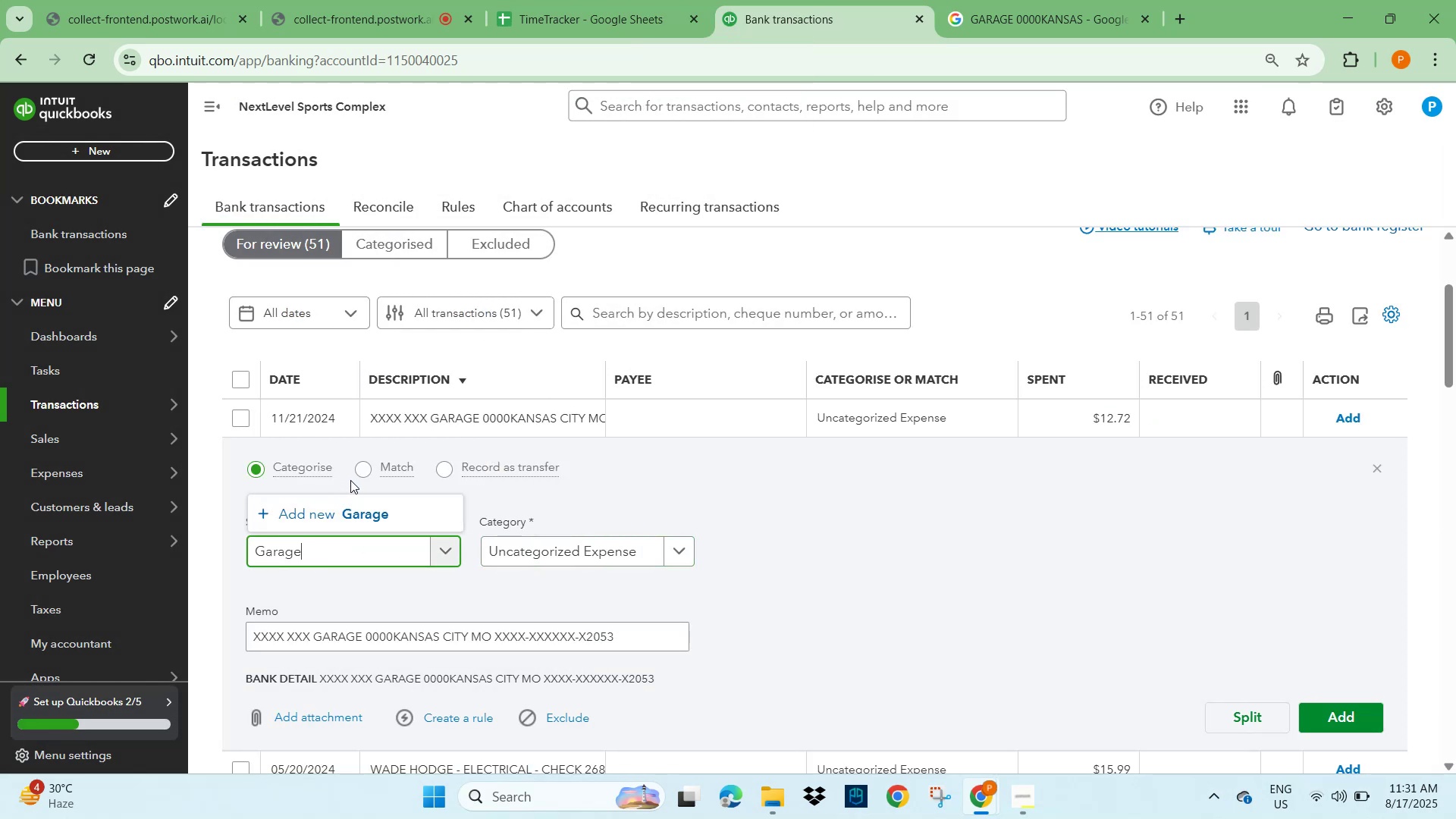 
left_click_drag(start_coordinate=[369, 512], to_coordinate=[372, 512])
 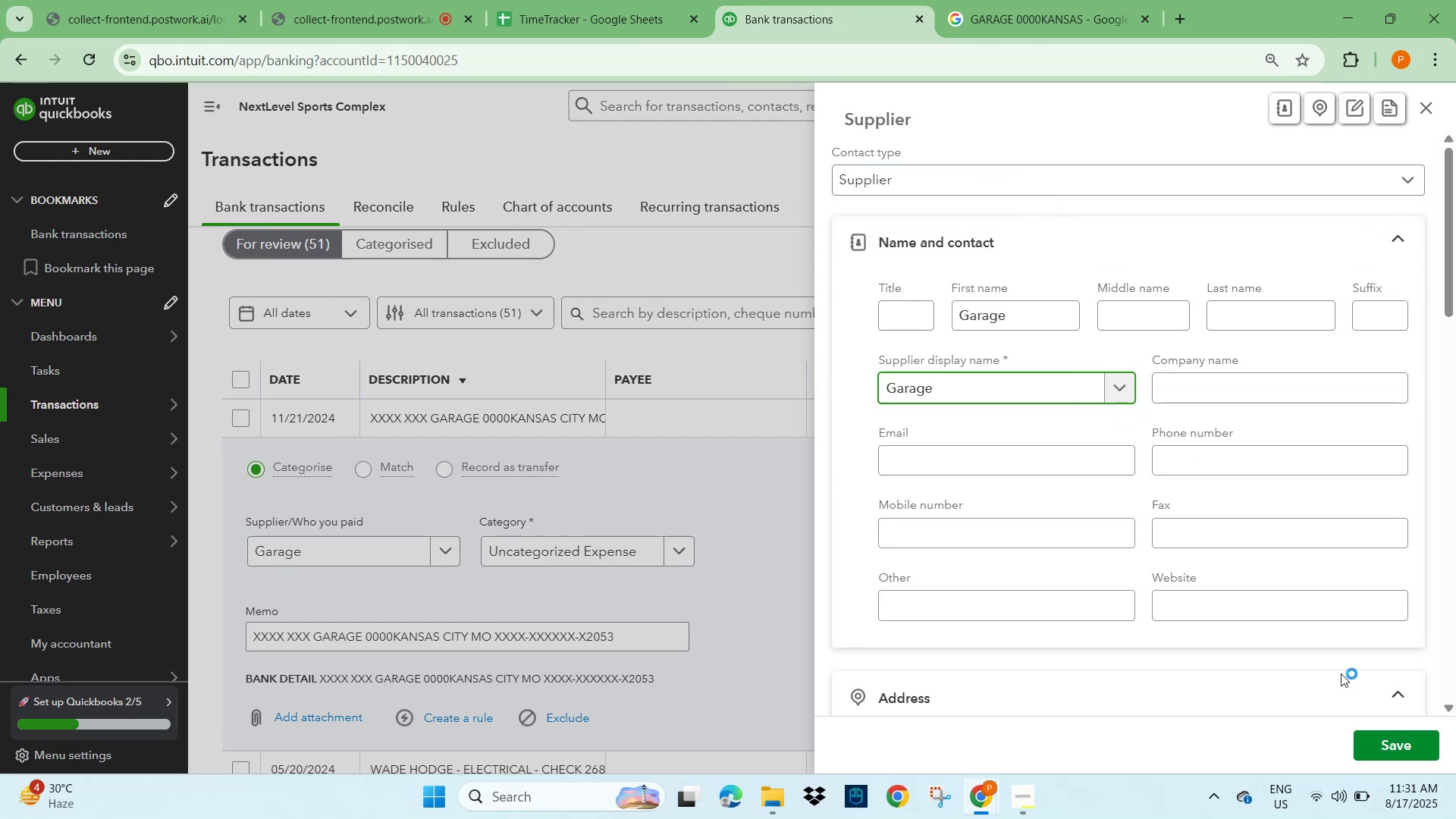 
left_click([1385, 752])
 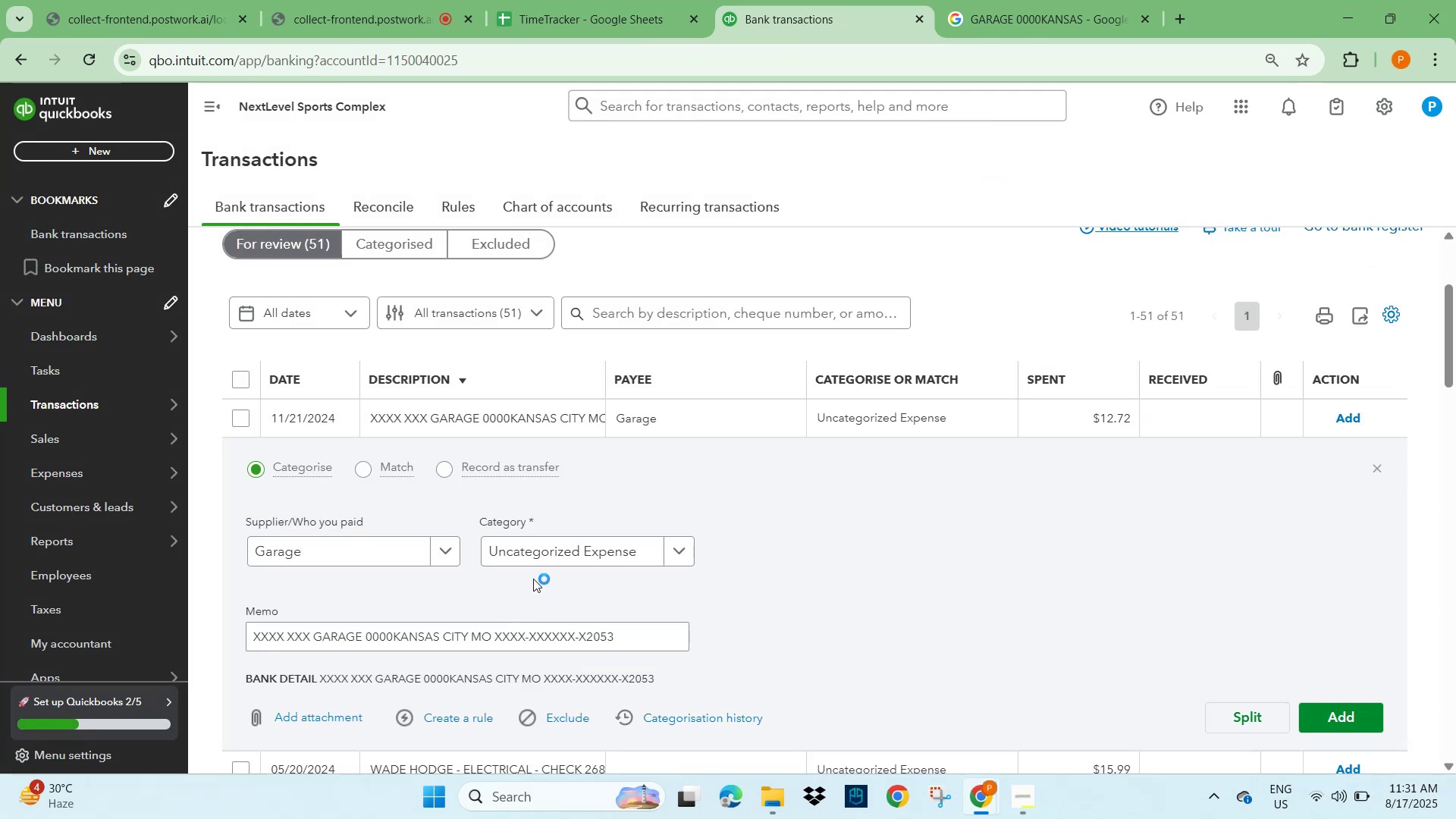 
left_click([534, 550])
 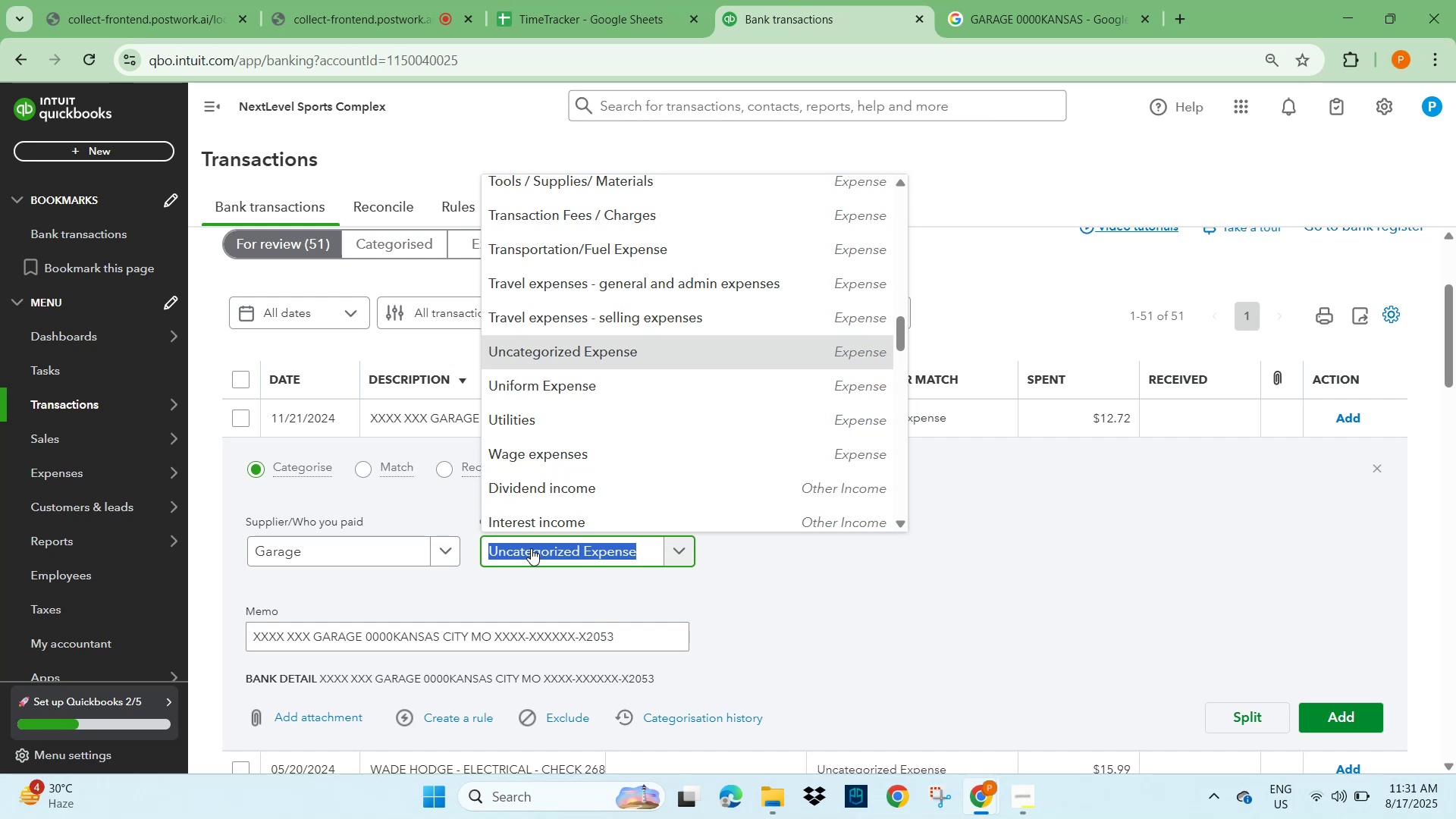 
wait(15.97)
 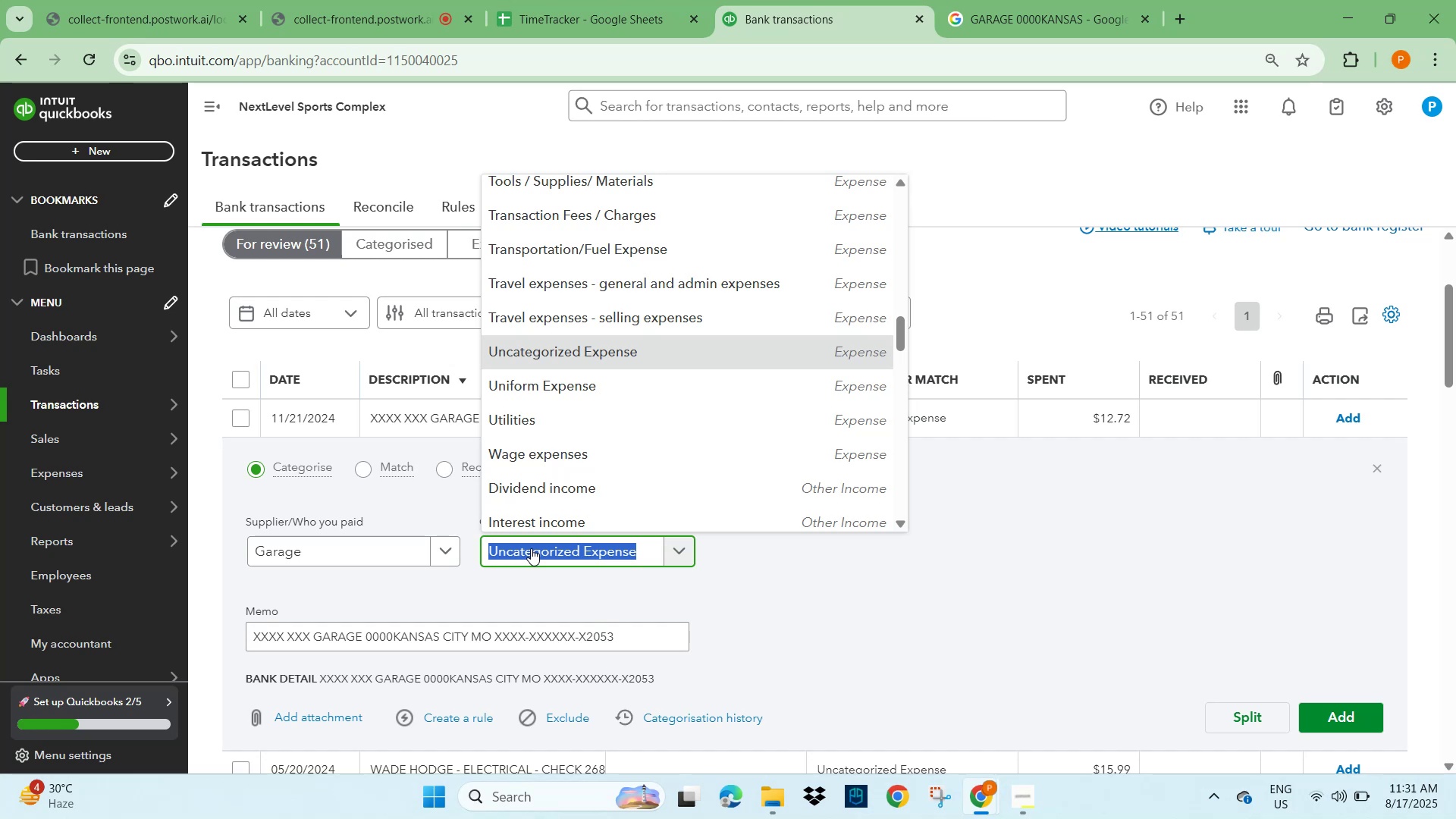 
type(repair)
 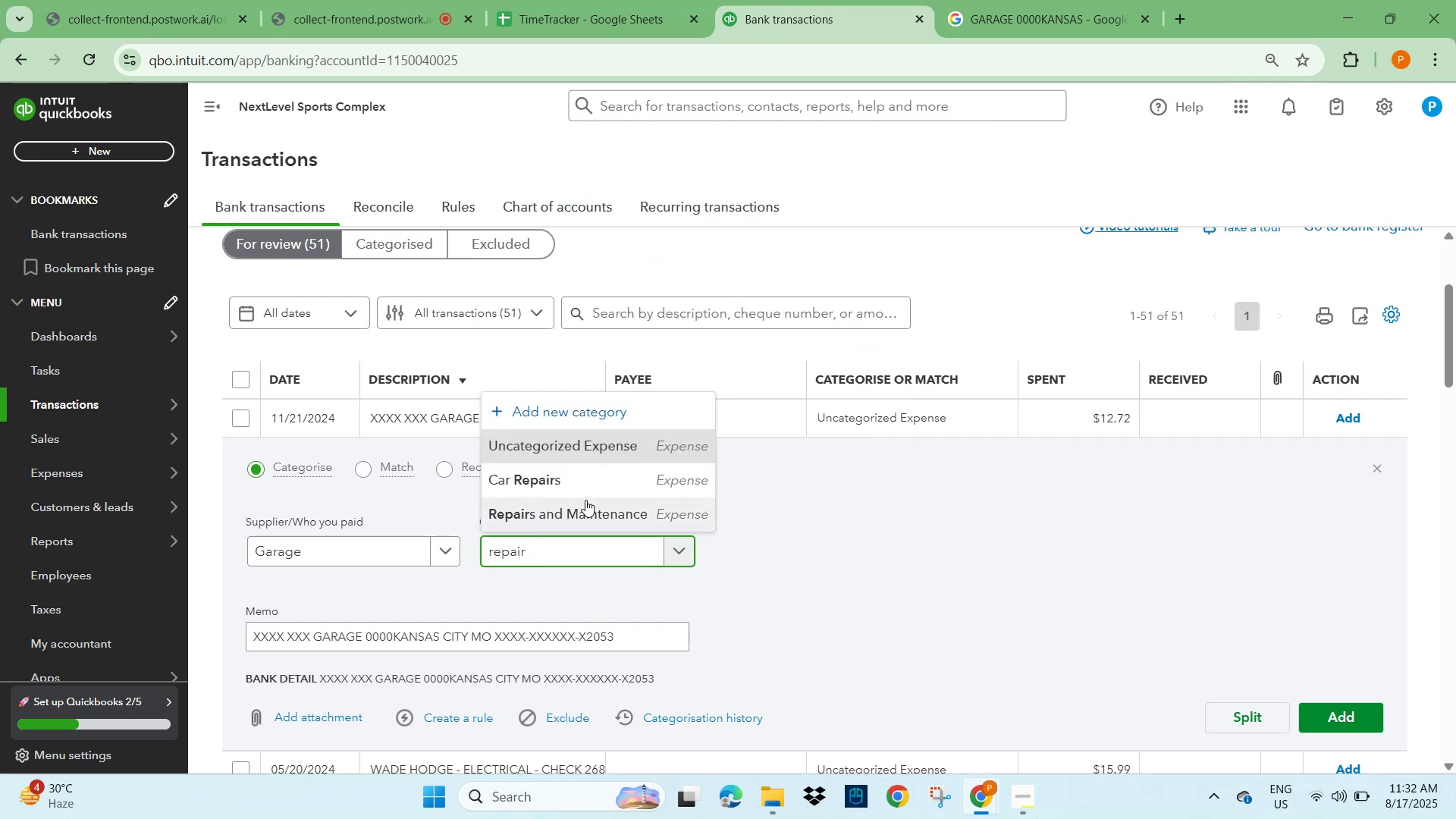 
left_click([586, 509])
 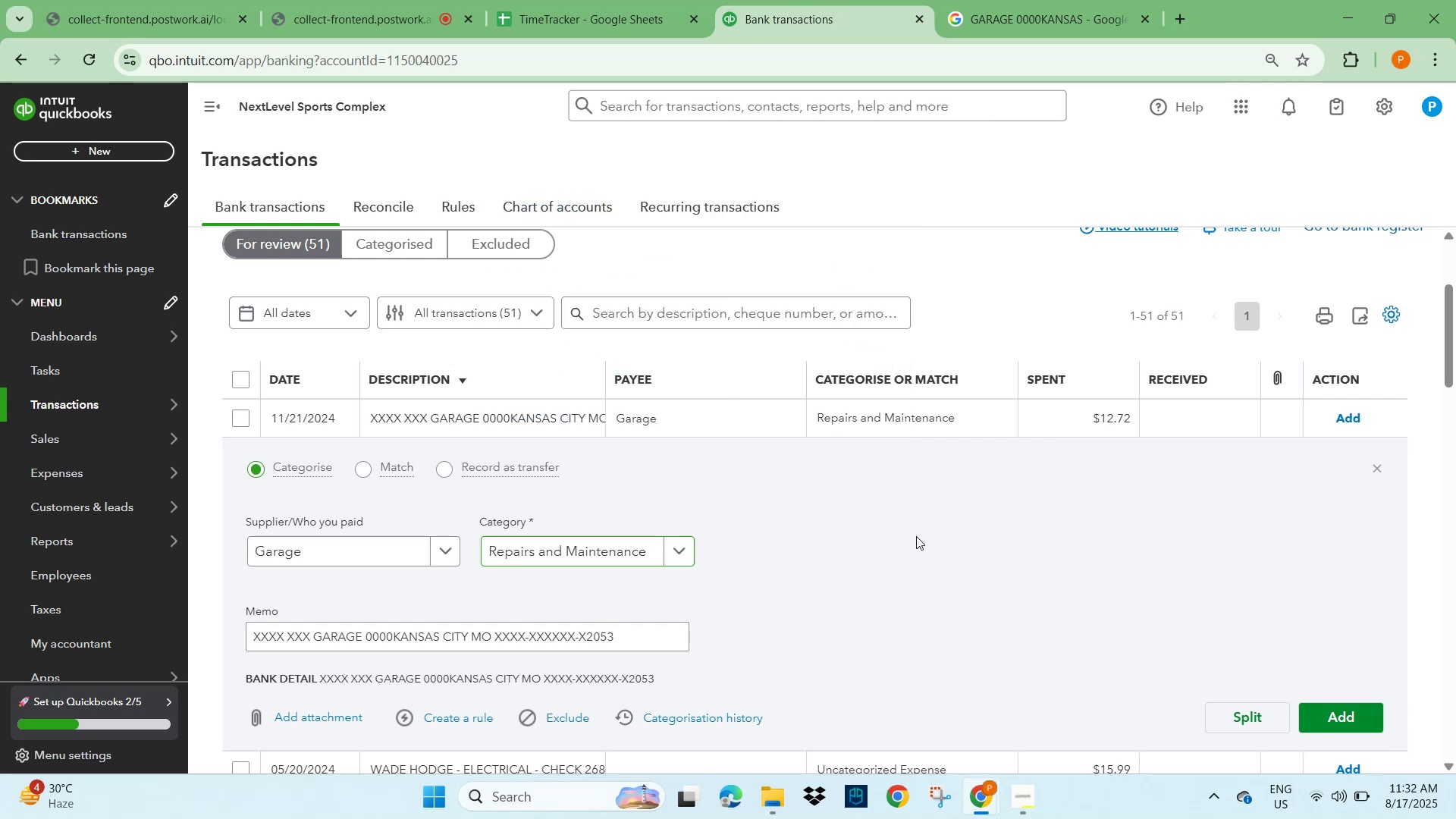 
scroll: coordinate [1000, 576], scroll_direction: down, amount: 3.0
 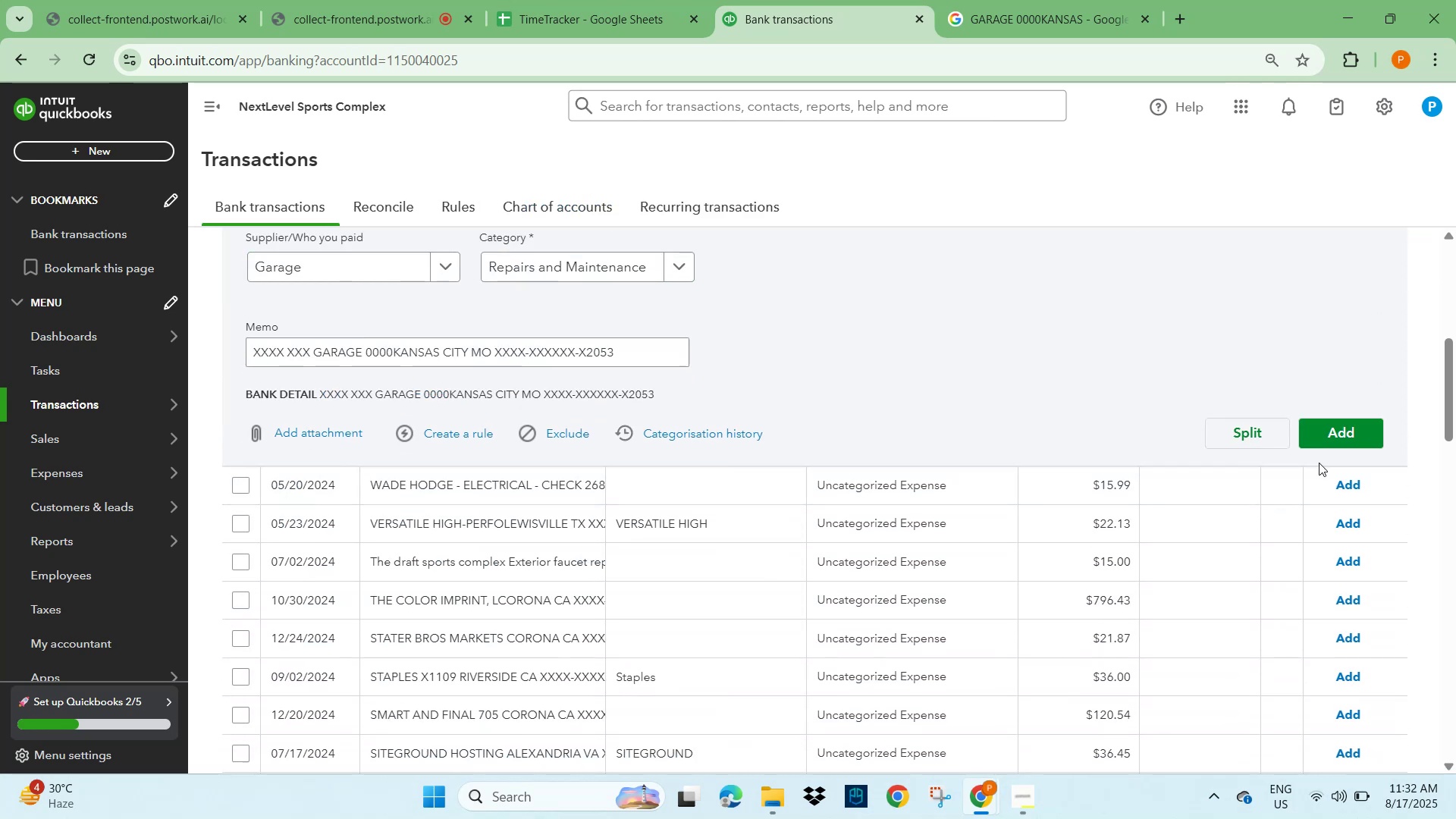 
left_click([1323, 434])
 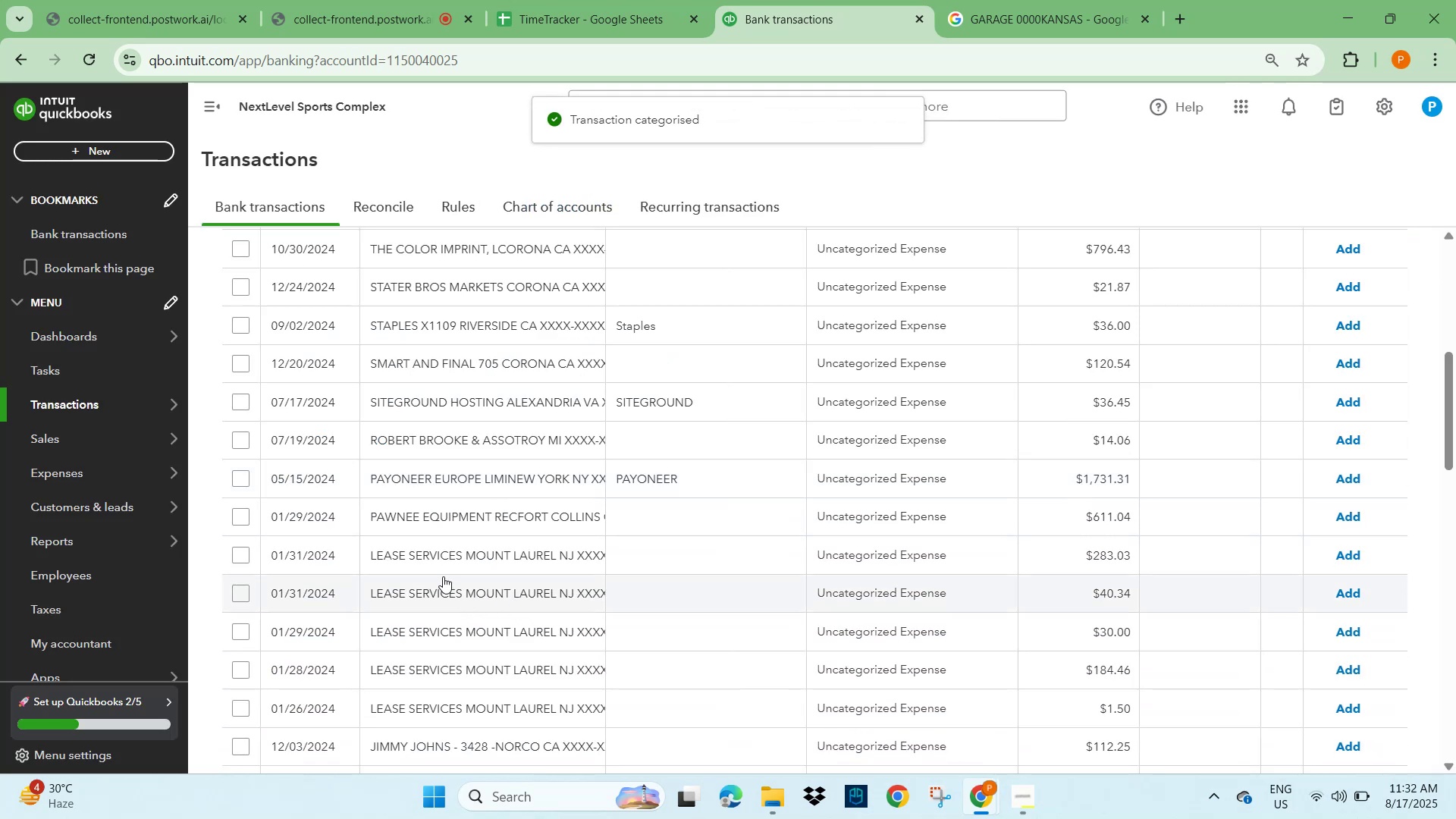 
scroll: coordinate [434, 557], scroll_direction: down, amount: 2.0
 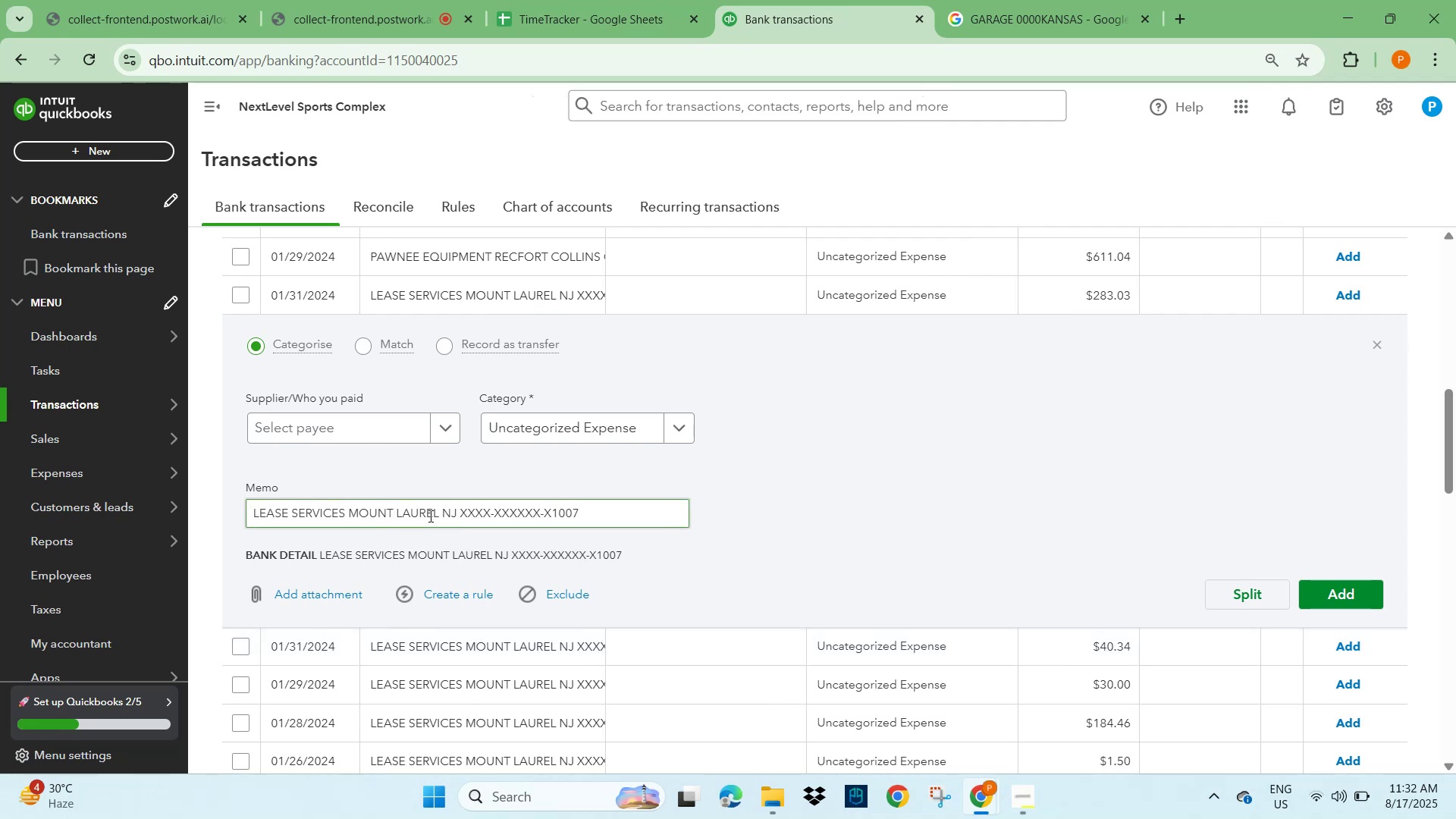 
left_click_drag(start_coordinate=[438, 515], to_coordinate=[253, 529])
 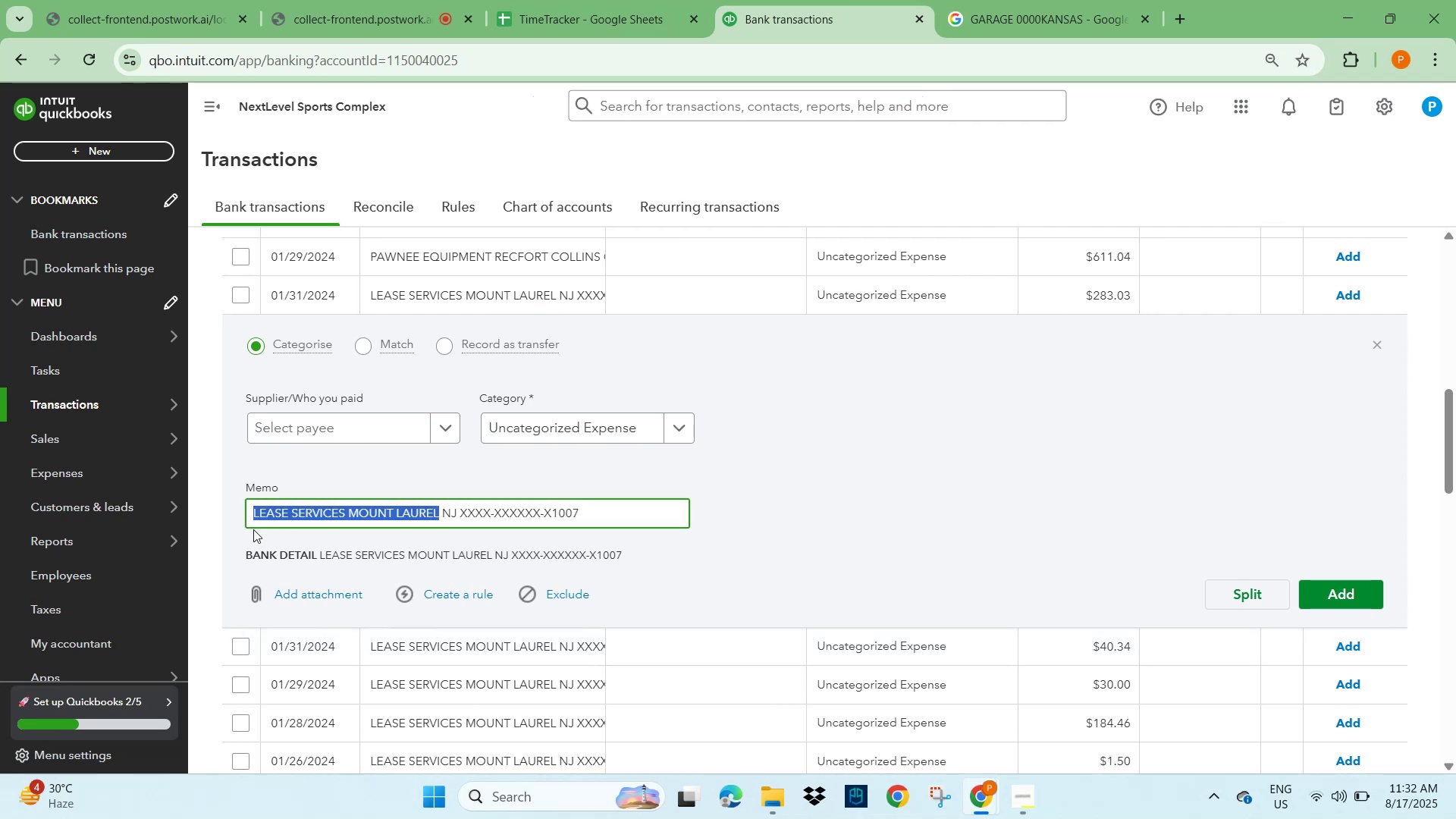 
key(Control+C)
 